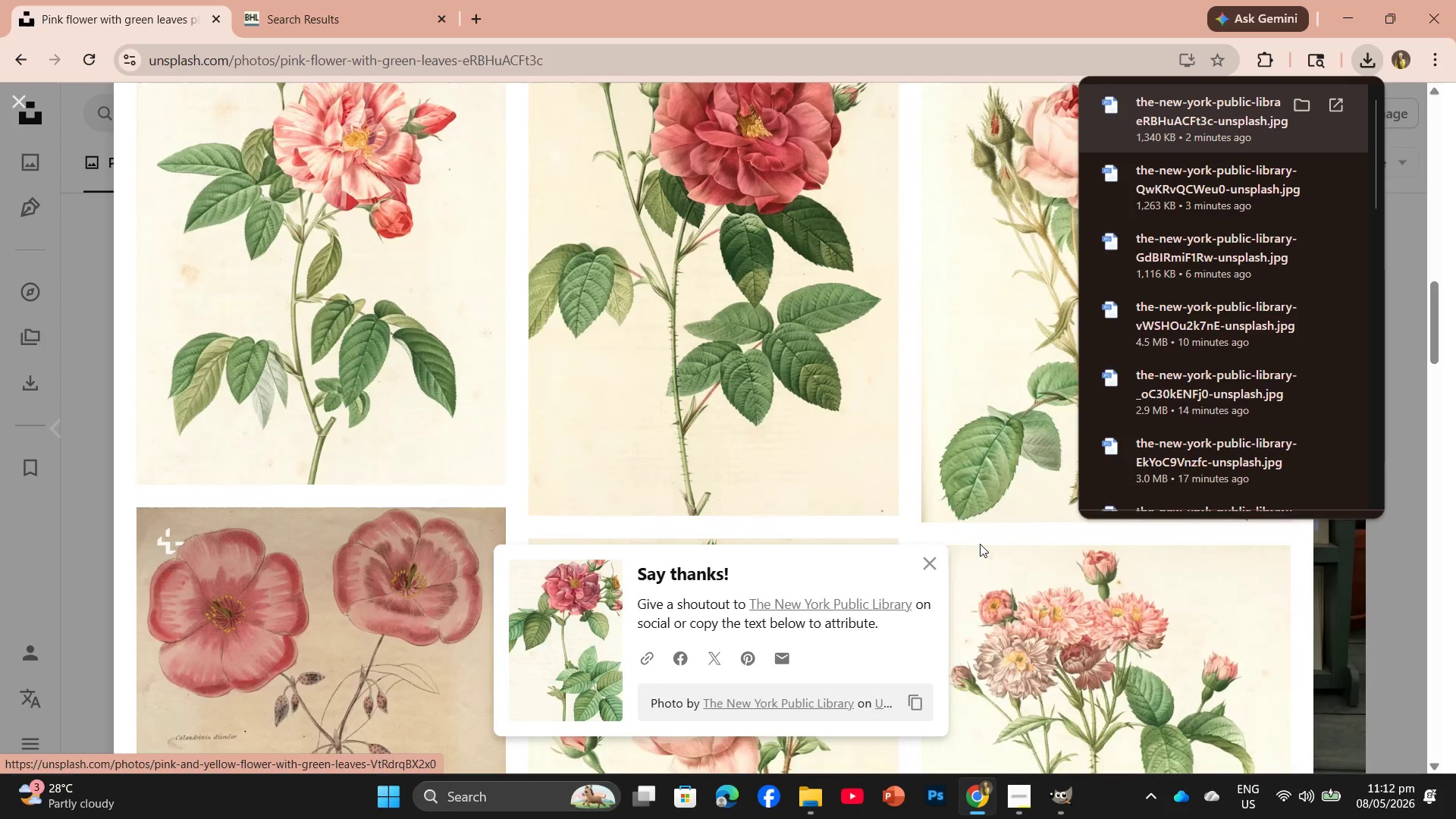 
scroll: coordinate [980, 544], scroll_direction: up, amount: 5.0
 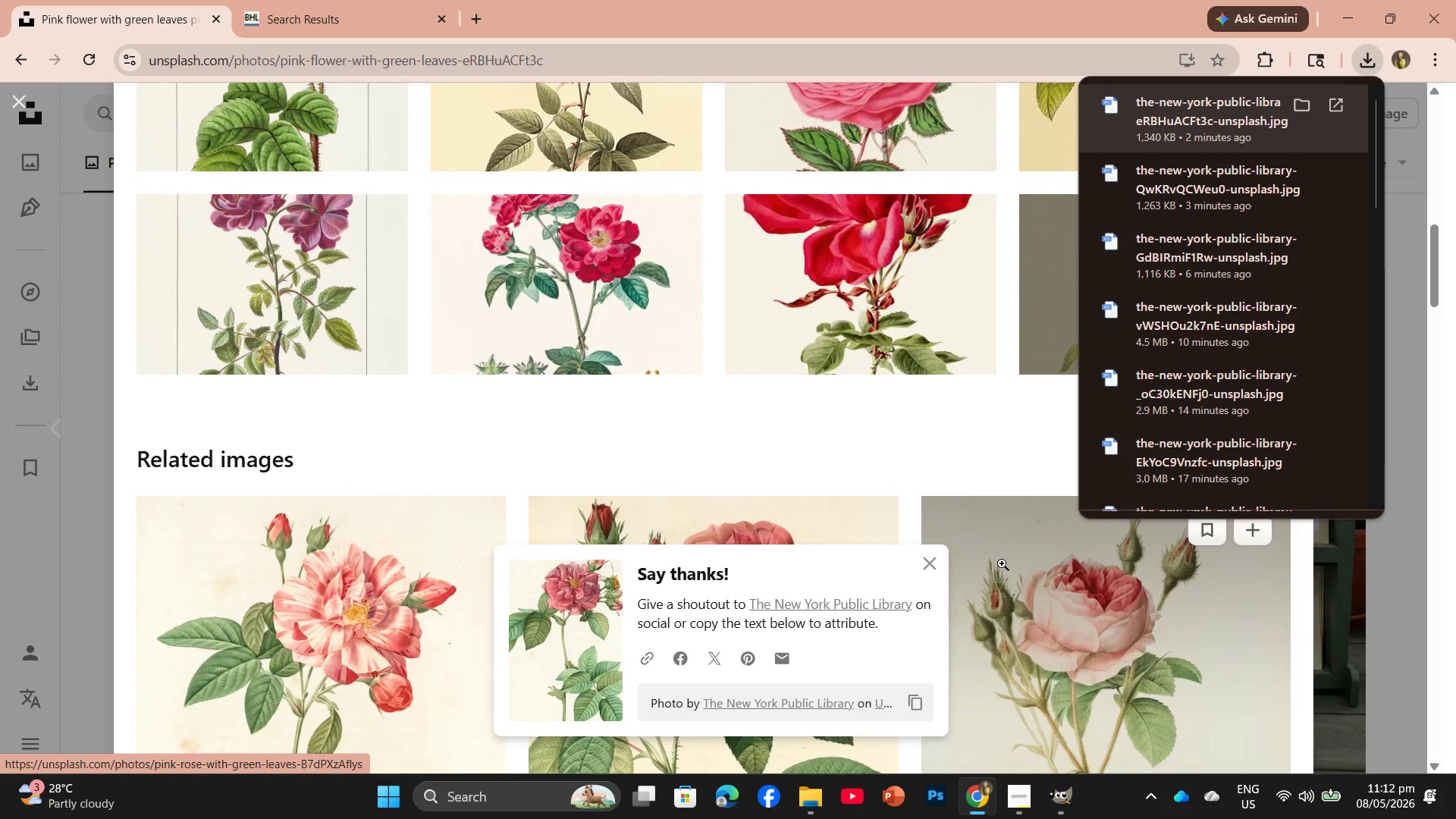 
left_click([1095, 704])
 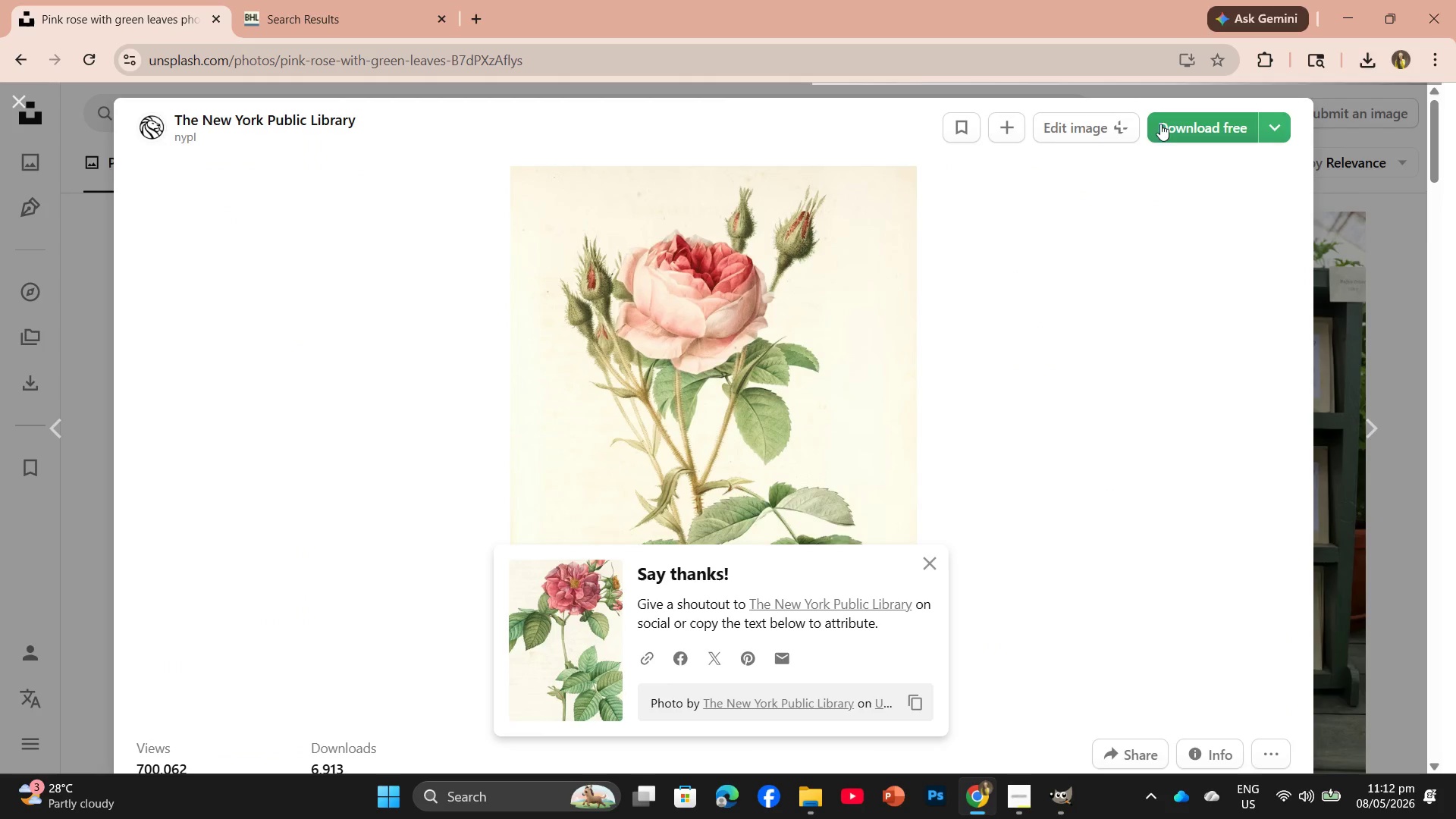 
left_click([1177, 125])
 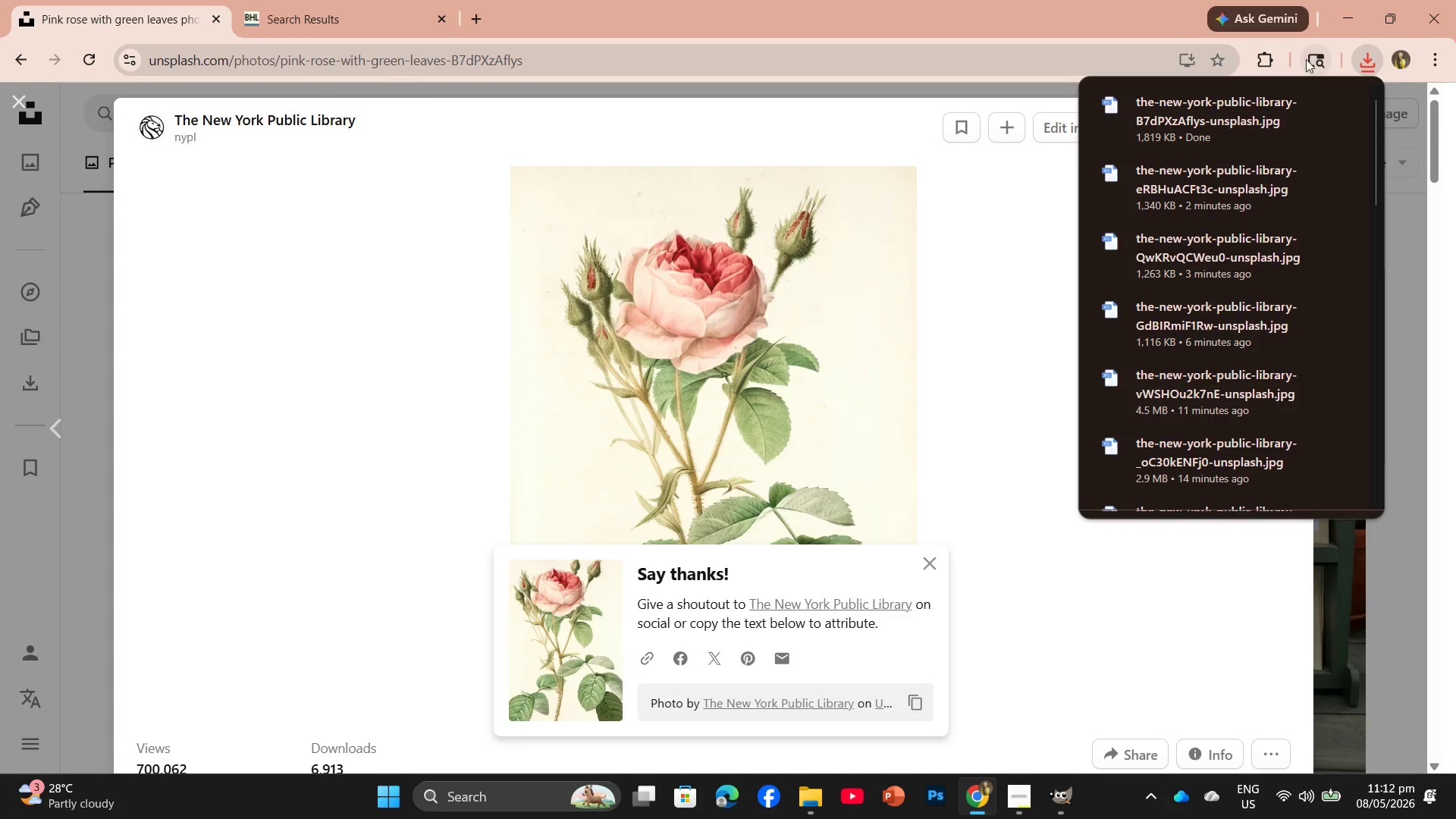 
left_click_drag(start_coordinate=[1215, 114], to_coordinate=[512, 53])
 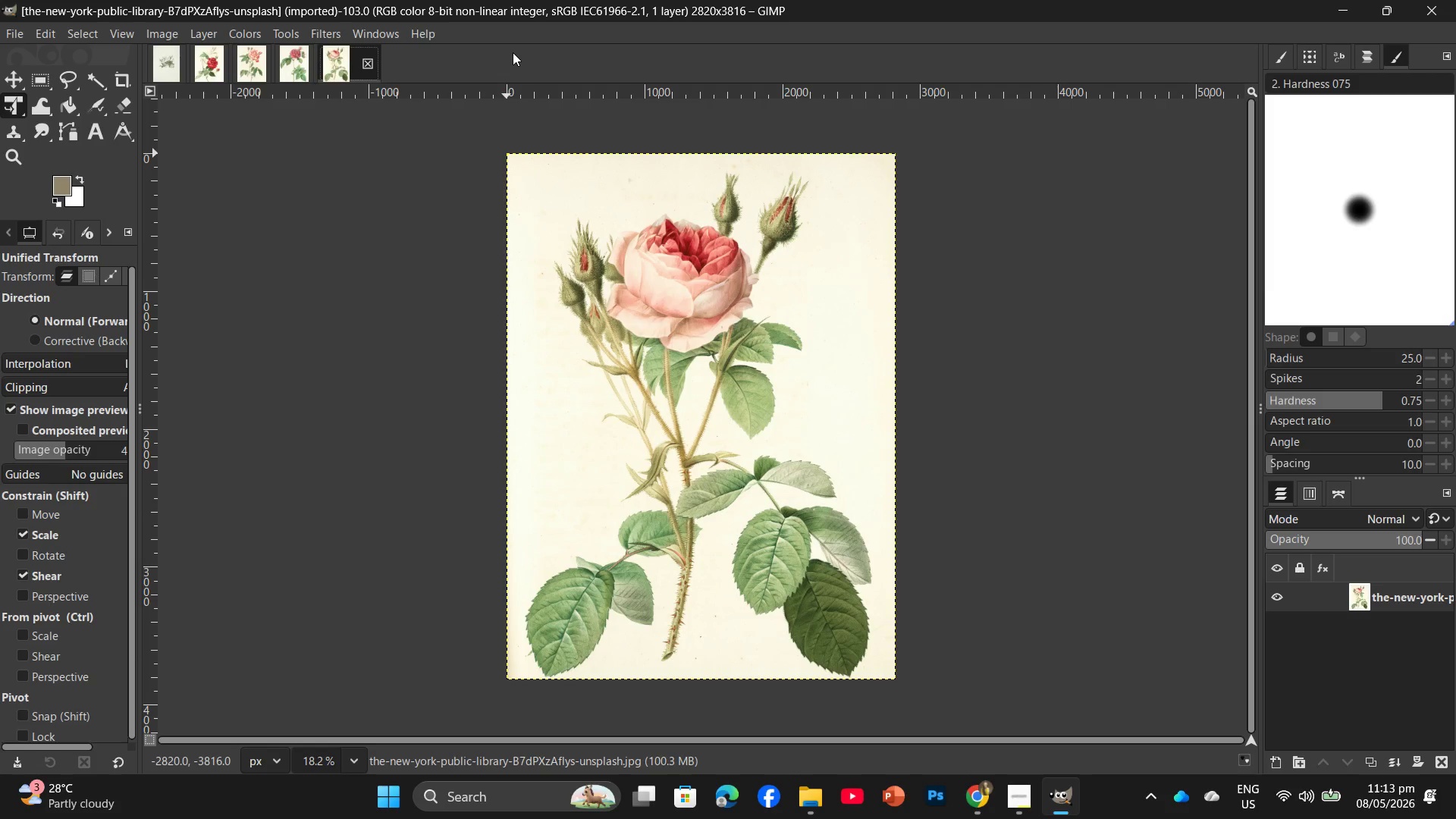 
wait(54.3)
 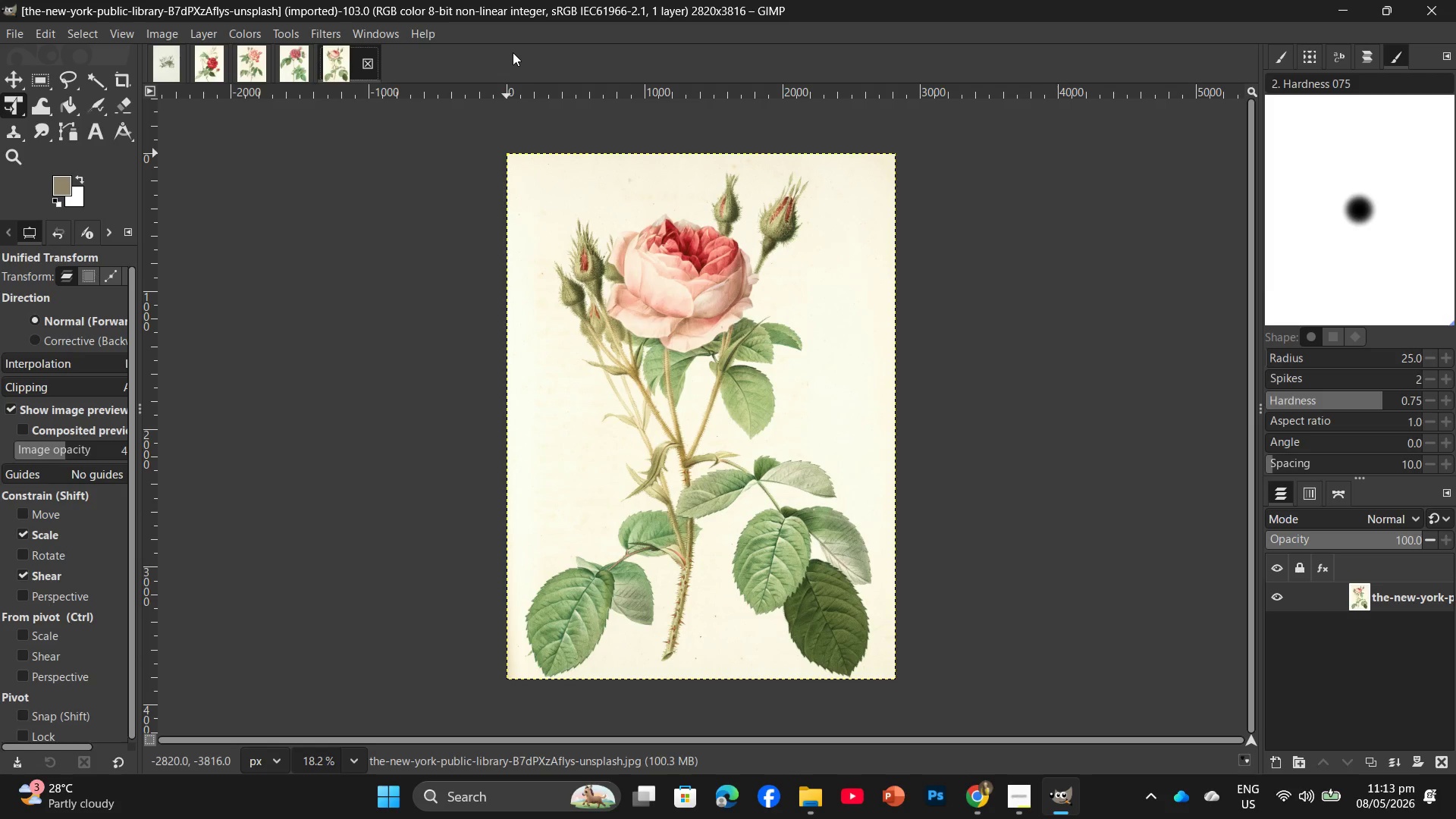 
left_click([157, 33])
 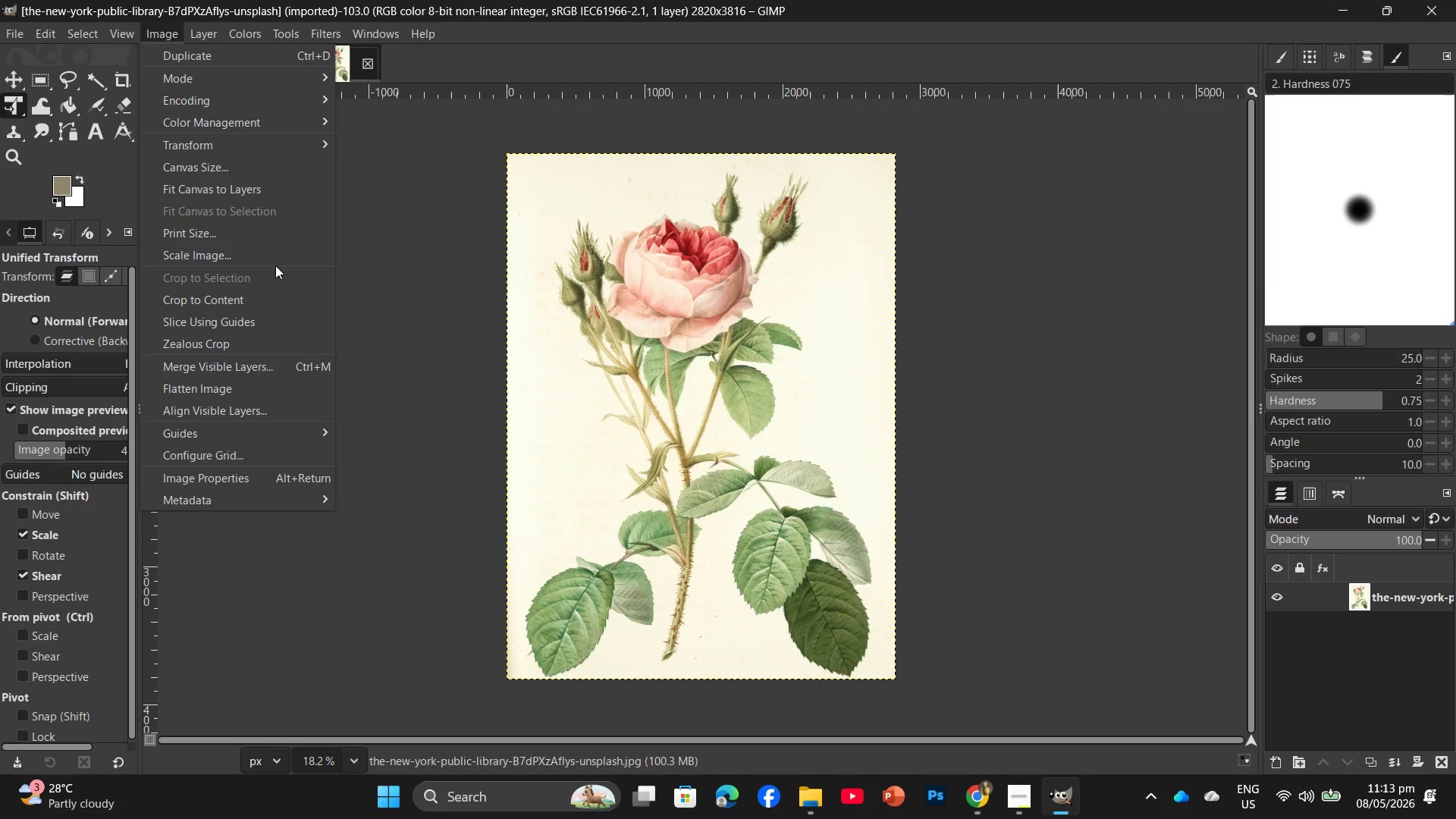 
left_click([277, 257])
 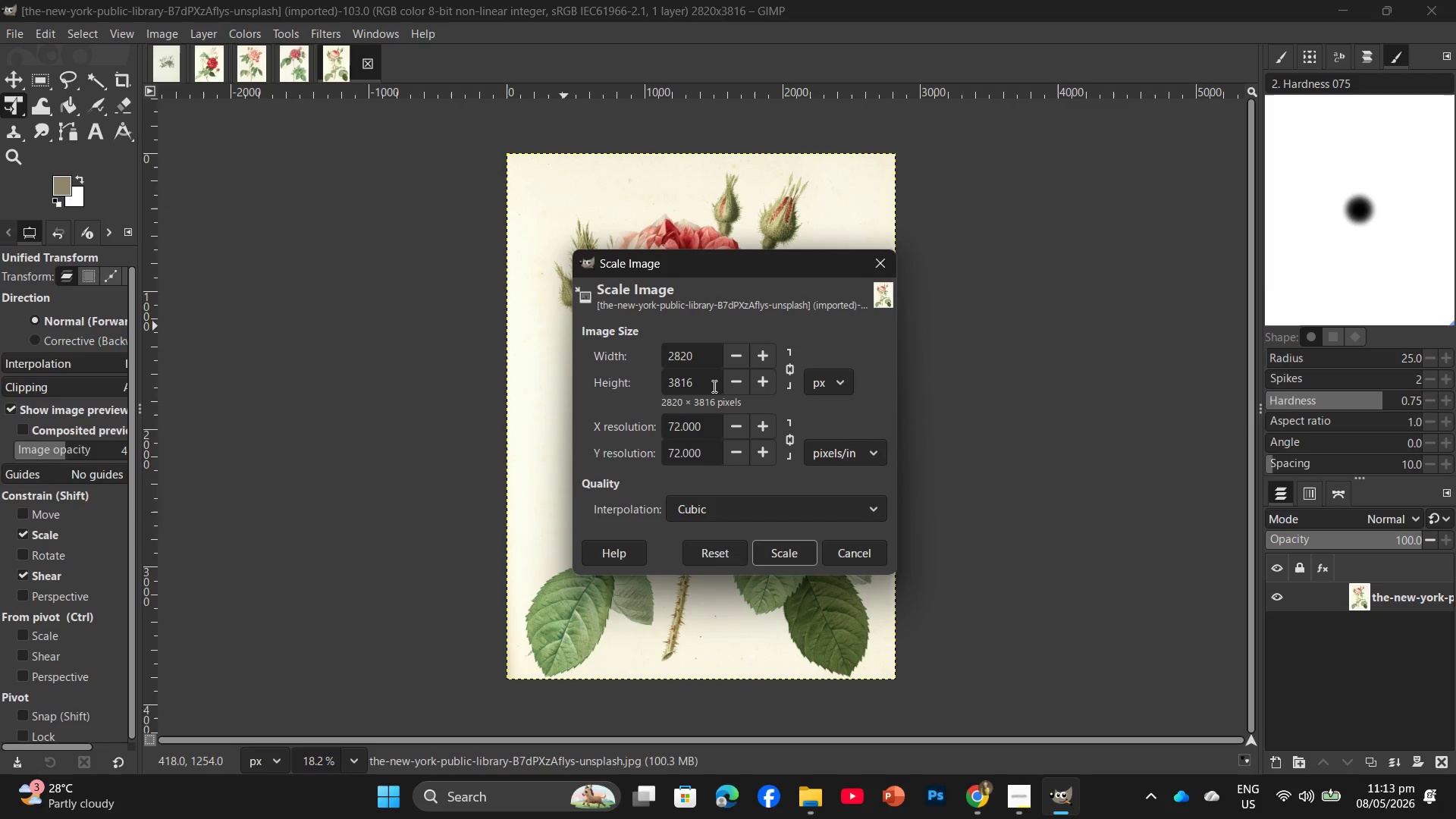 
left_click_drag(start_coordinate=[713, 386], to_coordinate=[644, 380])
 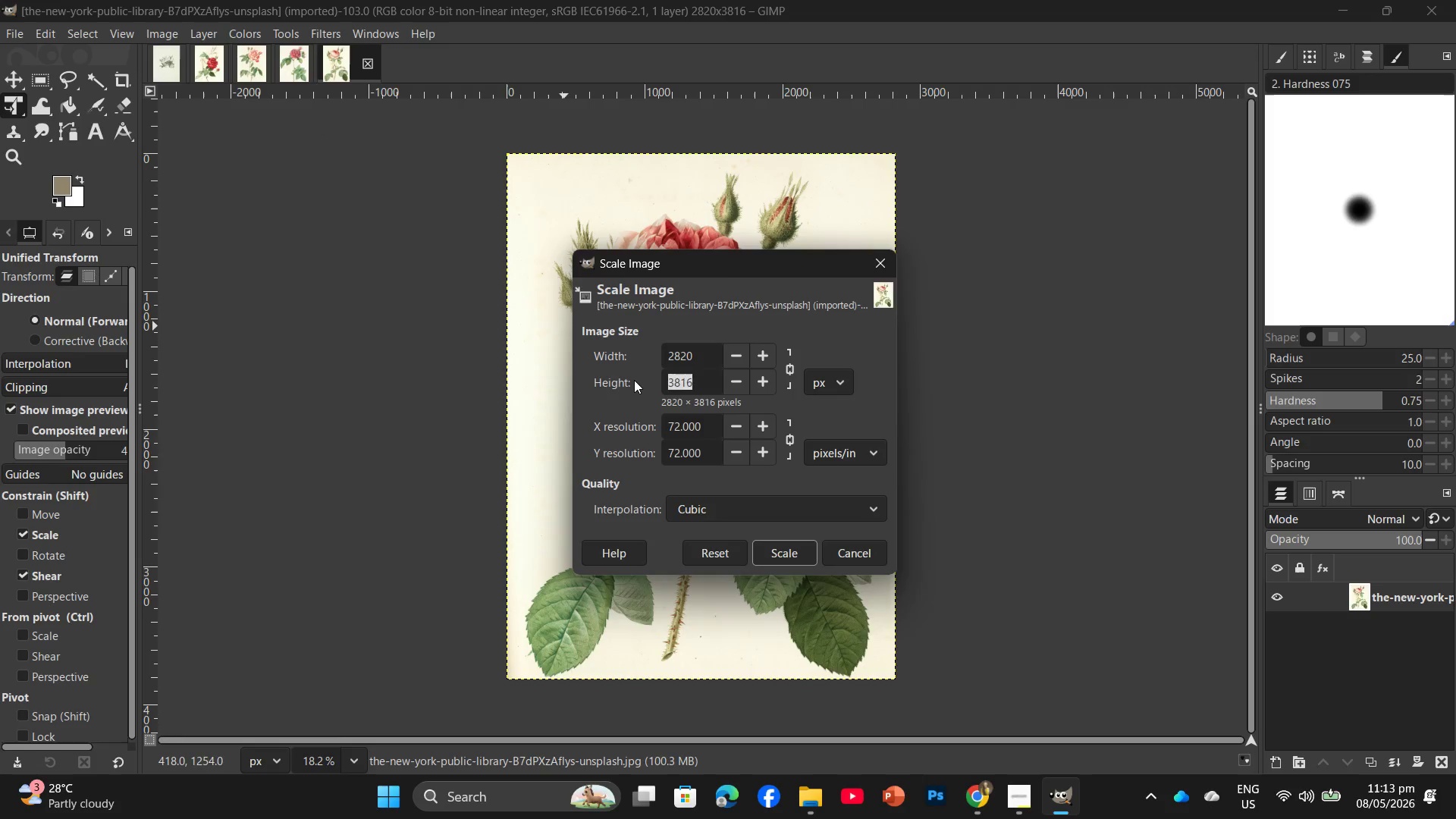 
key(Numpad2)
 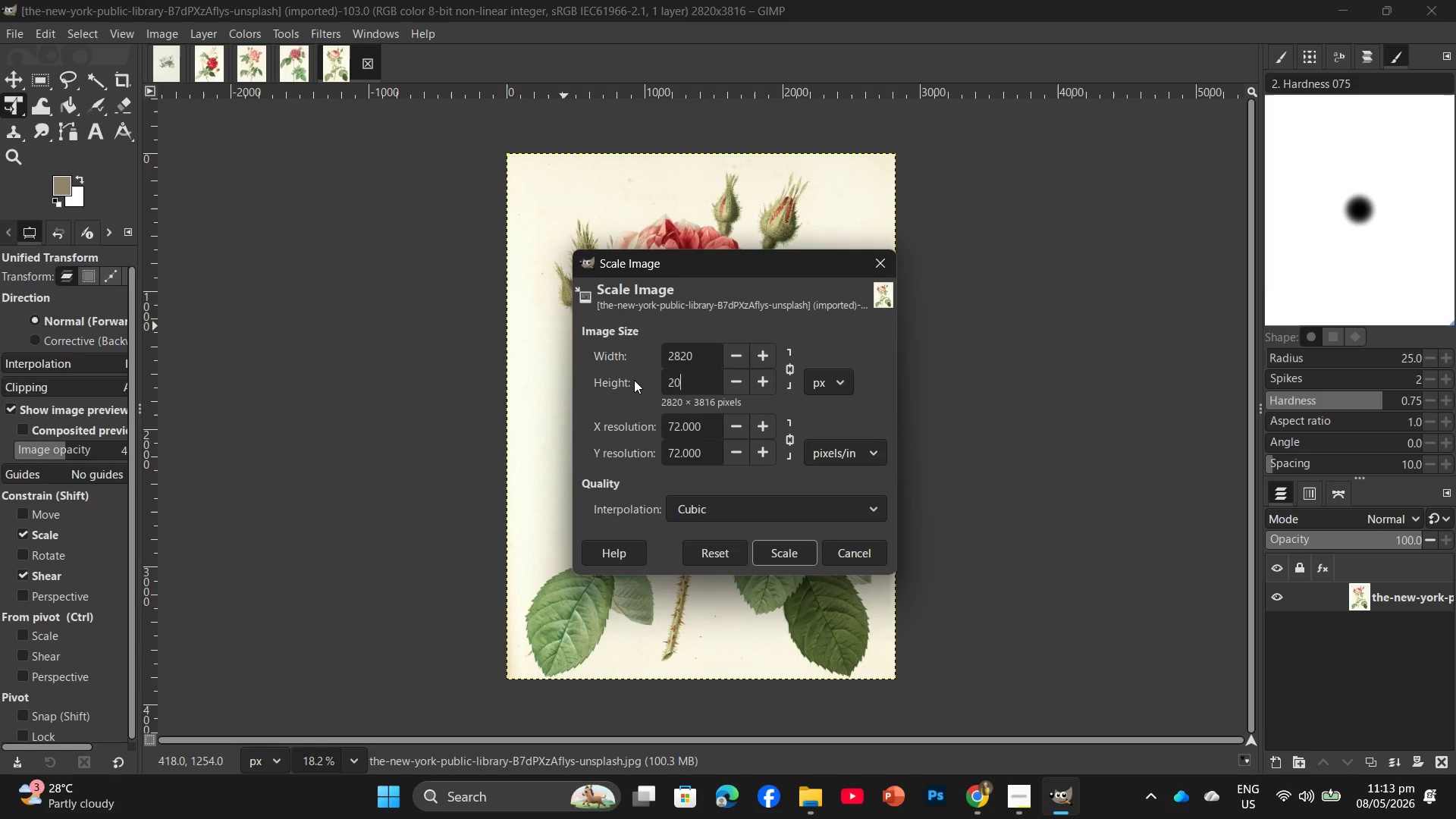 
key(Numpad0)
 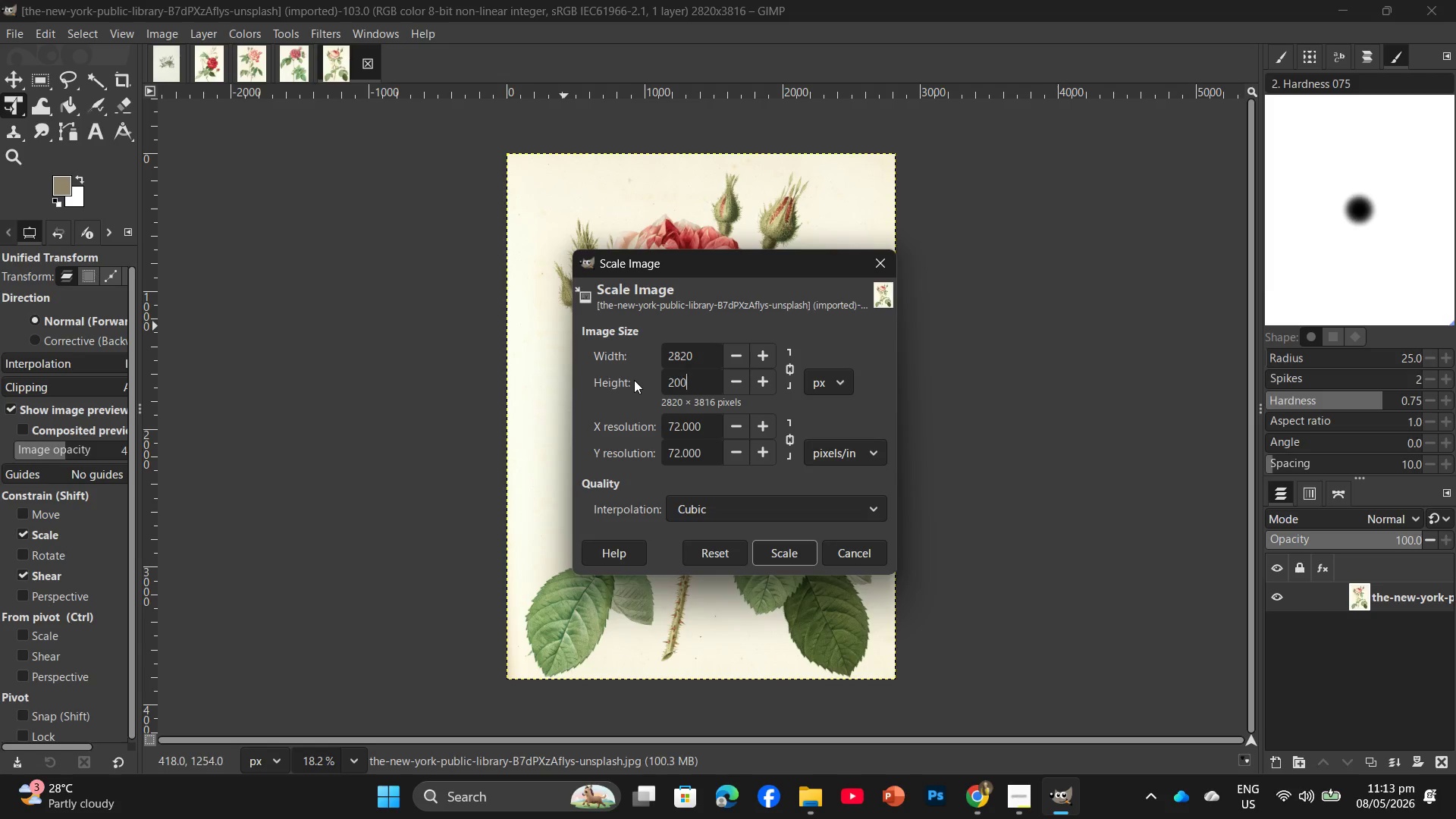 
key(Numpad0)
 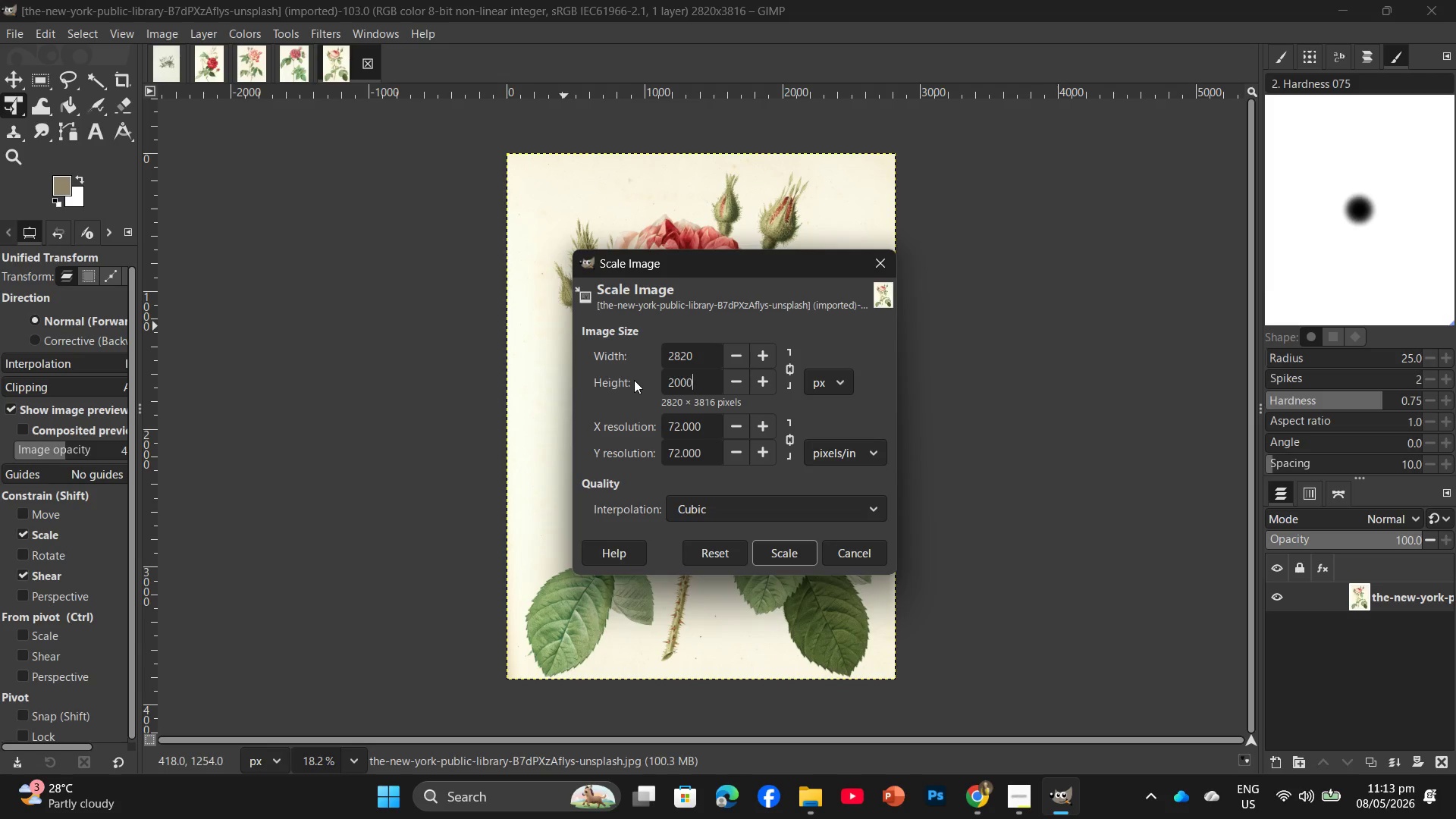 
key(Numpad0)
 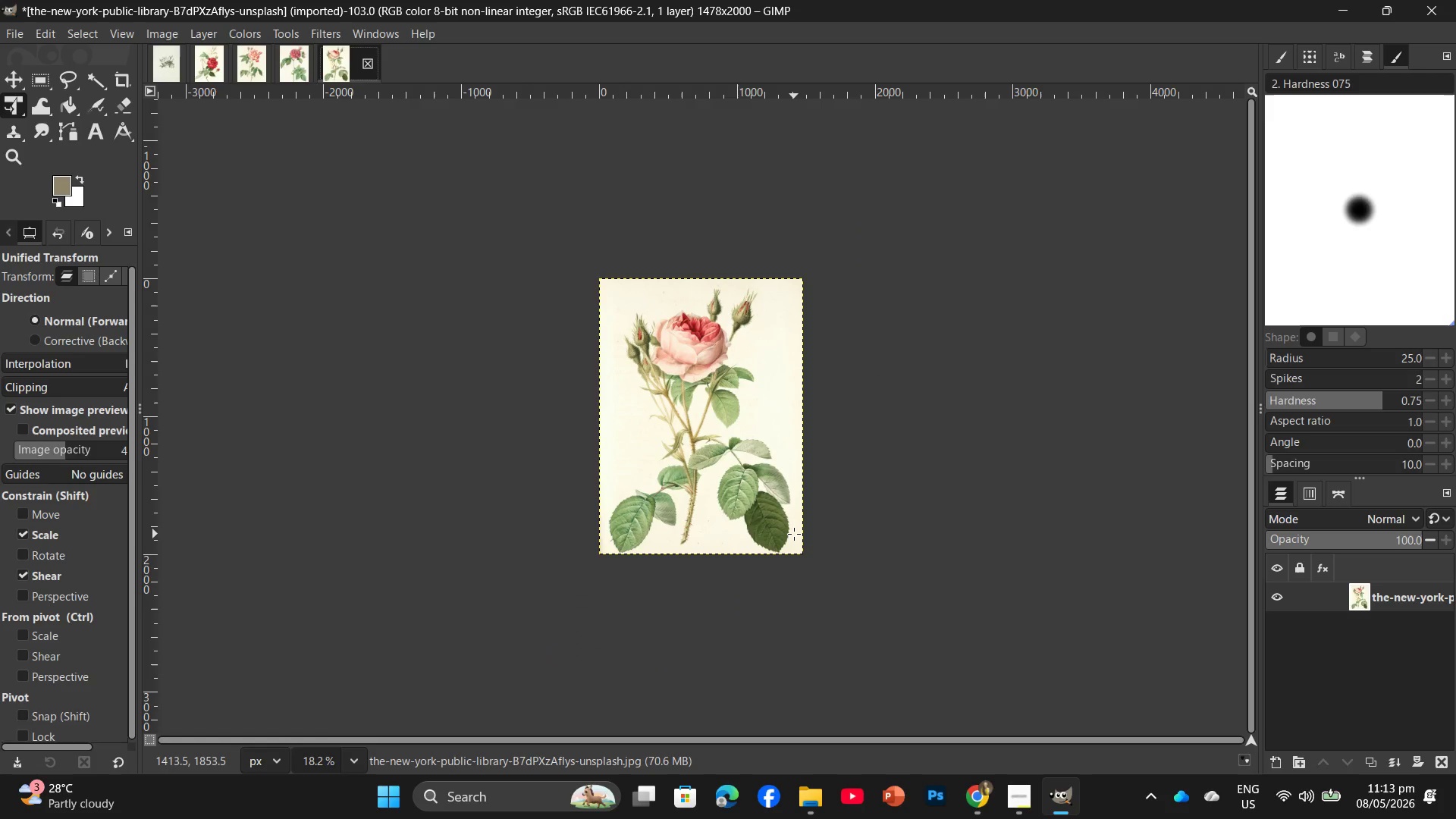 
wait(10.31)
 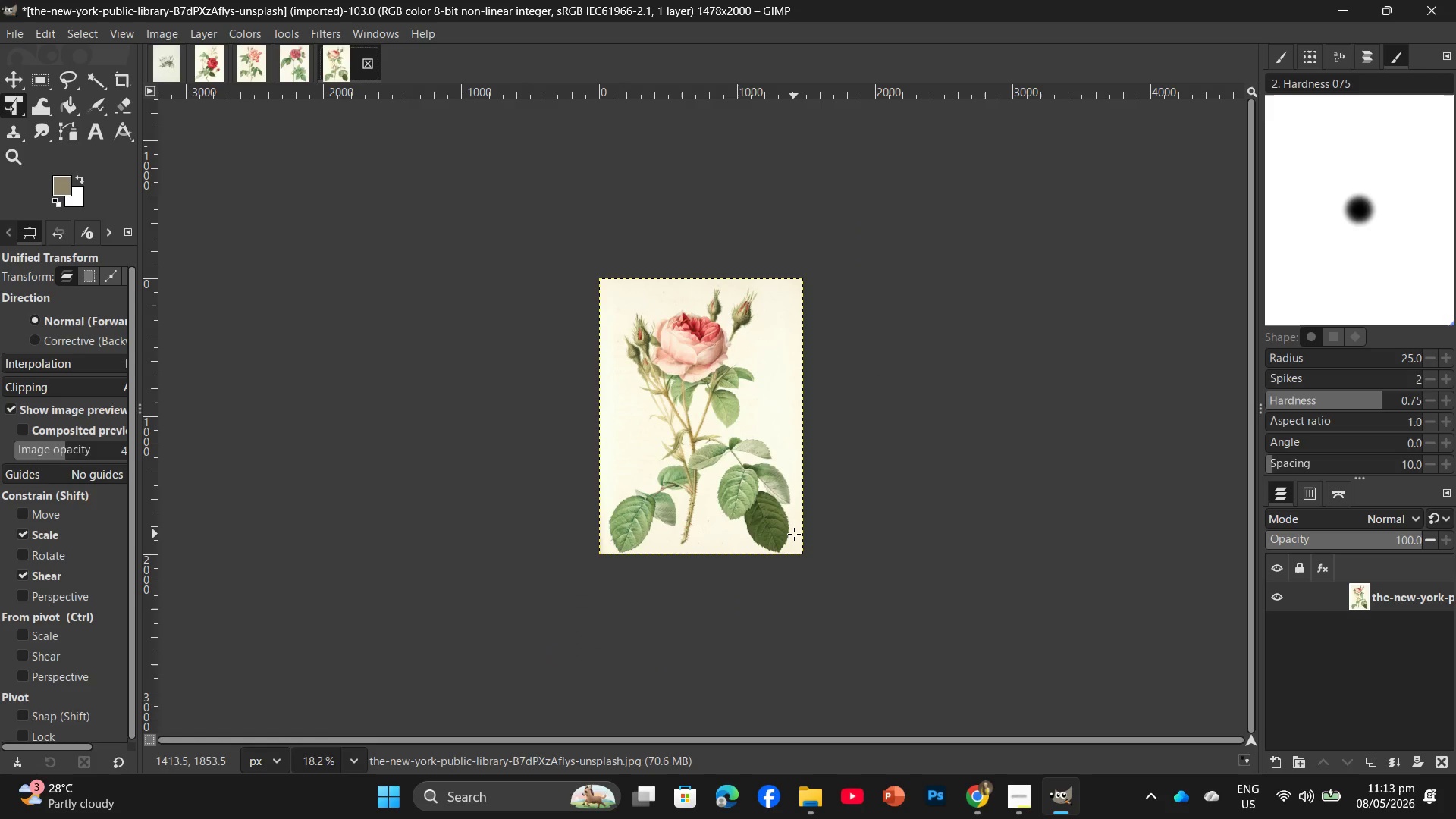 
left_click([330, 27])
 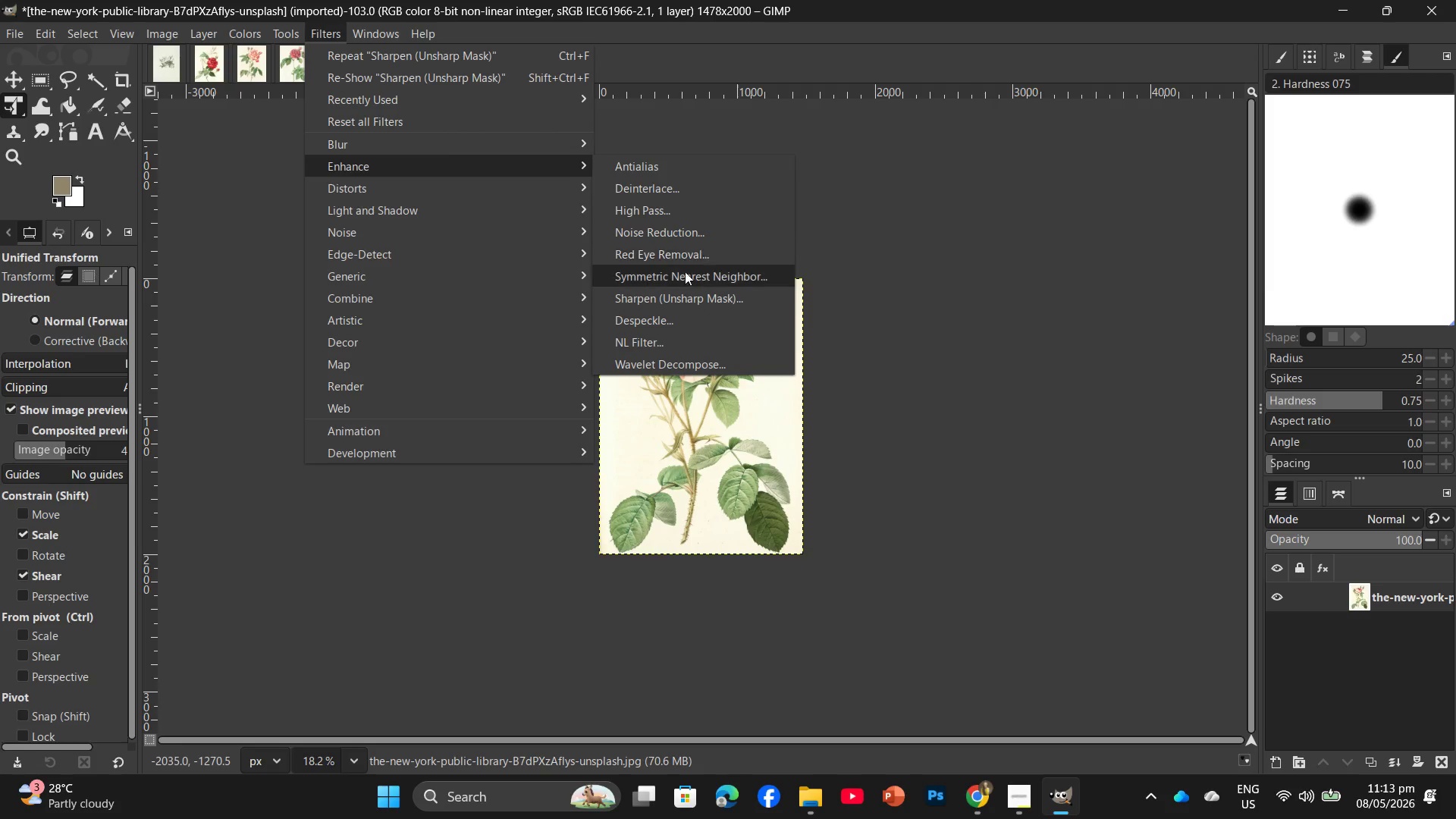 
left_click([687, 299])
 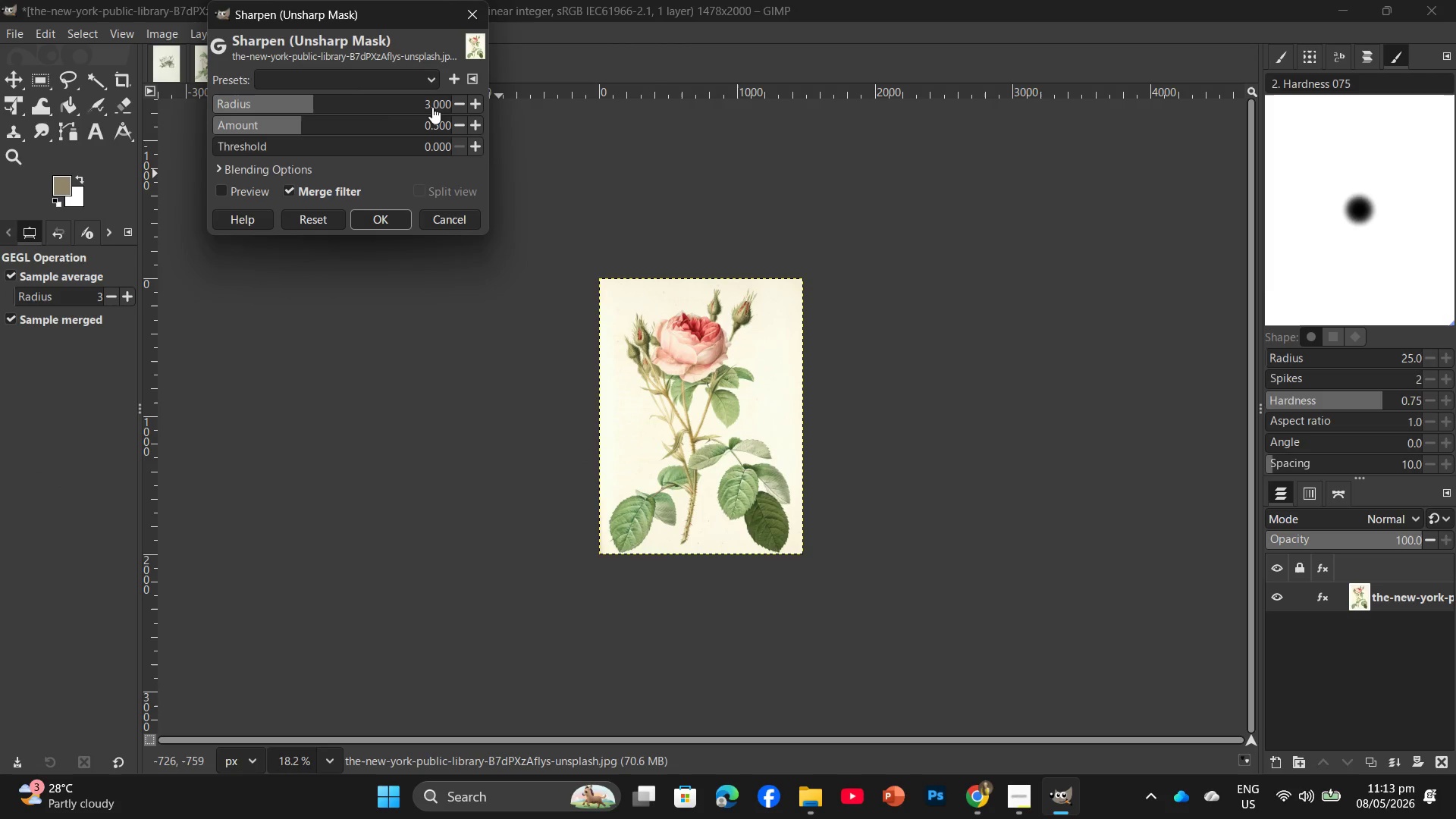 
double_click([432, 105])
 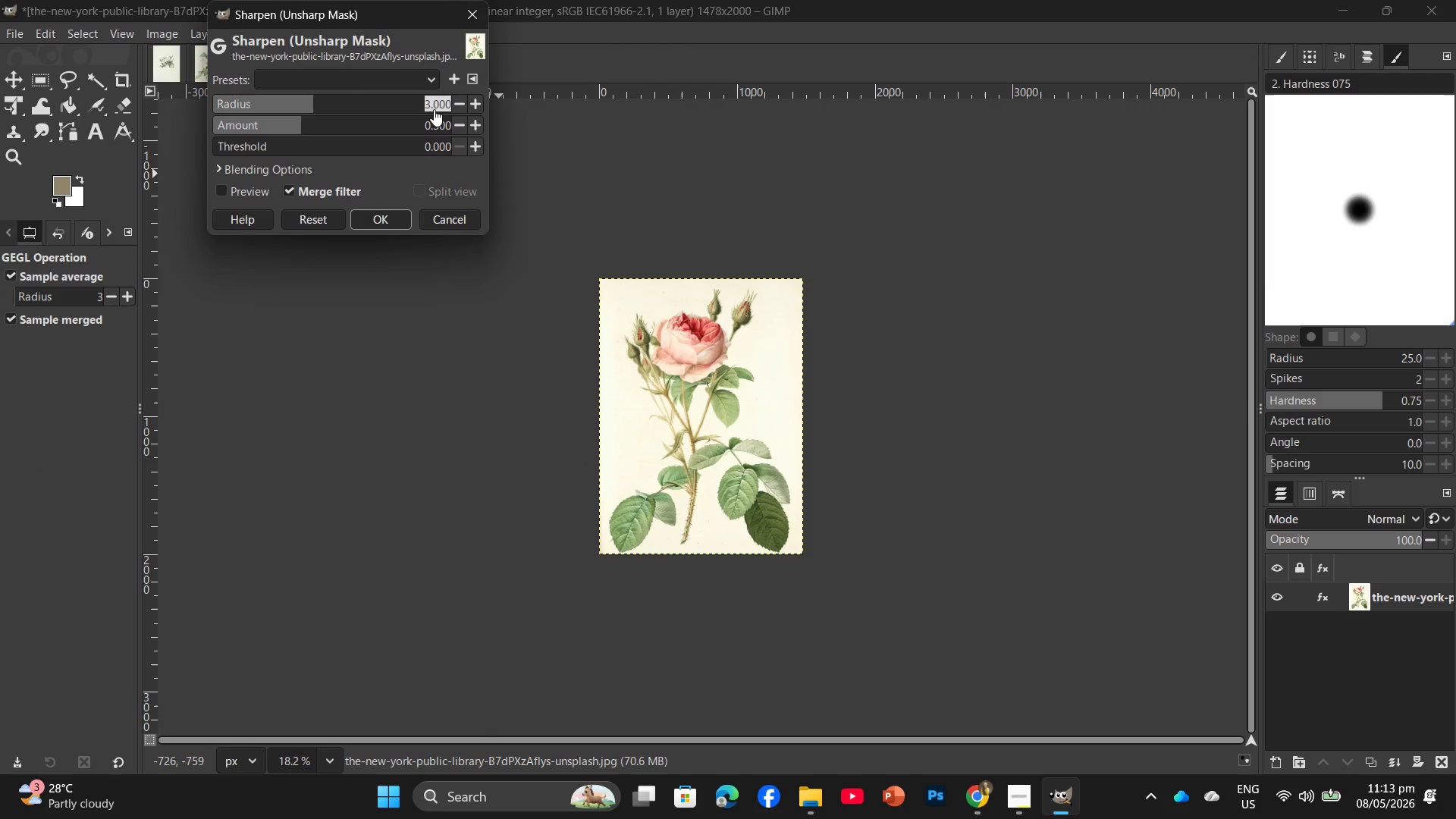 
key(Numpad2)
 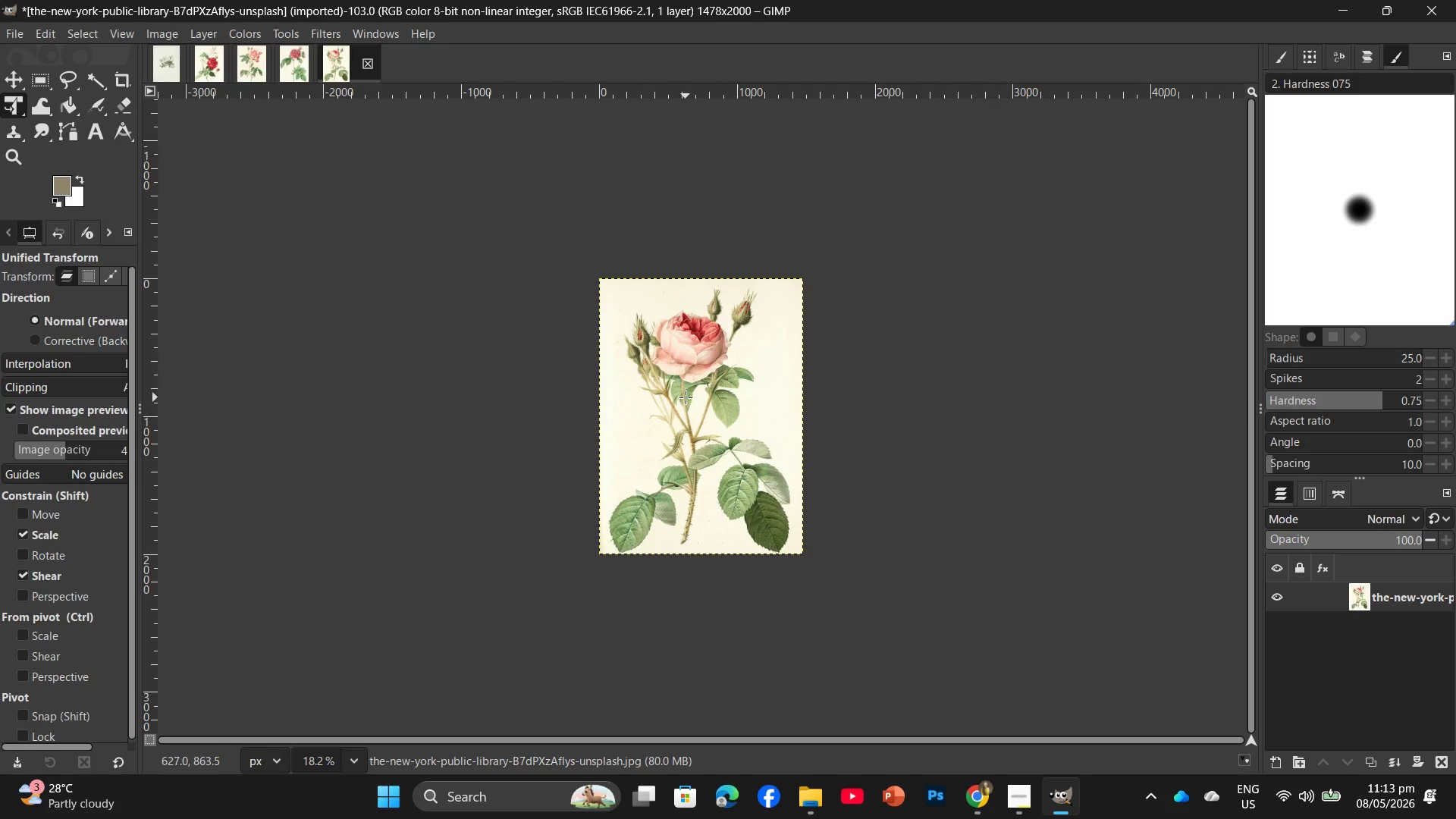 
wait(5.95)
 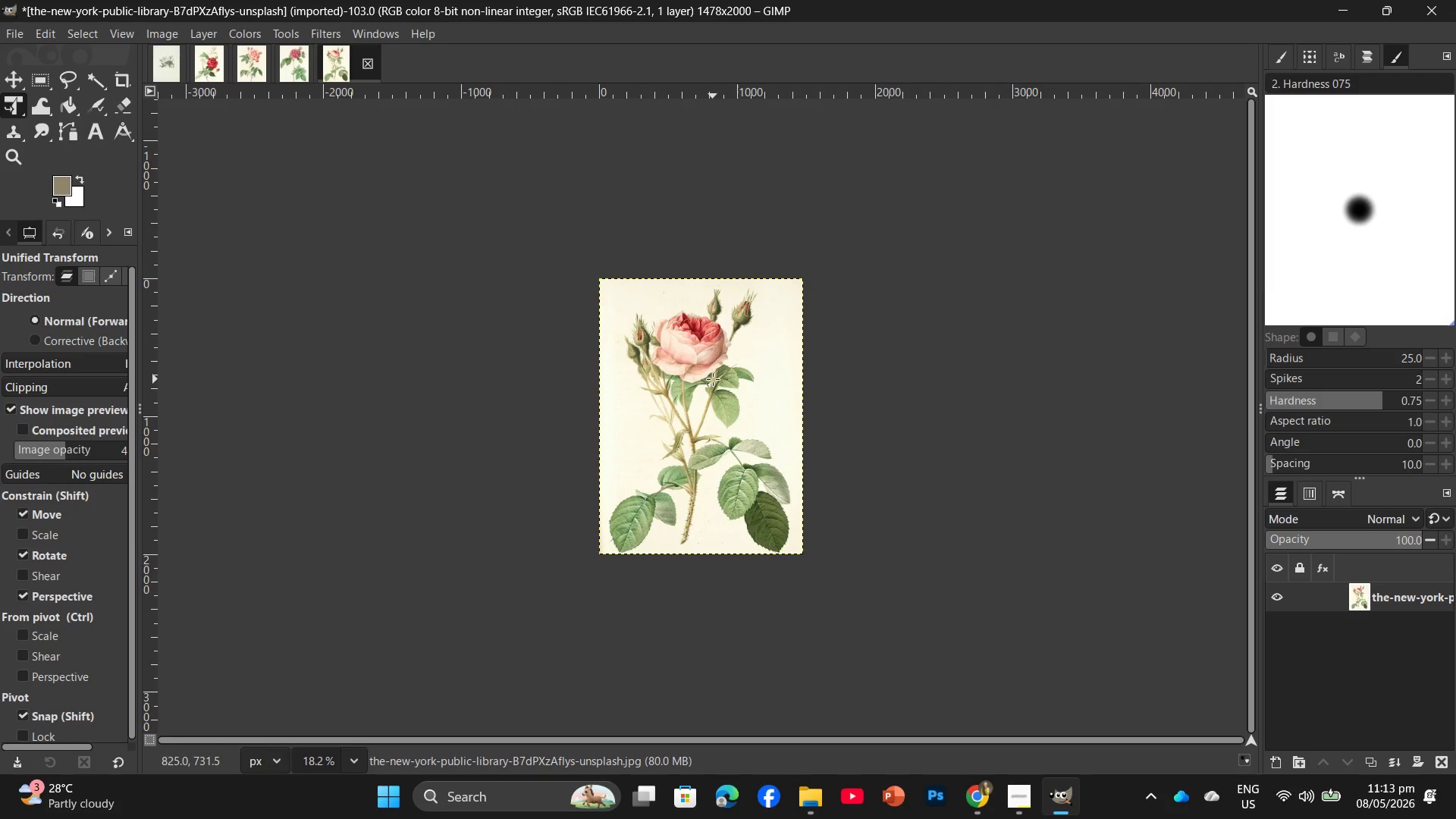 
key(Control+Shift+E)
 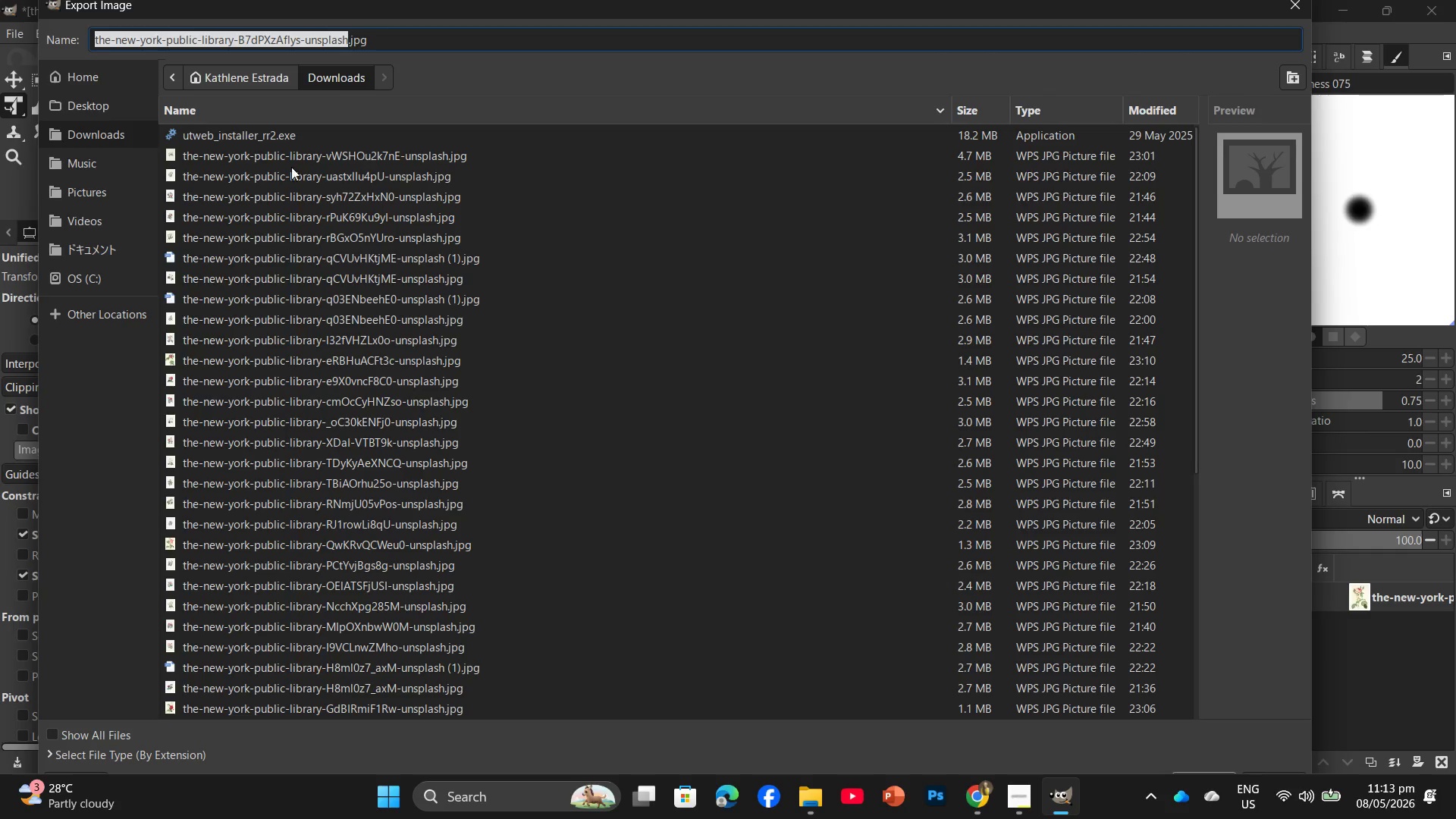 
left_click([103, 107])
 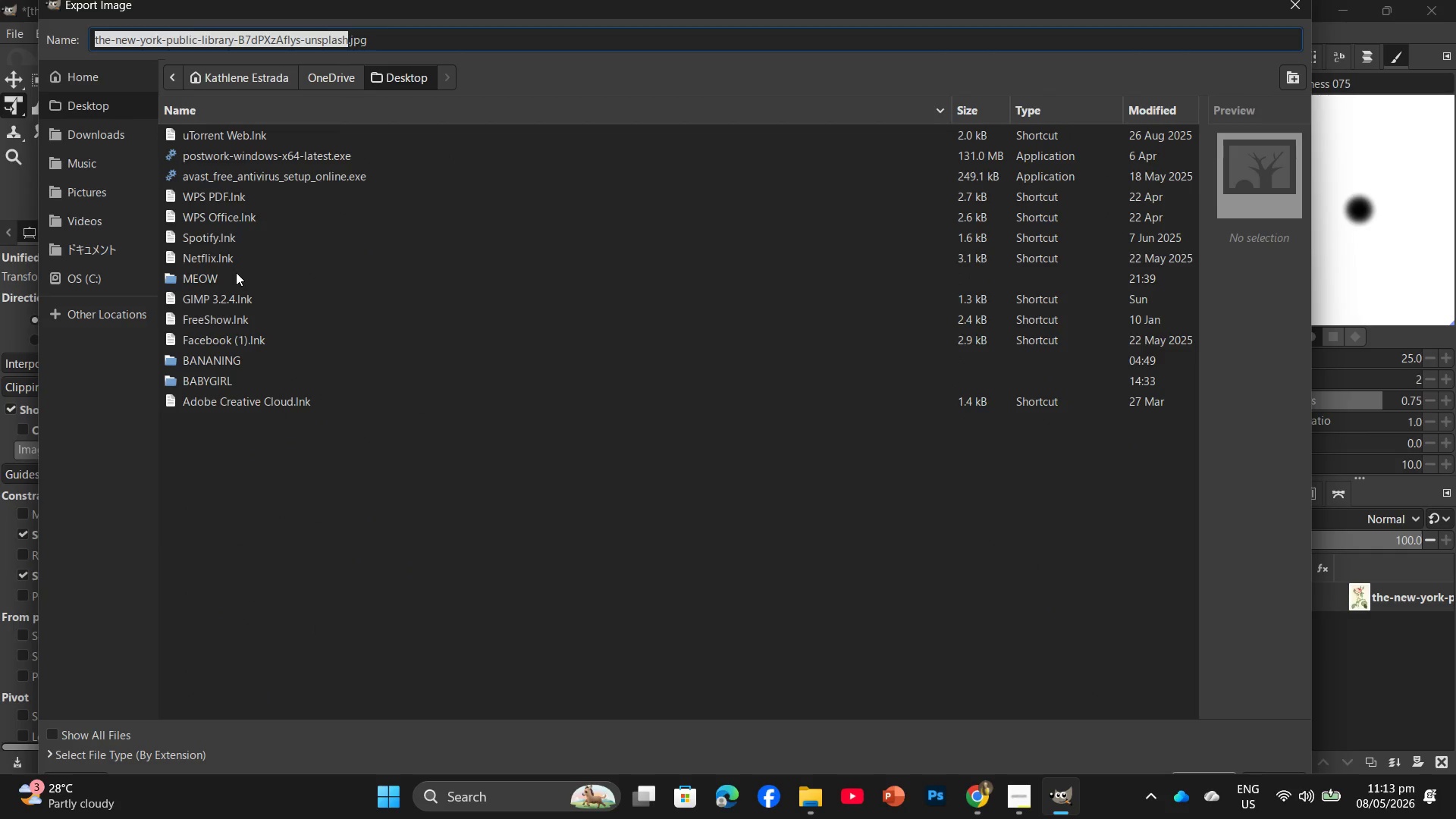 
double_click([236, 272])
 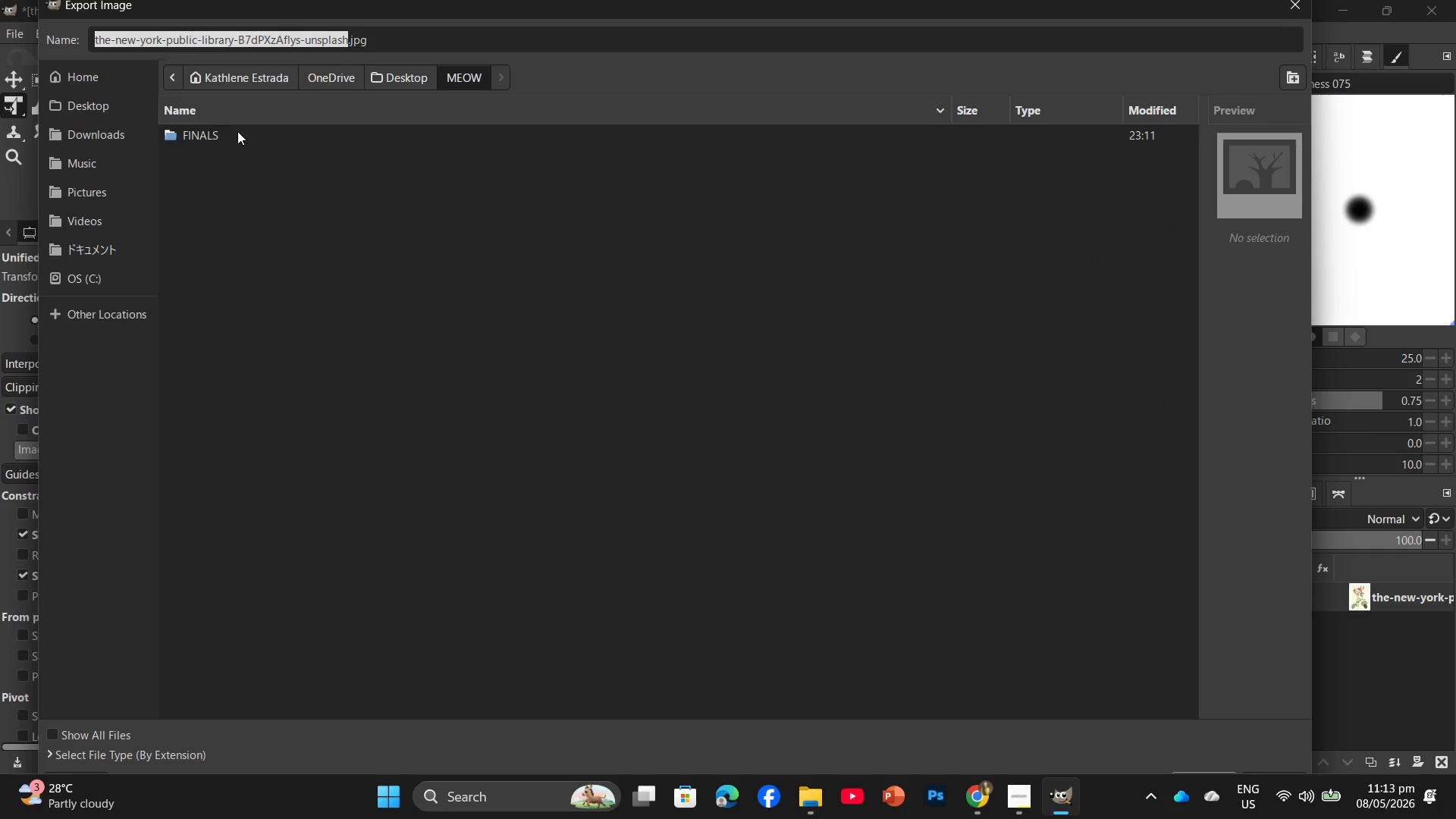 
double_click([237, 131])
 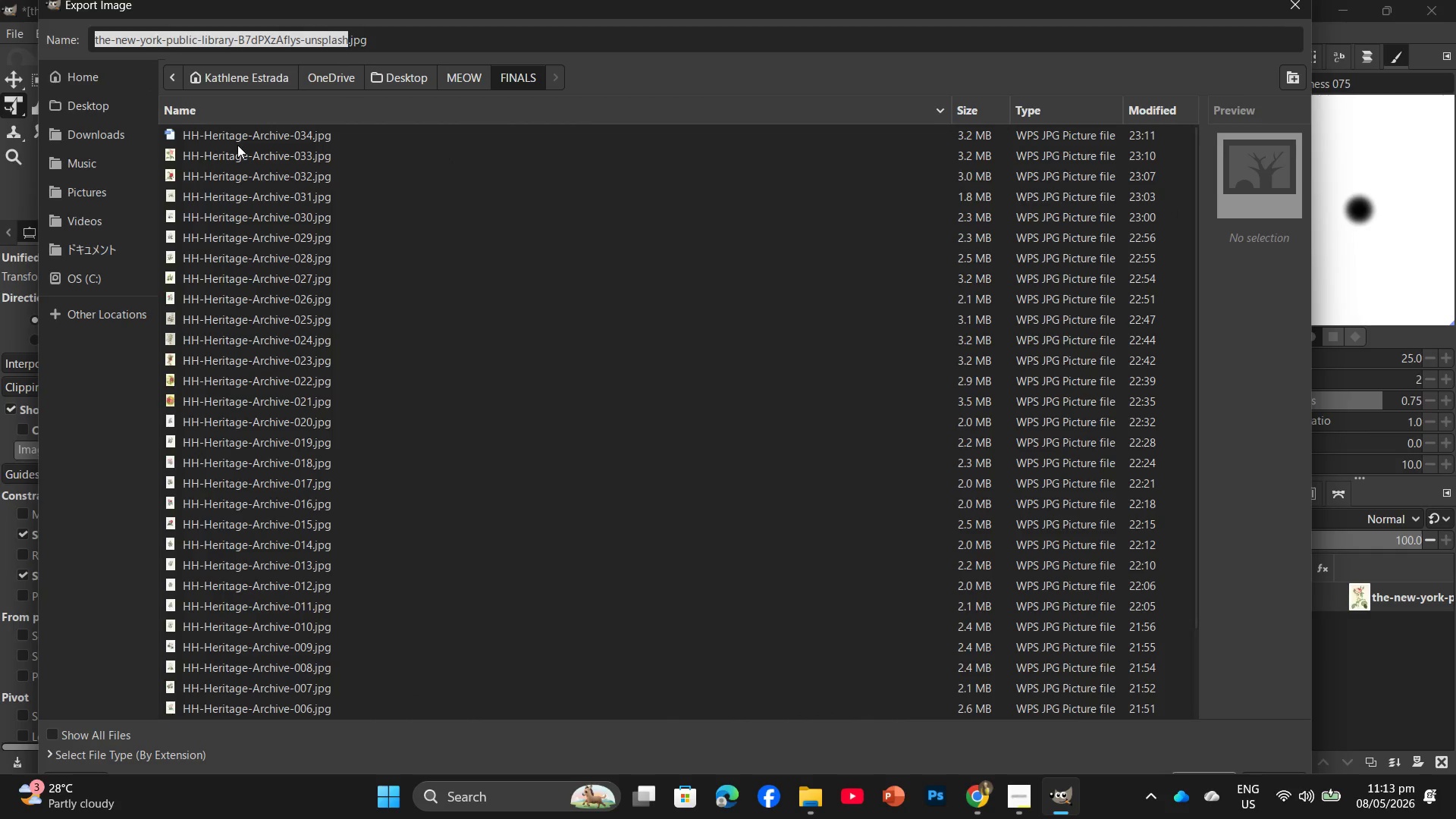 
left_click([243, 140])
 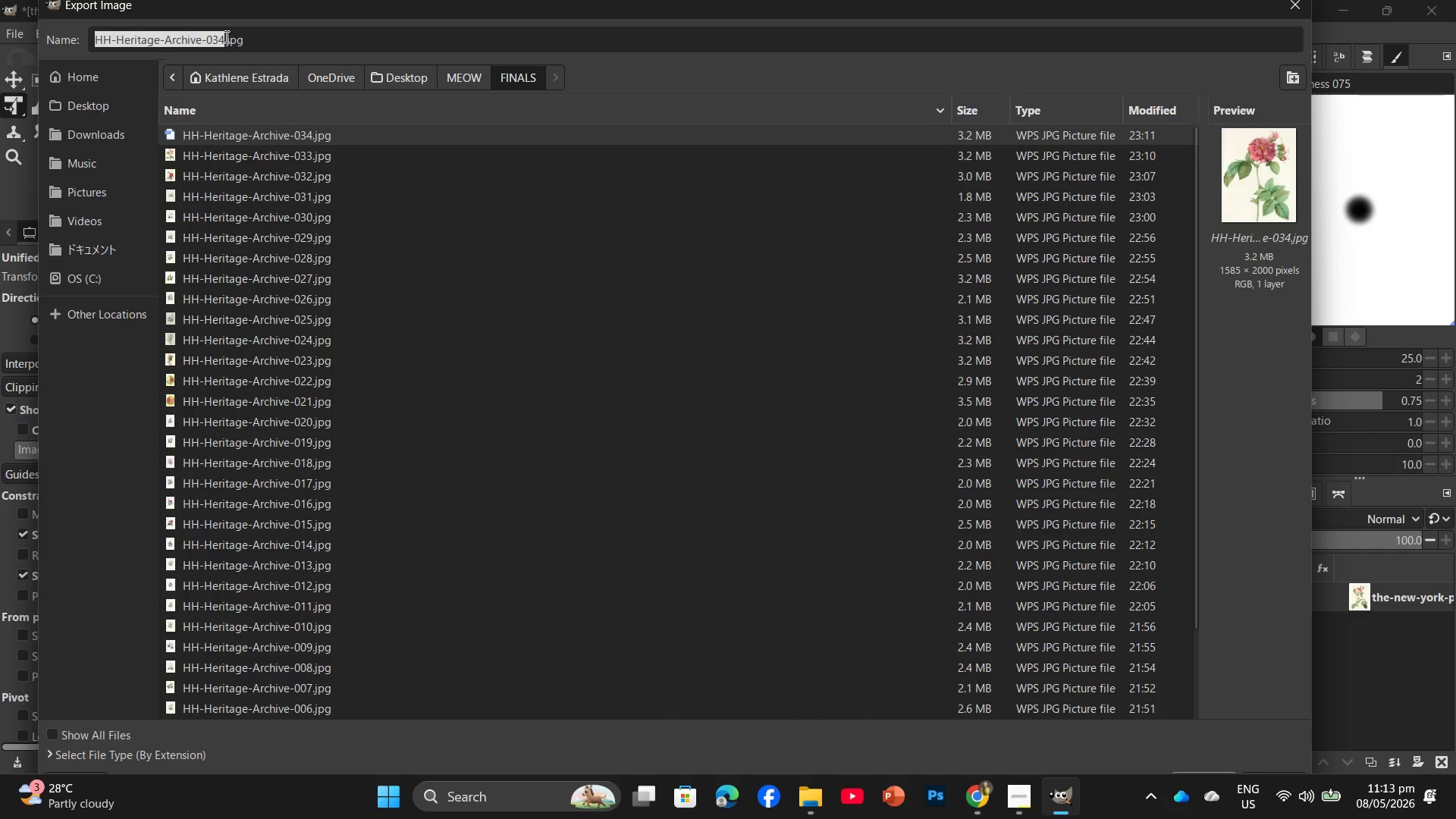 
left_click([225, 37])
 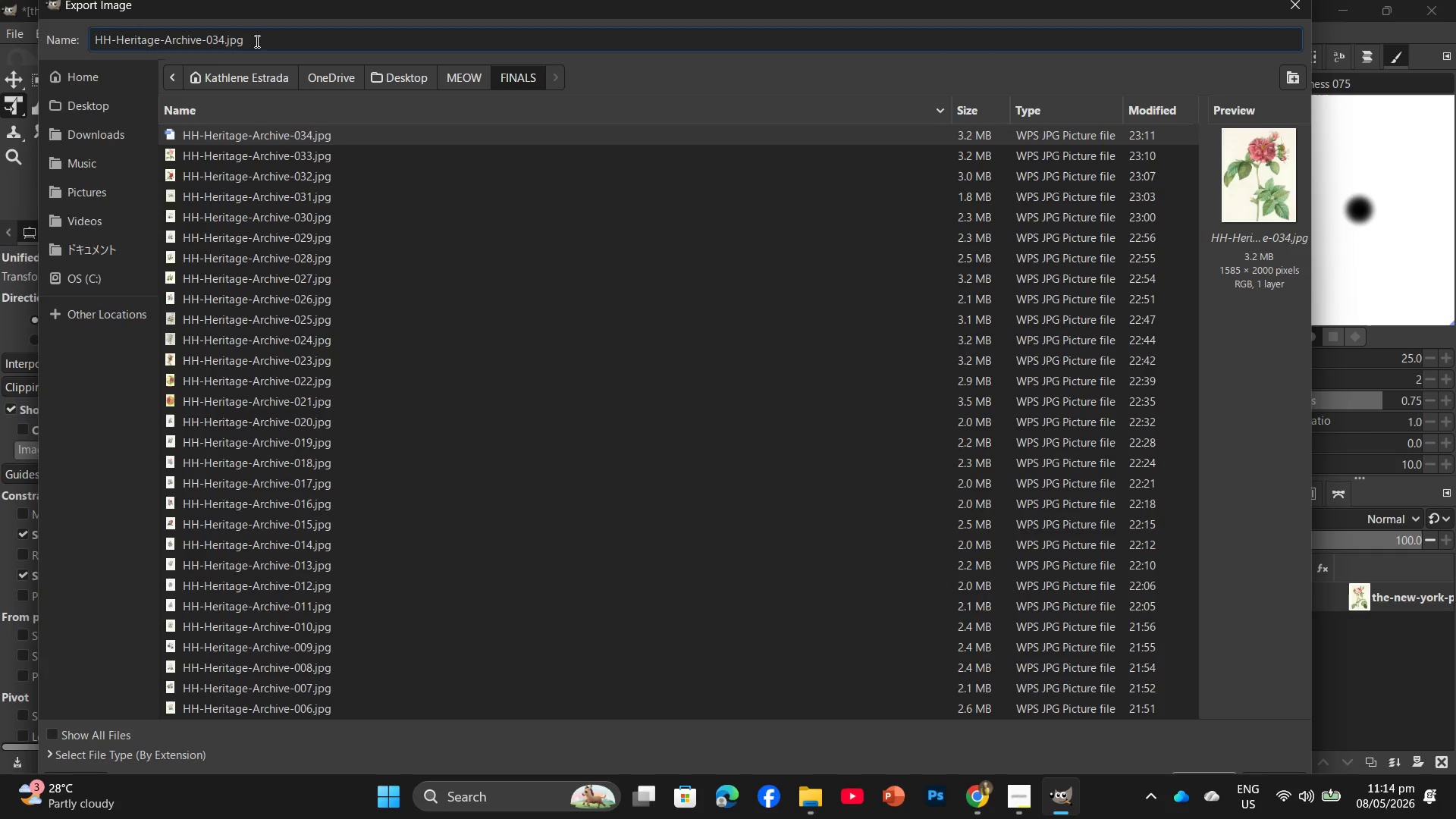 
key(Backspace)
 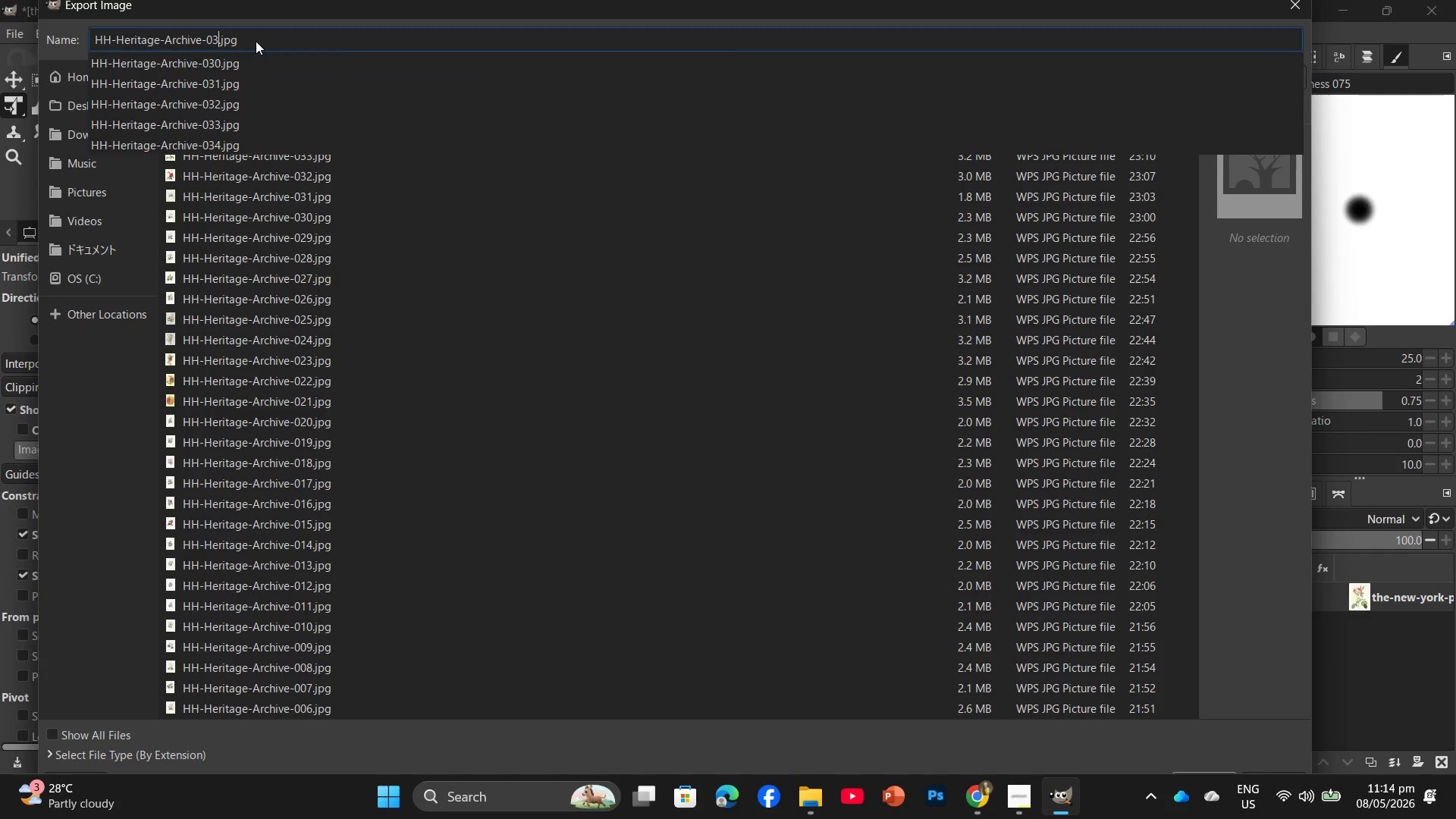 
key(Numpad5)
 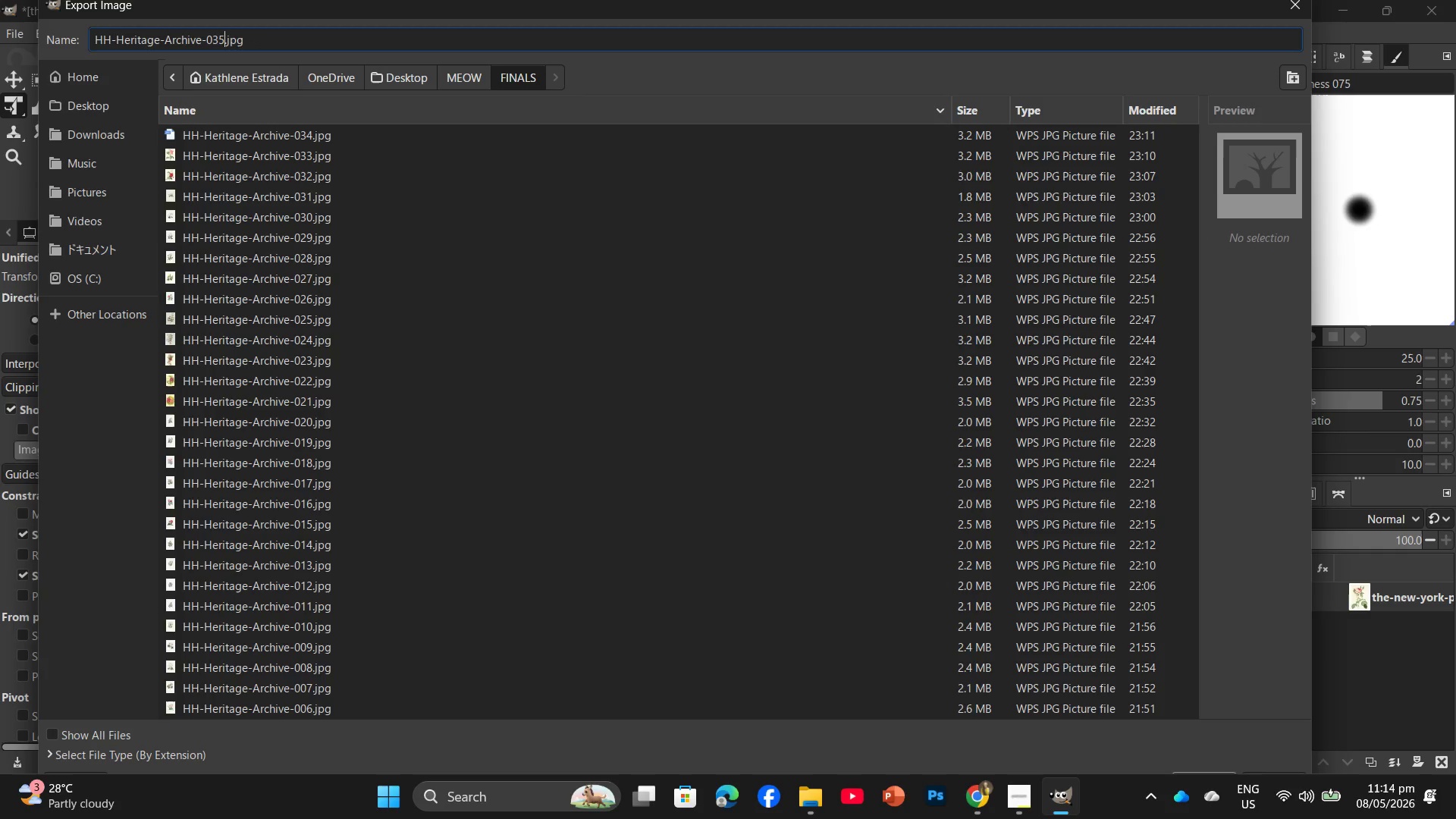 
key(Enter)
 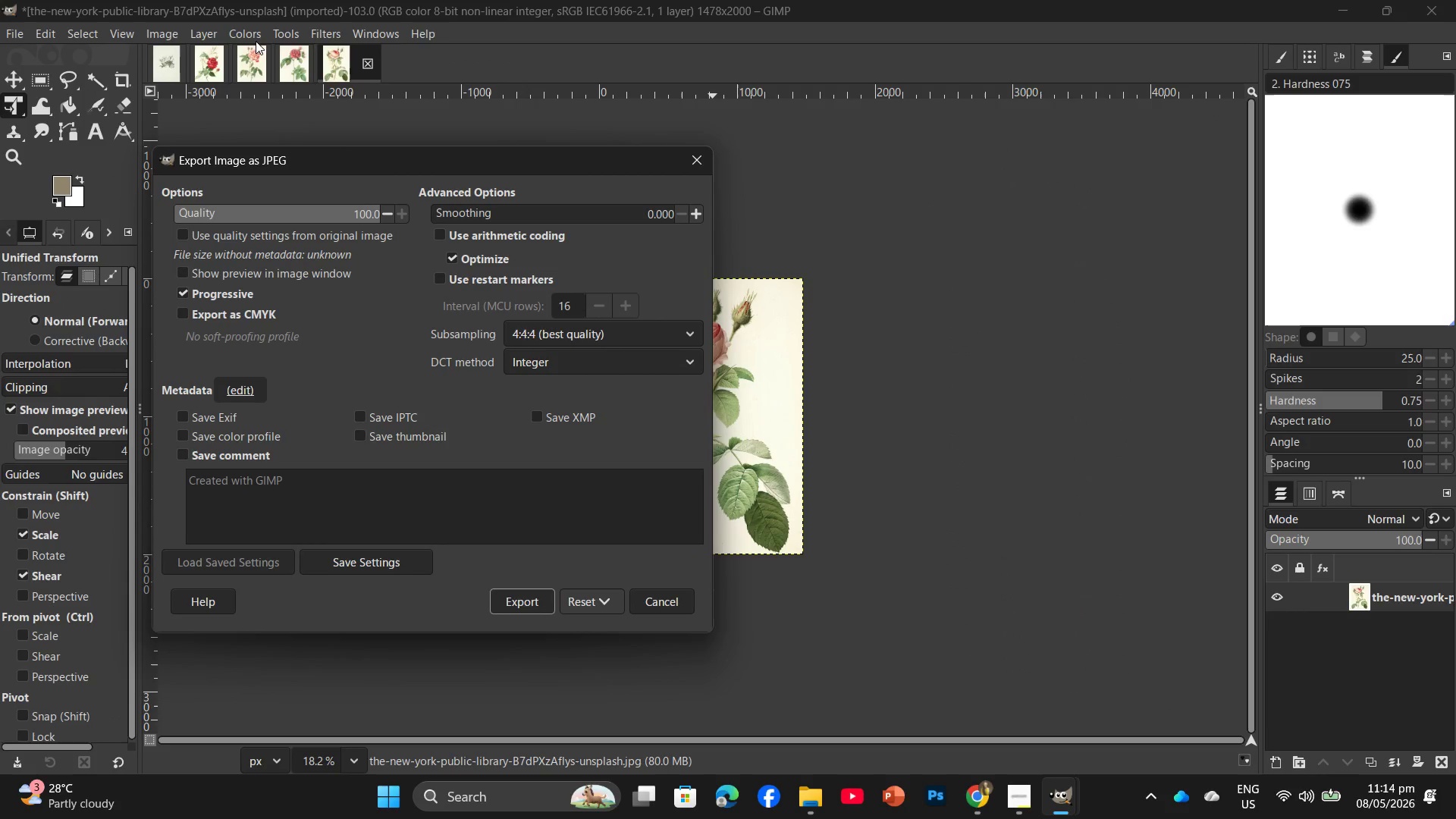 
wait(6.94)
 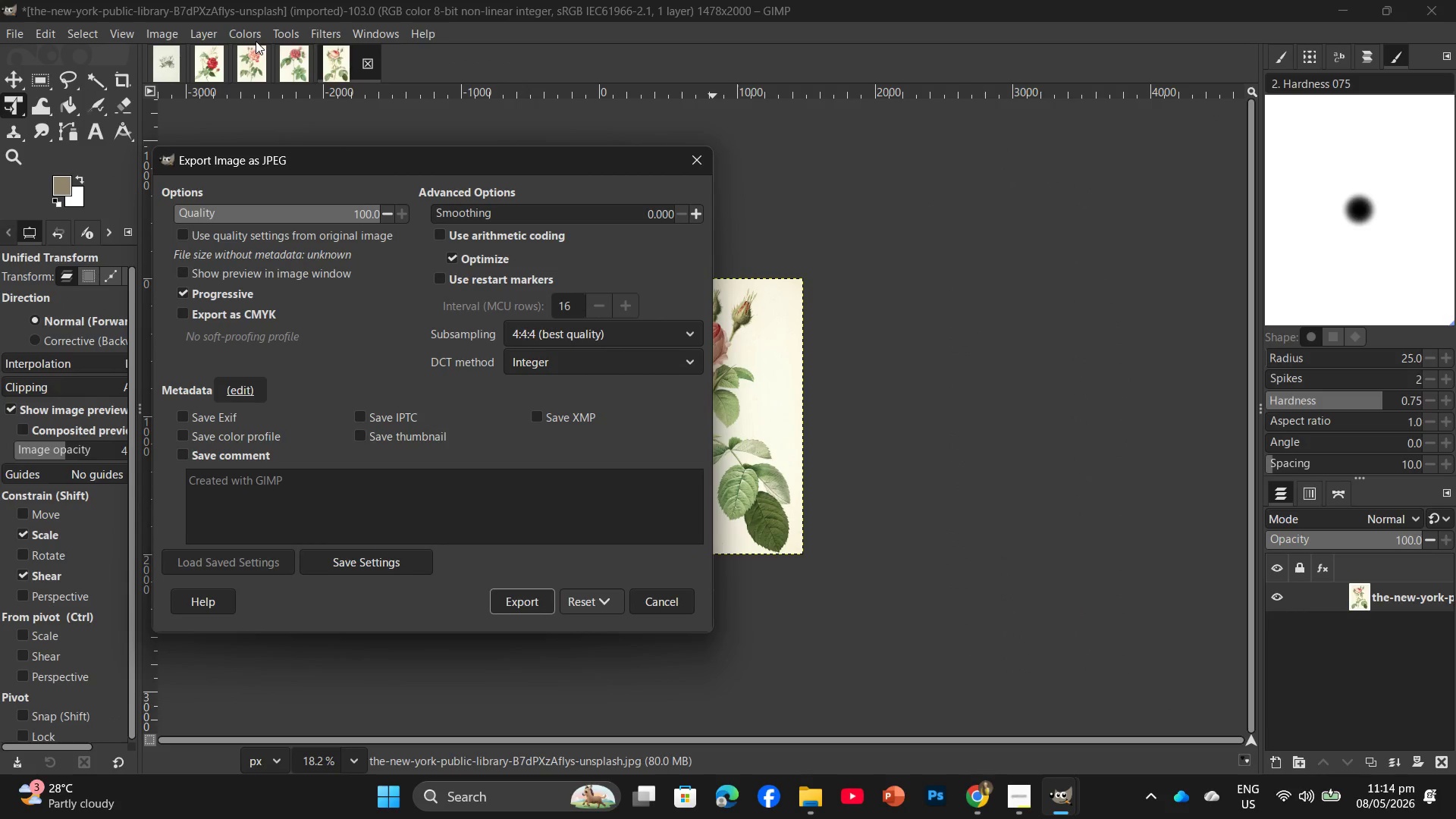 
key(Enter)
 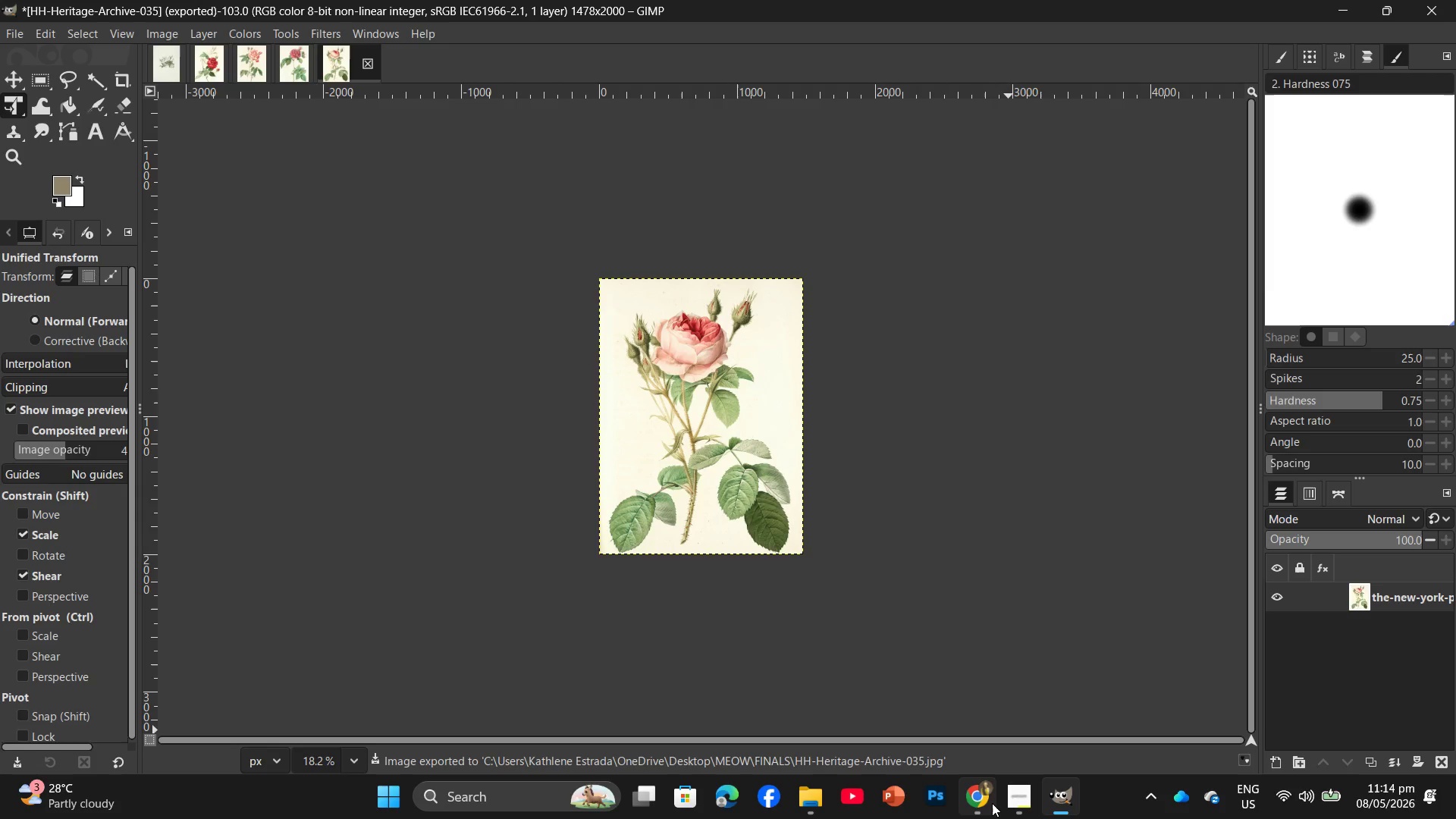 
left_click([977, 803])
 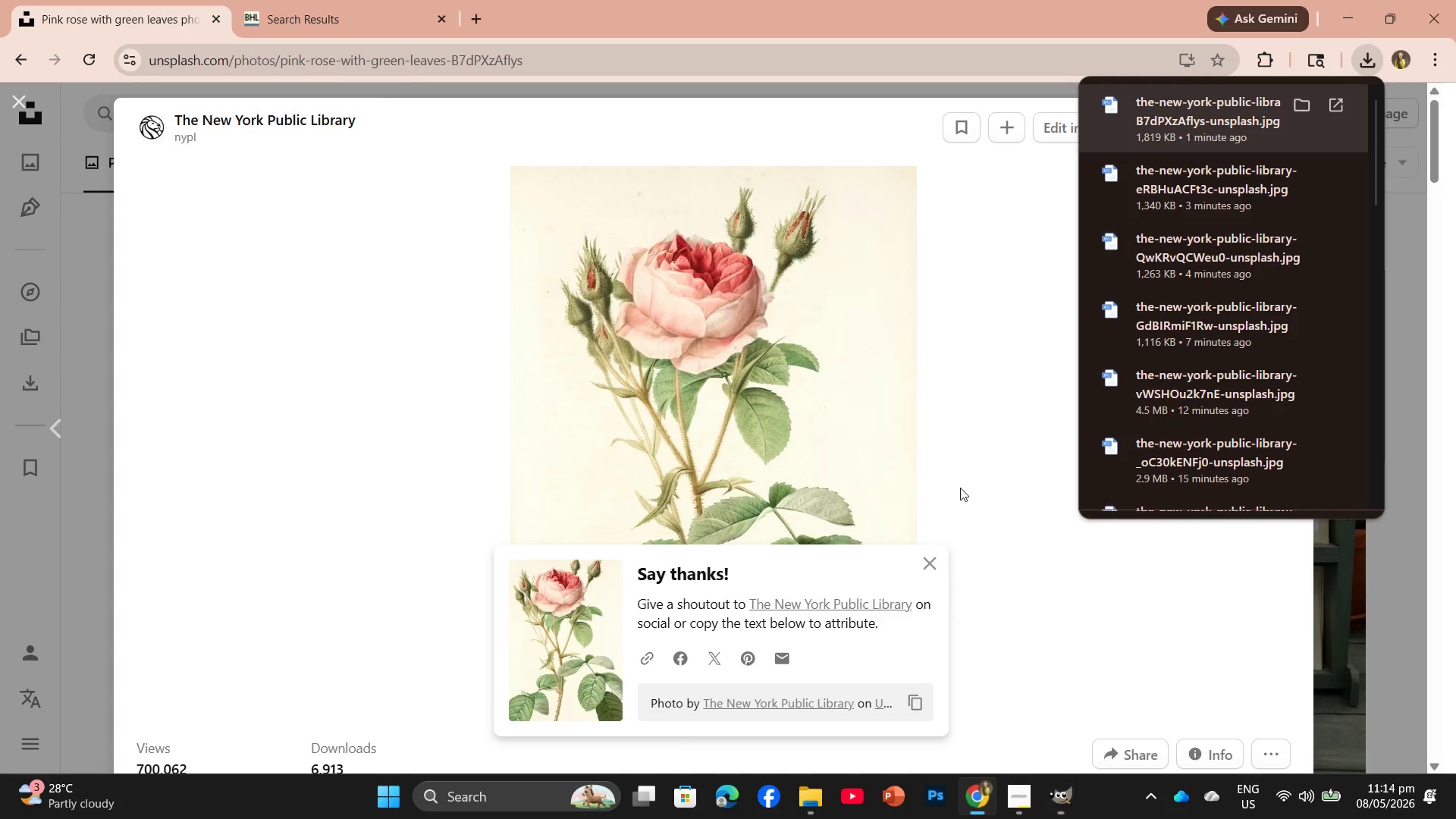 
scroll: coordinate [961, 422], scroll_direction: down, amount: 12.0
 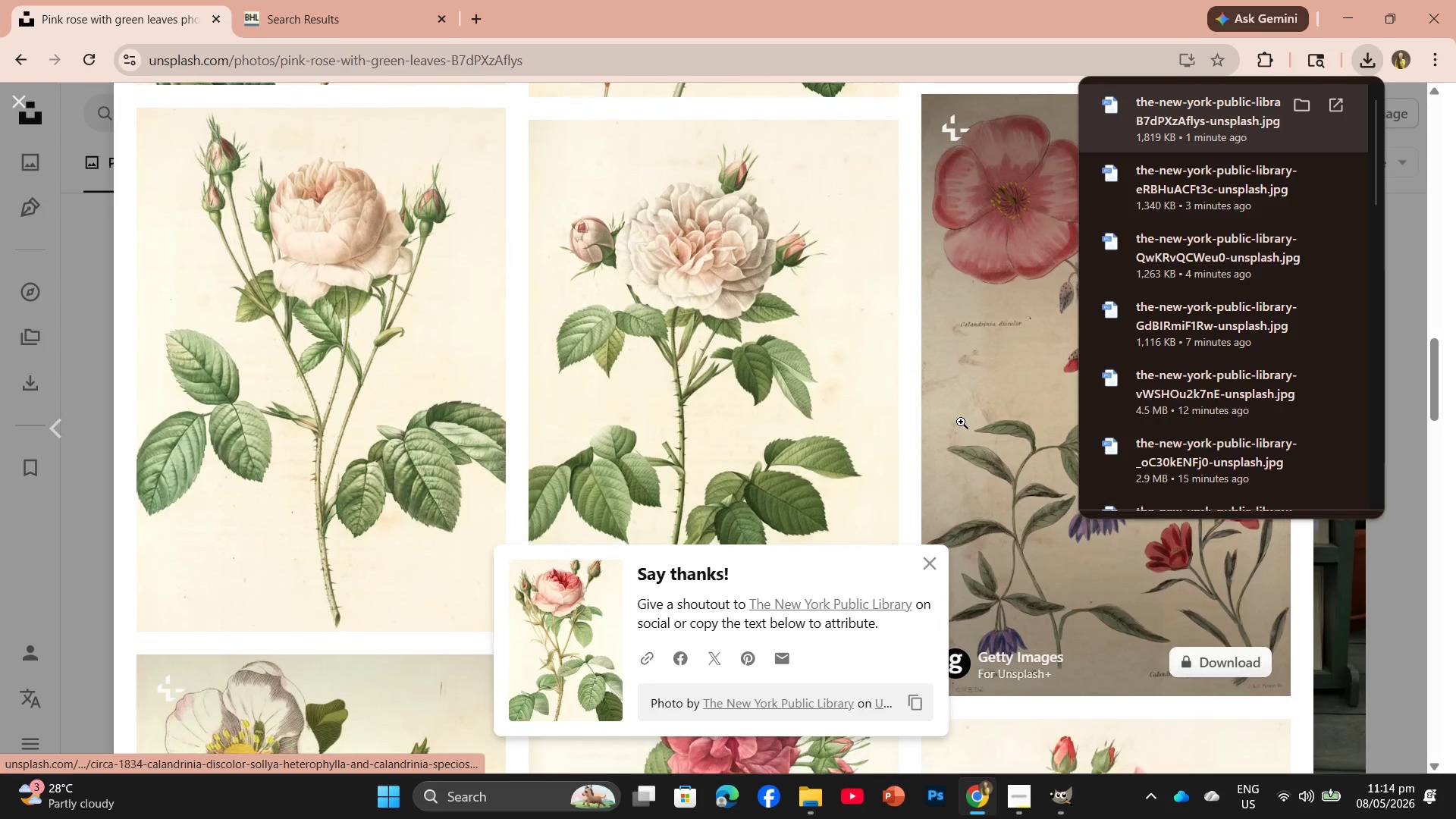 
scroll: coordinate [961, 422], scroll_direction: up, amount: 4.0
 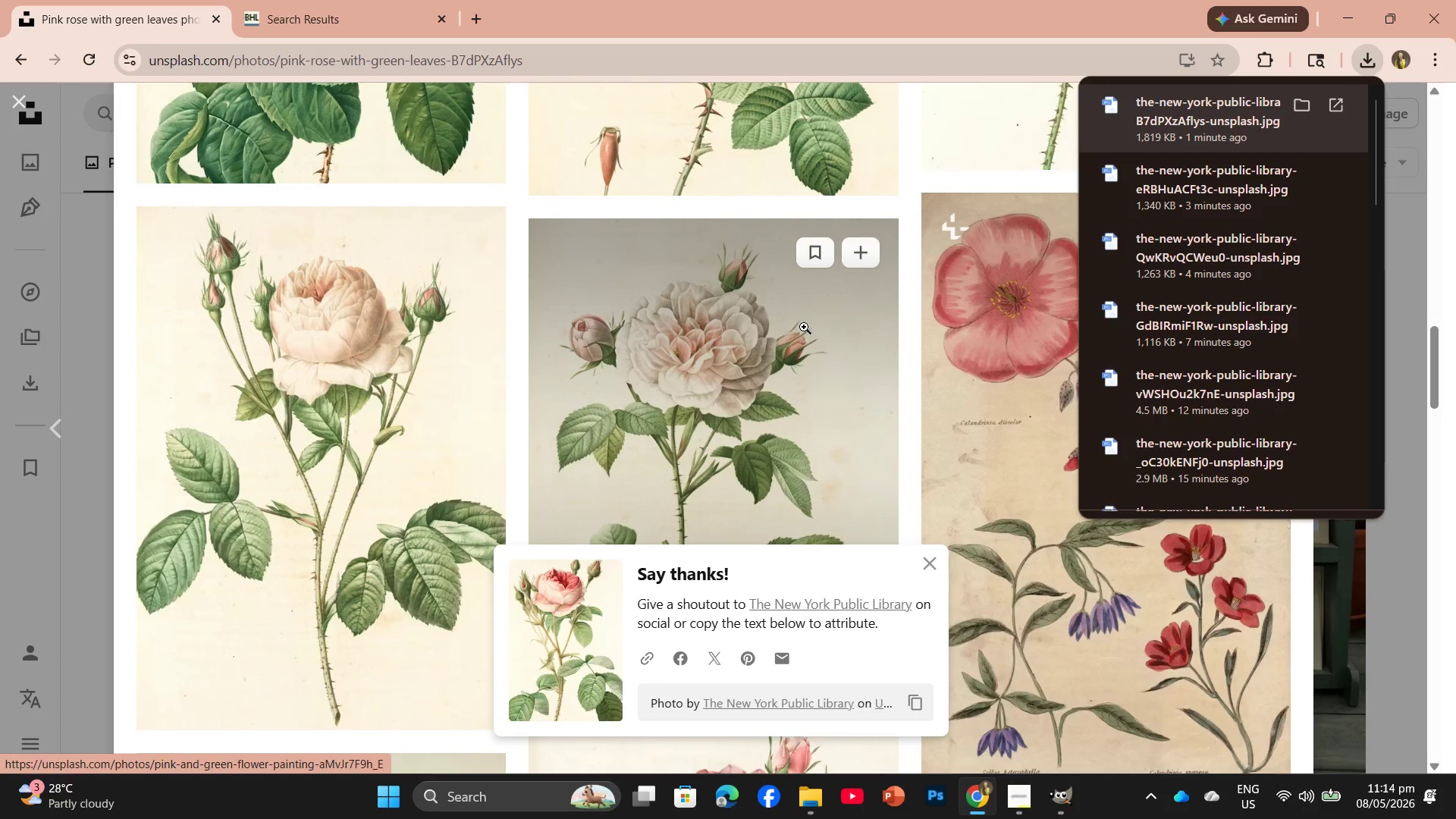 
left_click([799, 329])
 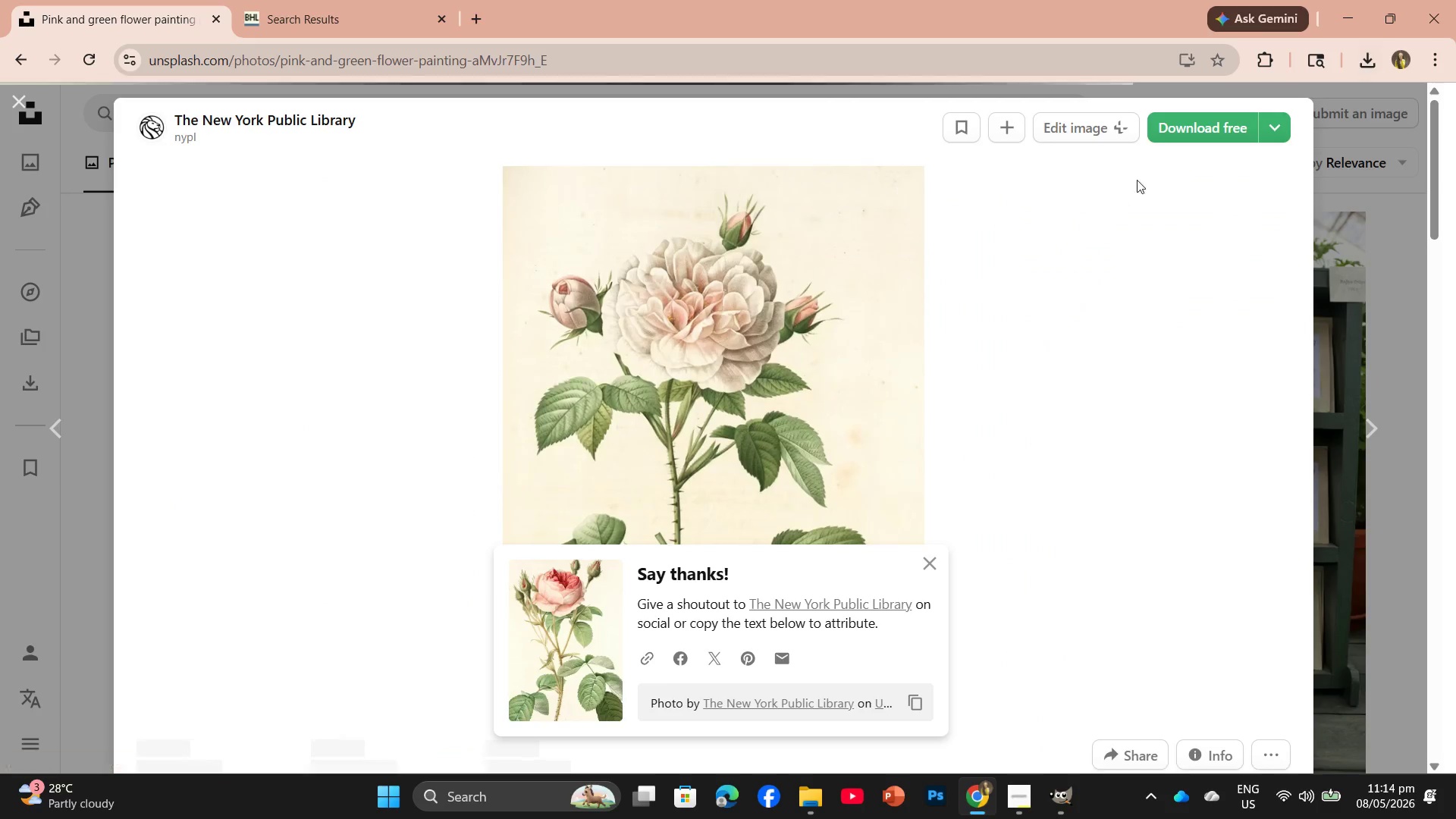 
left_click([1180, 125])
 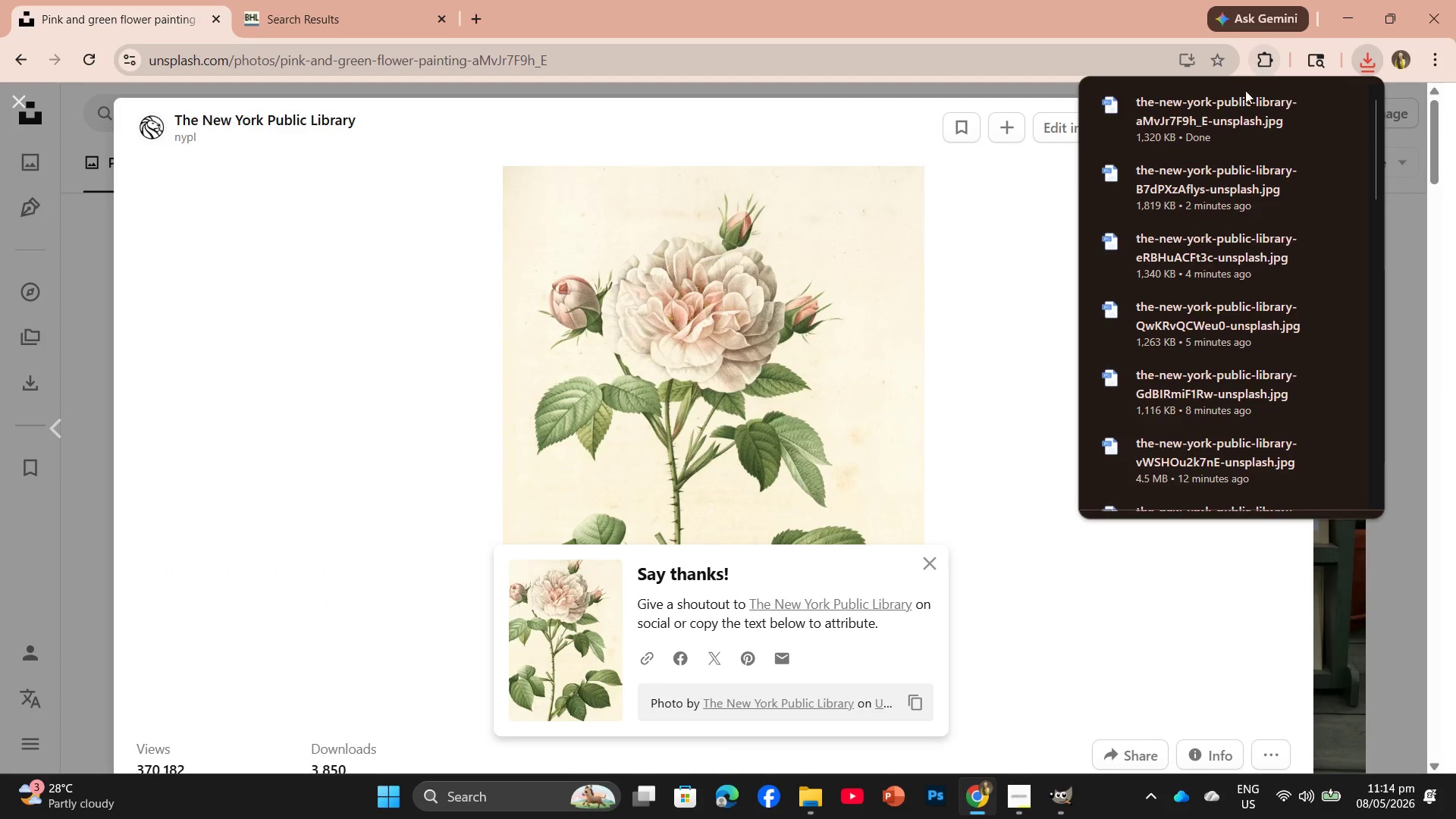 
left_click_drag(start_coordinate=[1194, 133], to_coordinate=[441, 61])
 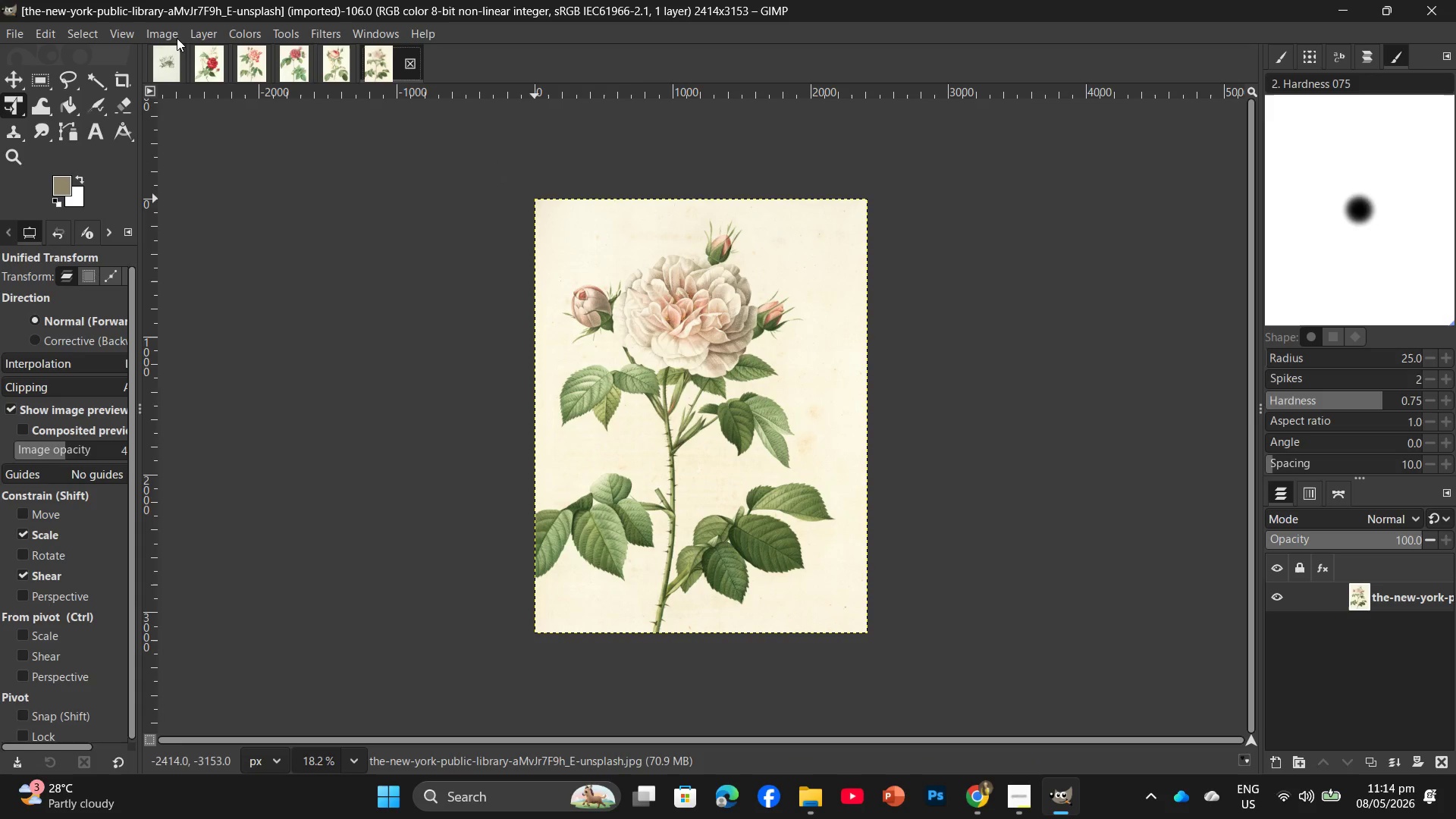 
left_click([168, 33])
 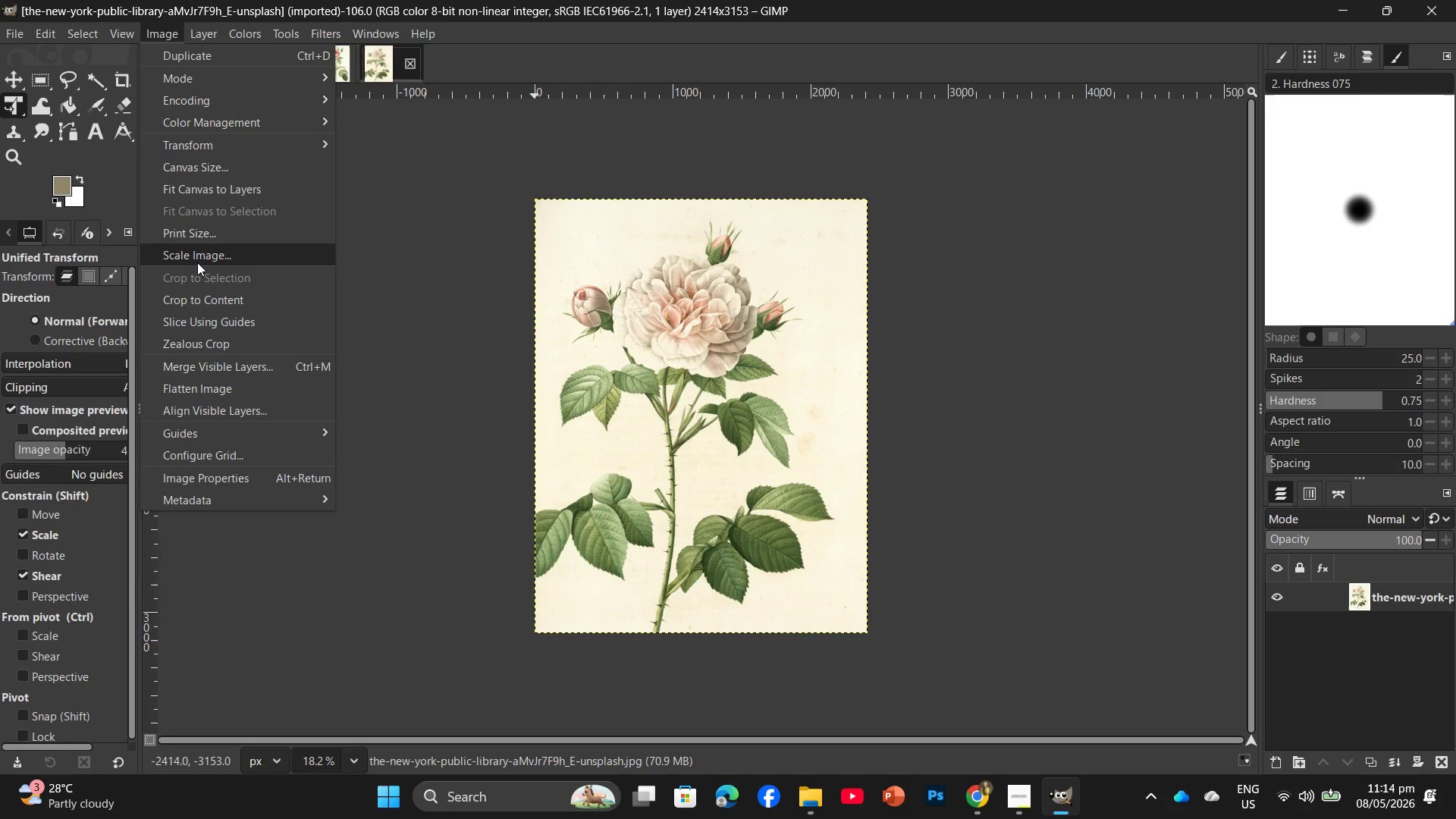 
left_click([199, 260])
 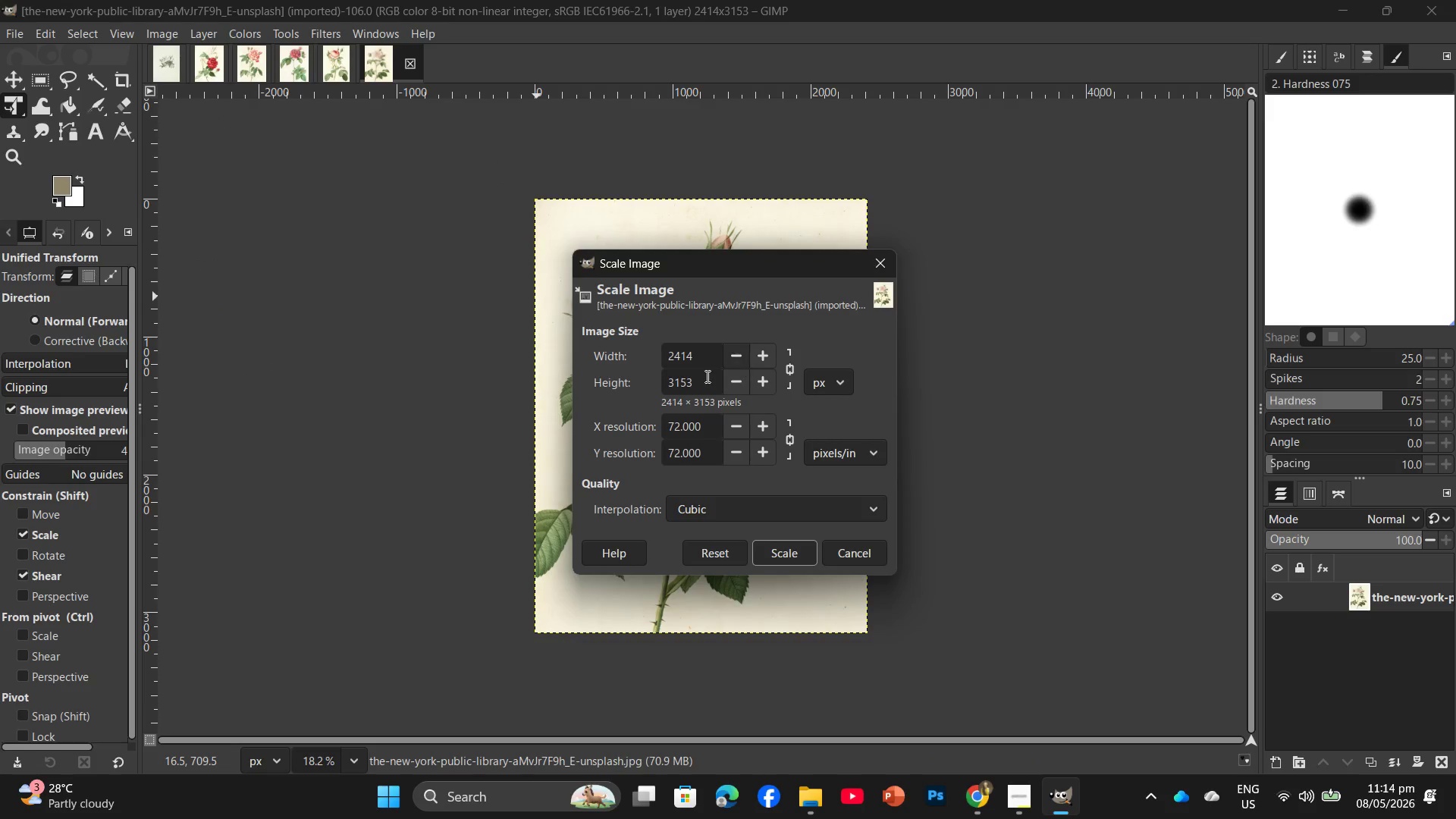 
left_click_drag(start_coordinate=[695, 381], to_coordinate=[670, 388])
 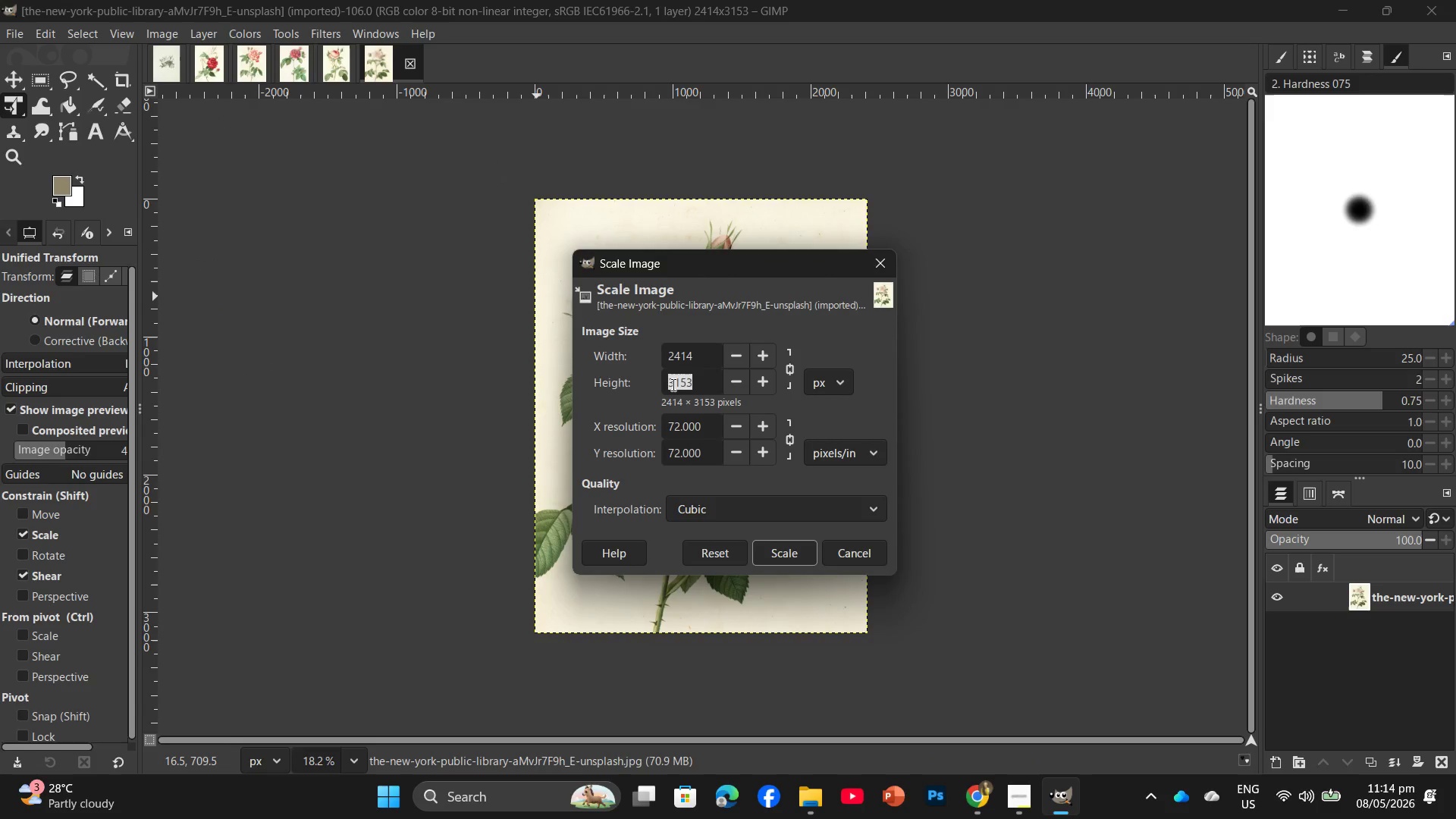 
key(Numpad2)
 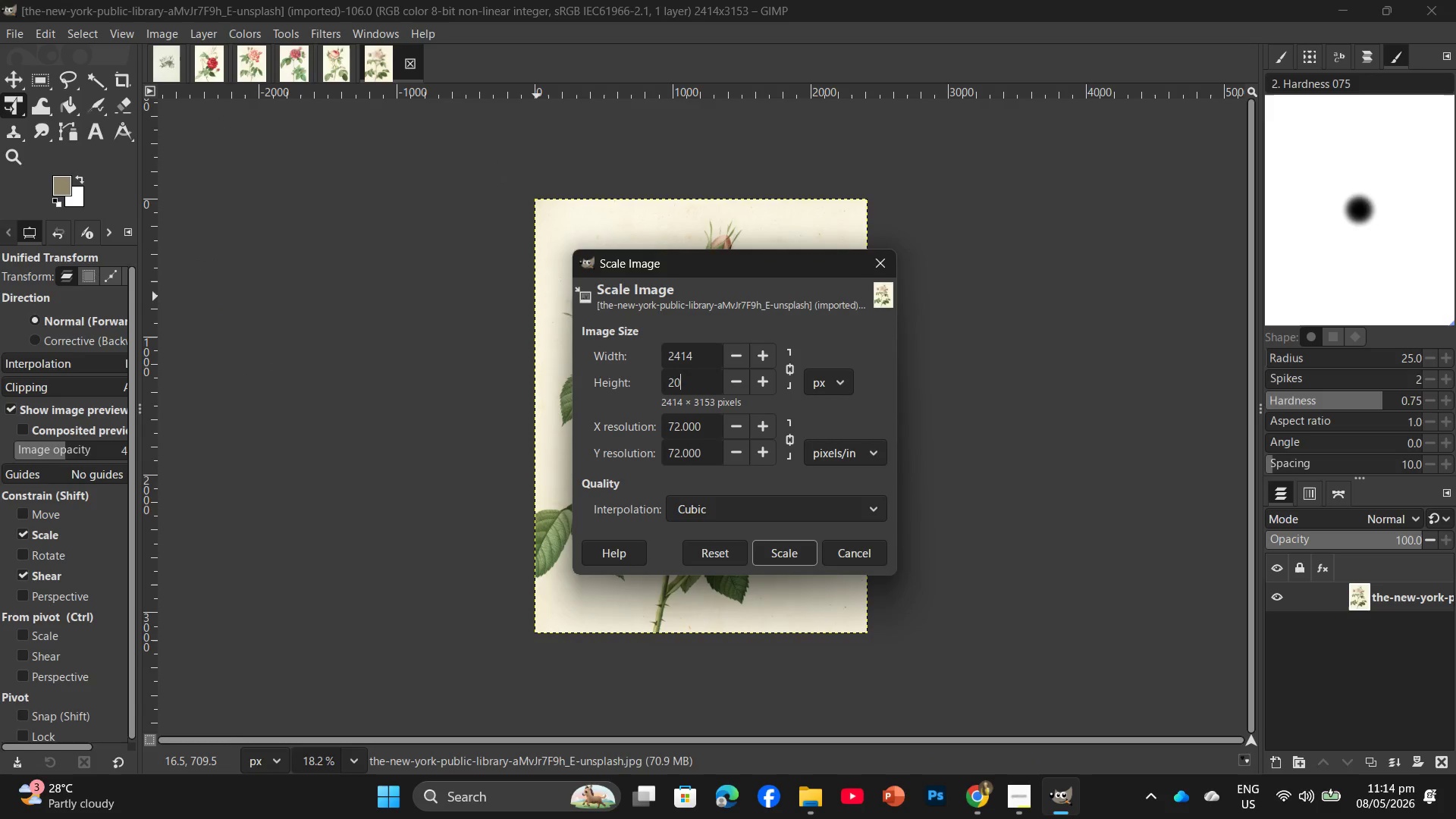 
key(Numpad0)
 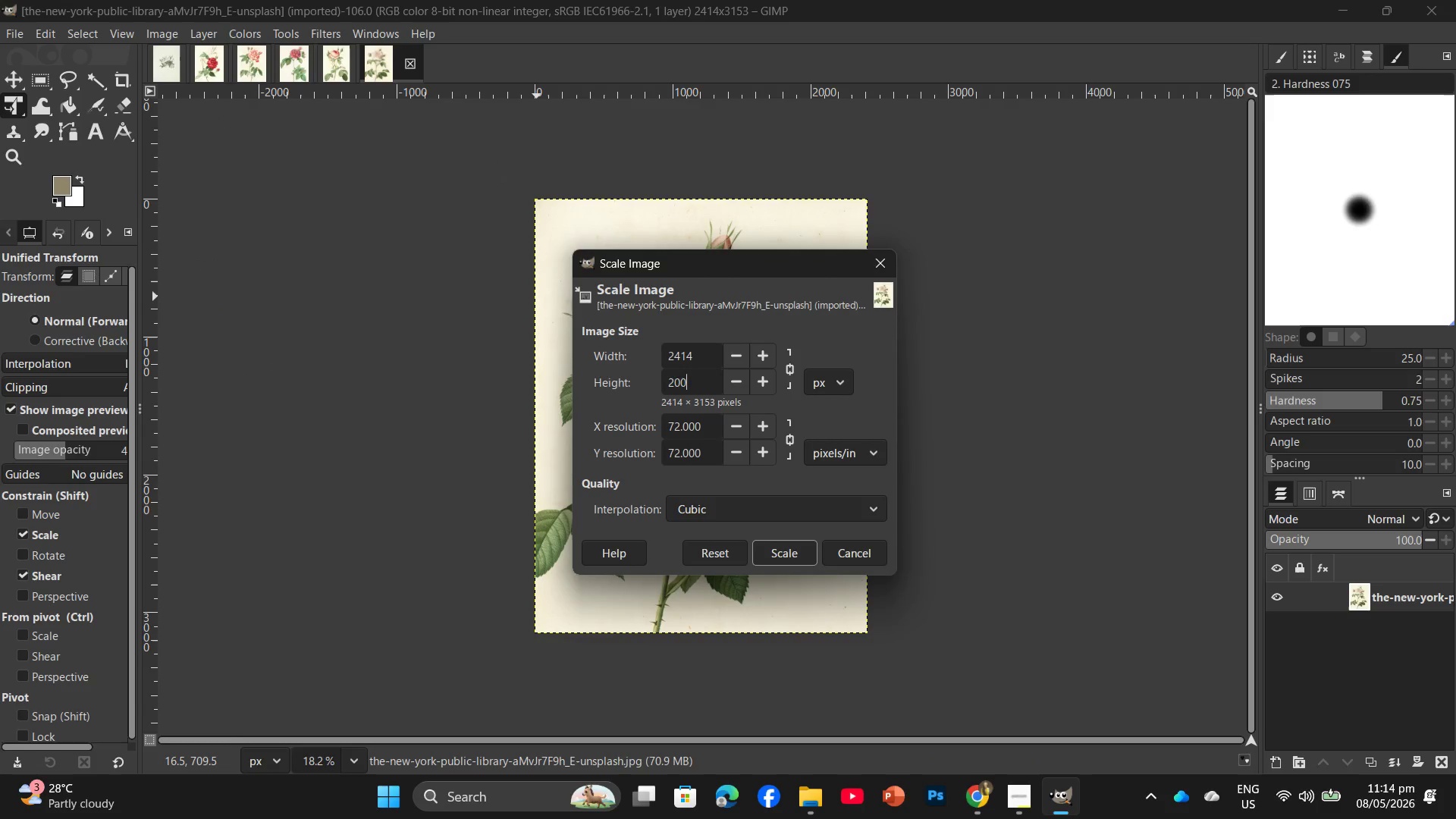 
key(Numpad0)
 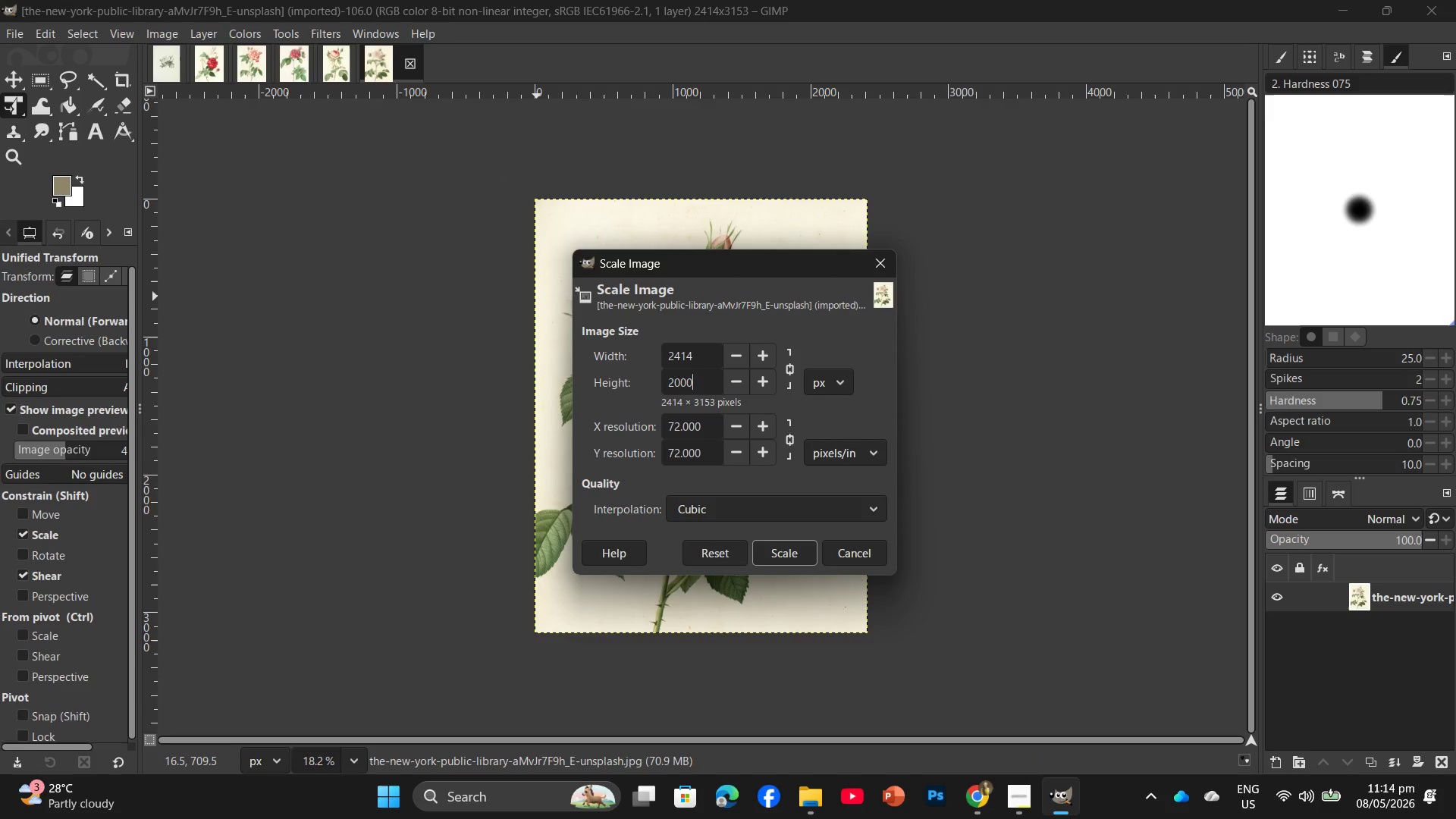 
key(Numpad0)
 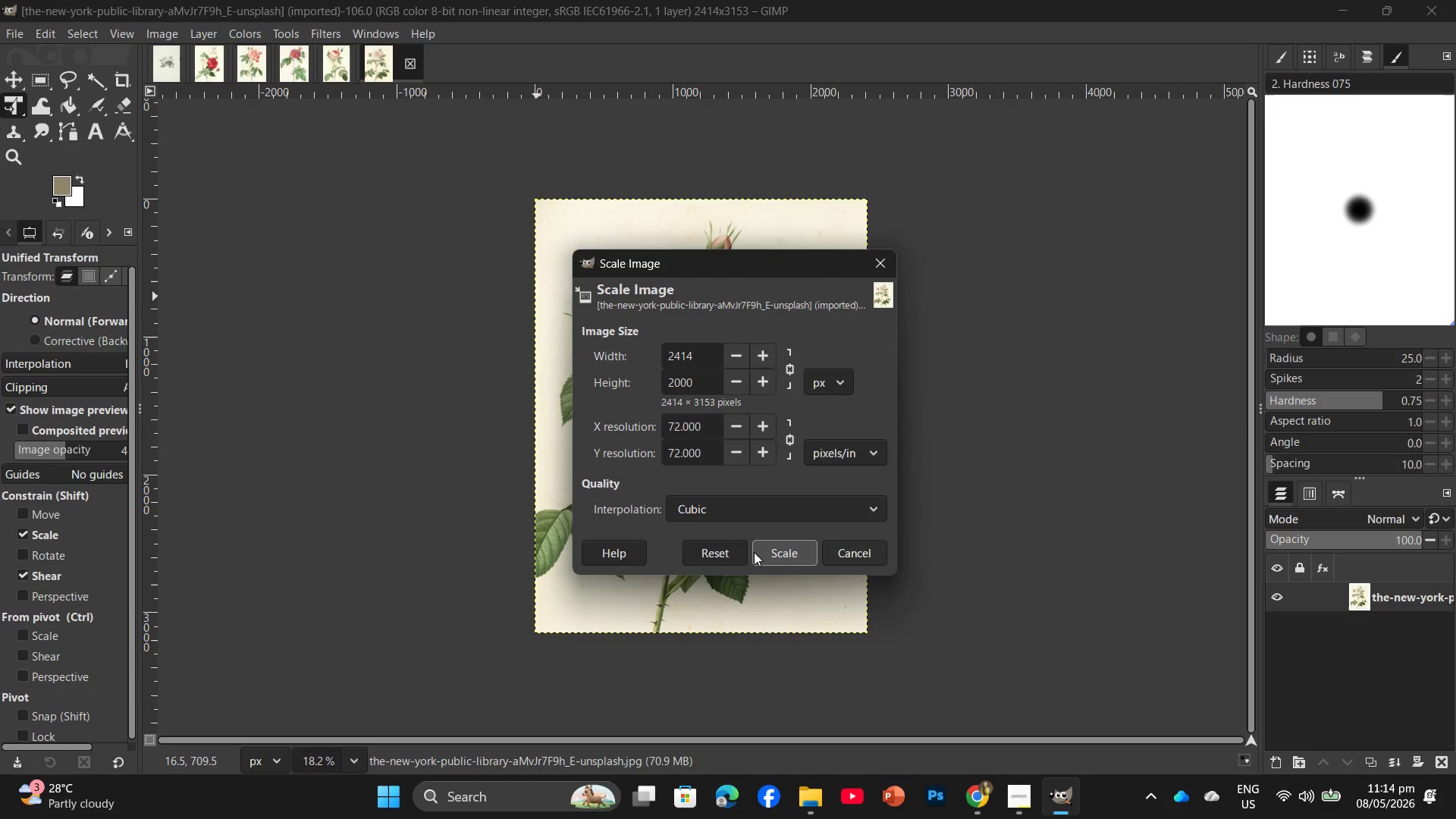 
left_click([786, 560])
 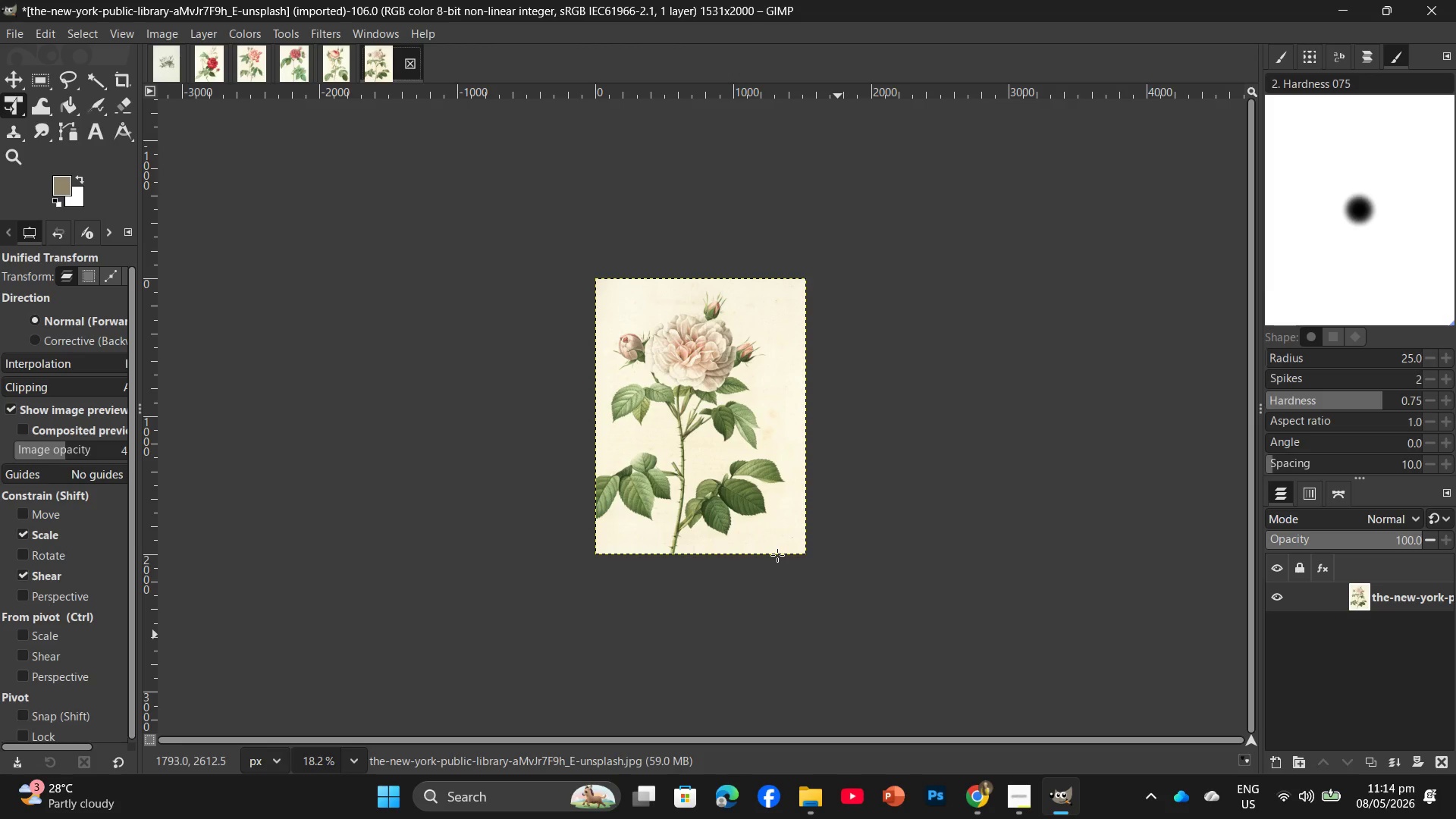 
wait(9.08)
 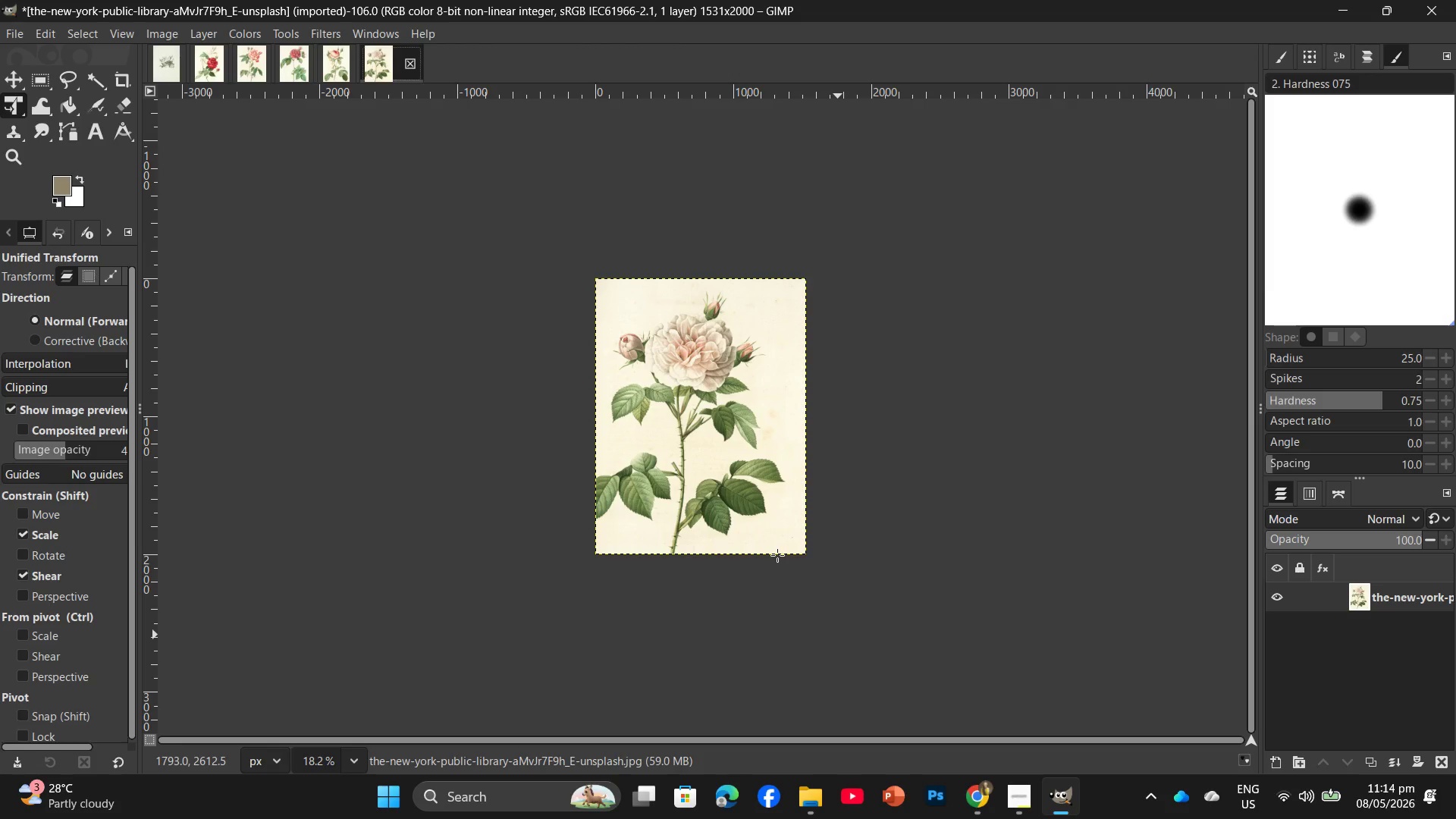 
key(Control+F)
 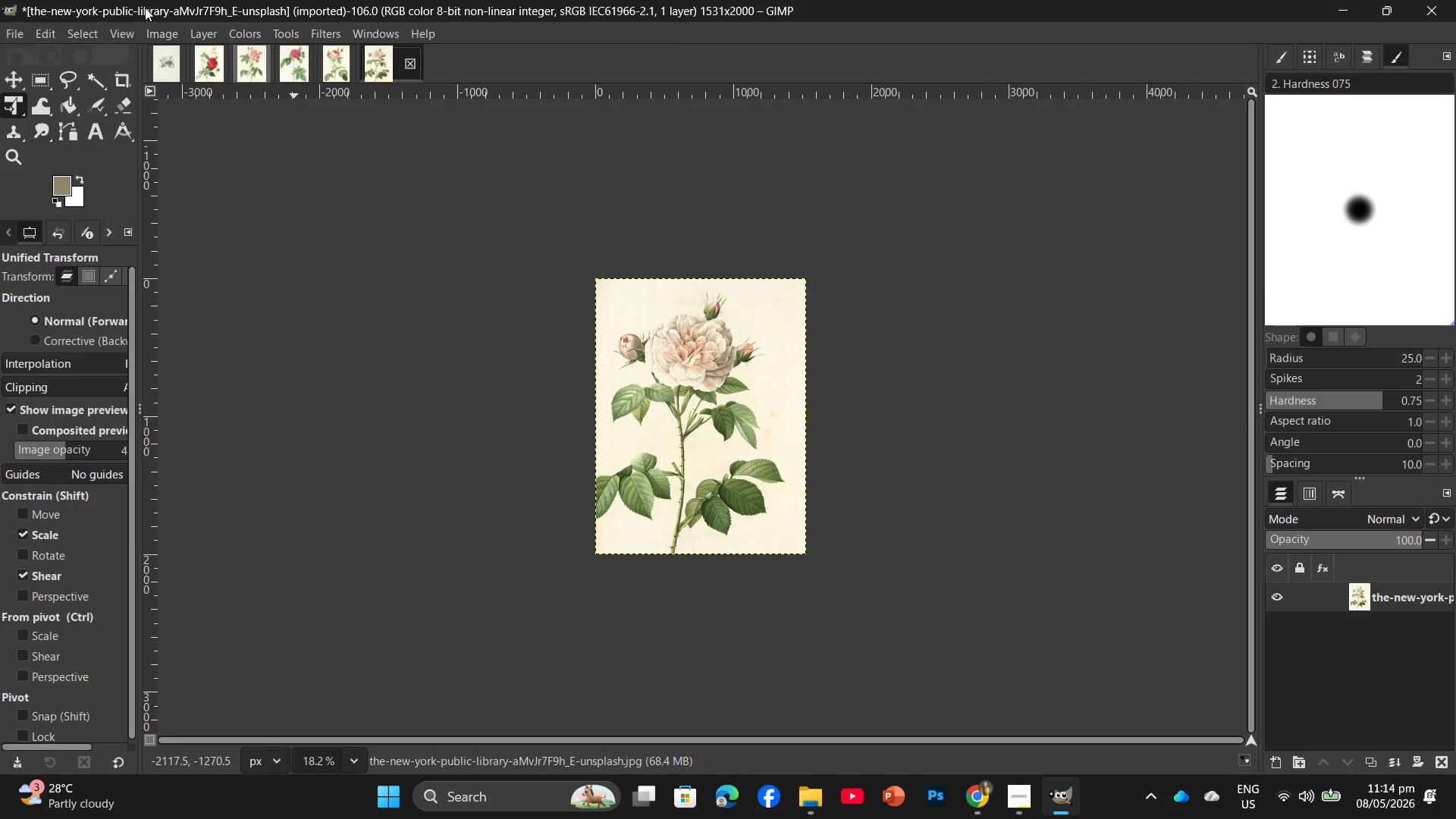 
key(Control+Shift+E)
 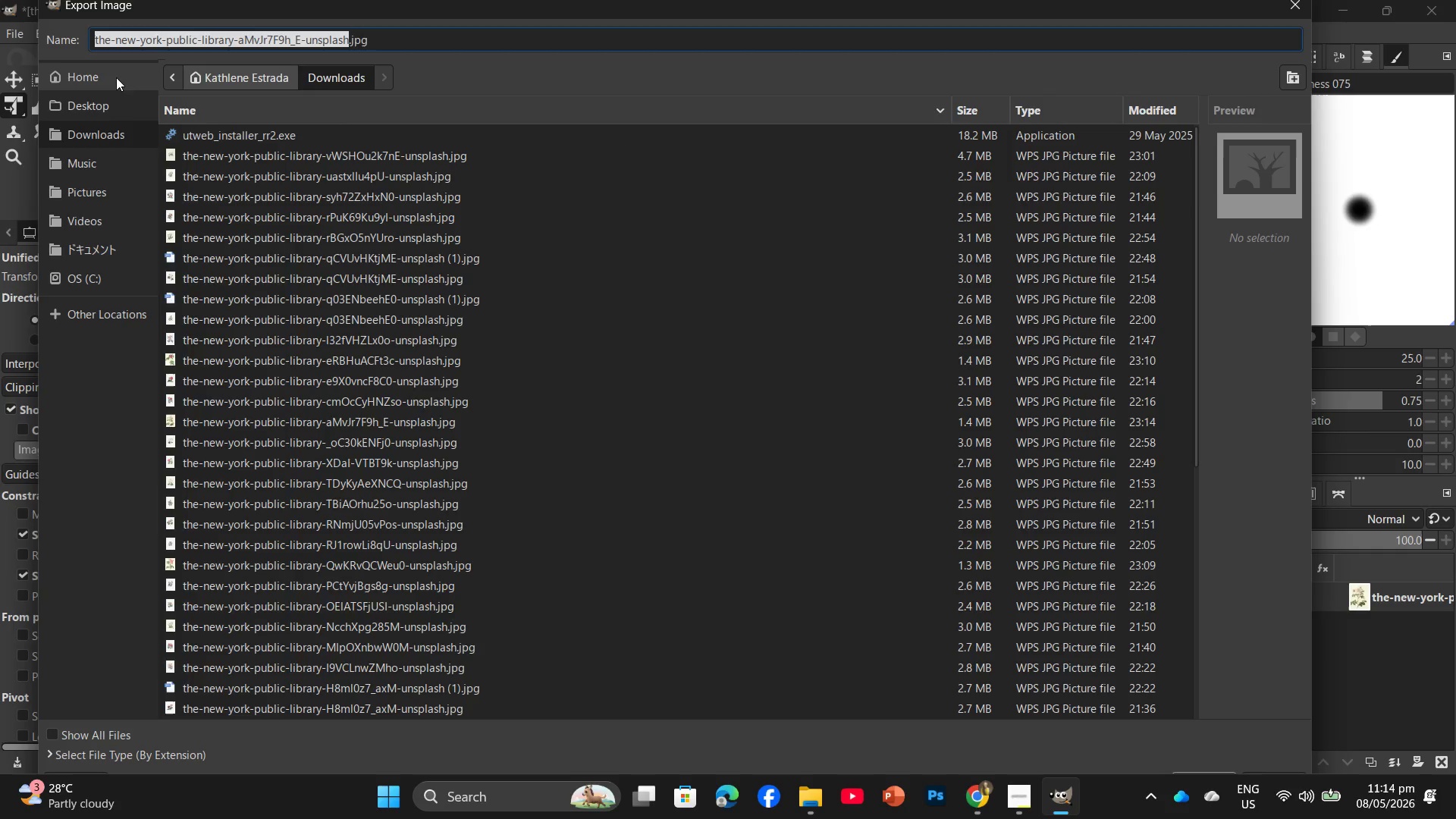 
left_click([93, 105])
 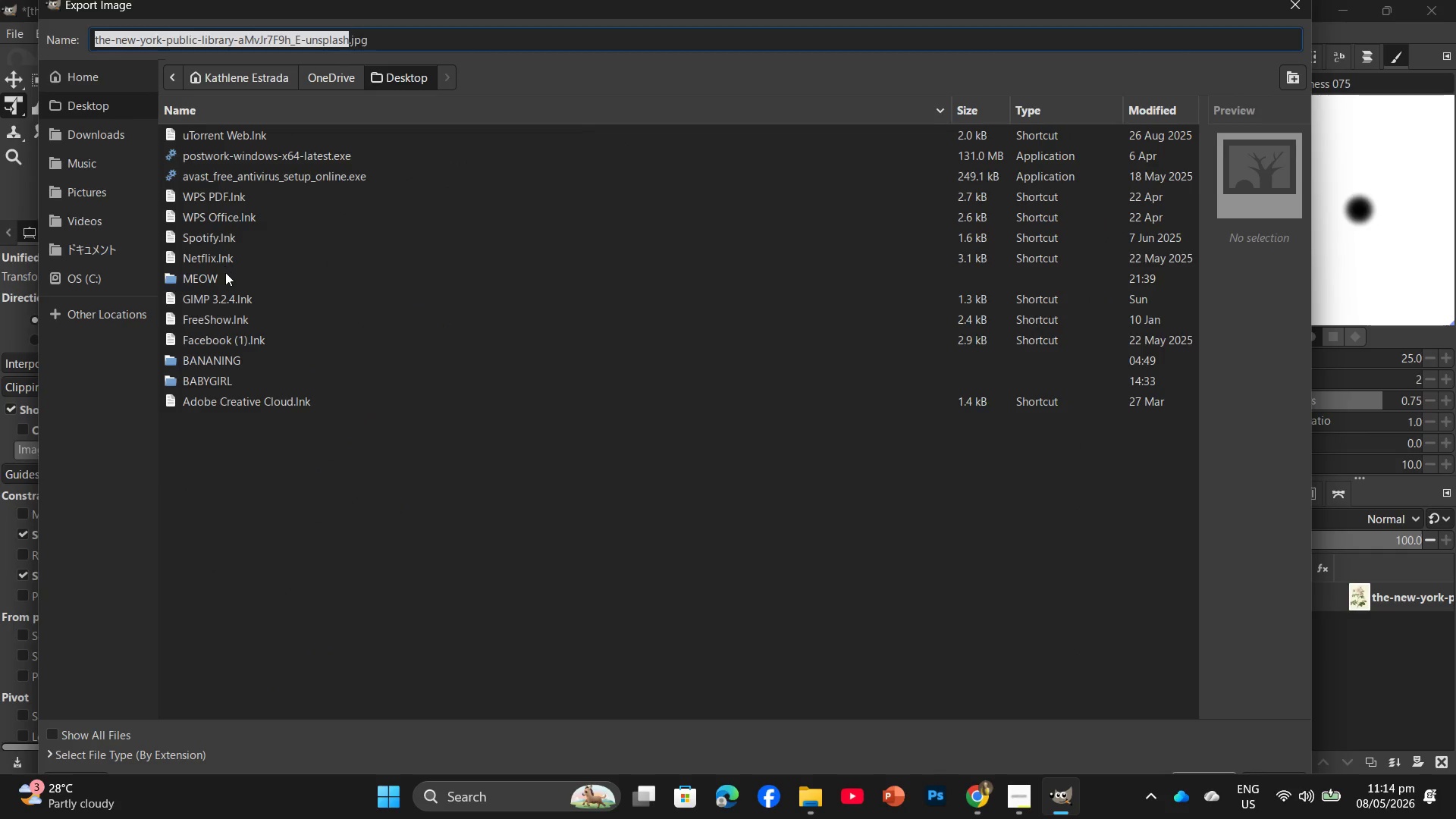 
double_click([225, 274])
 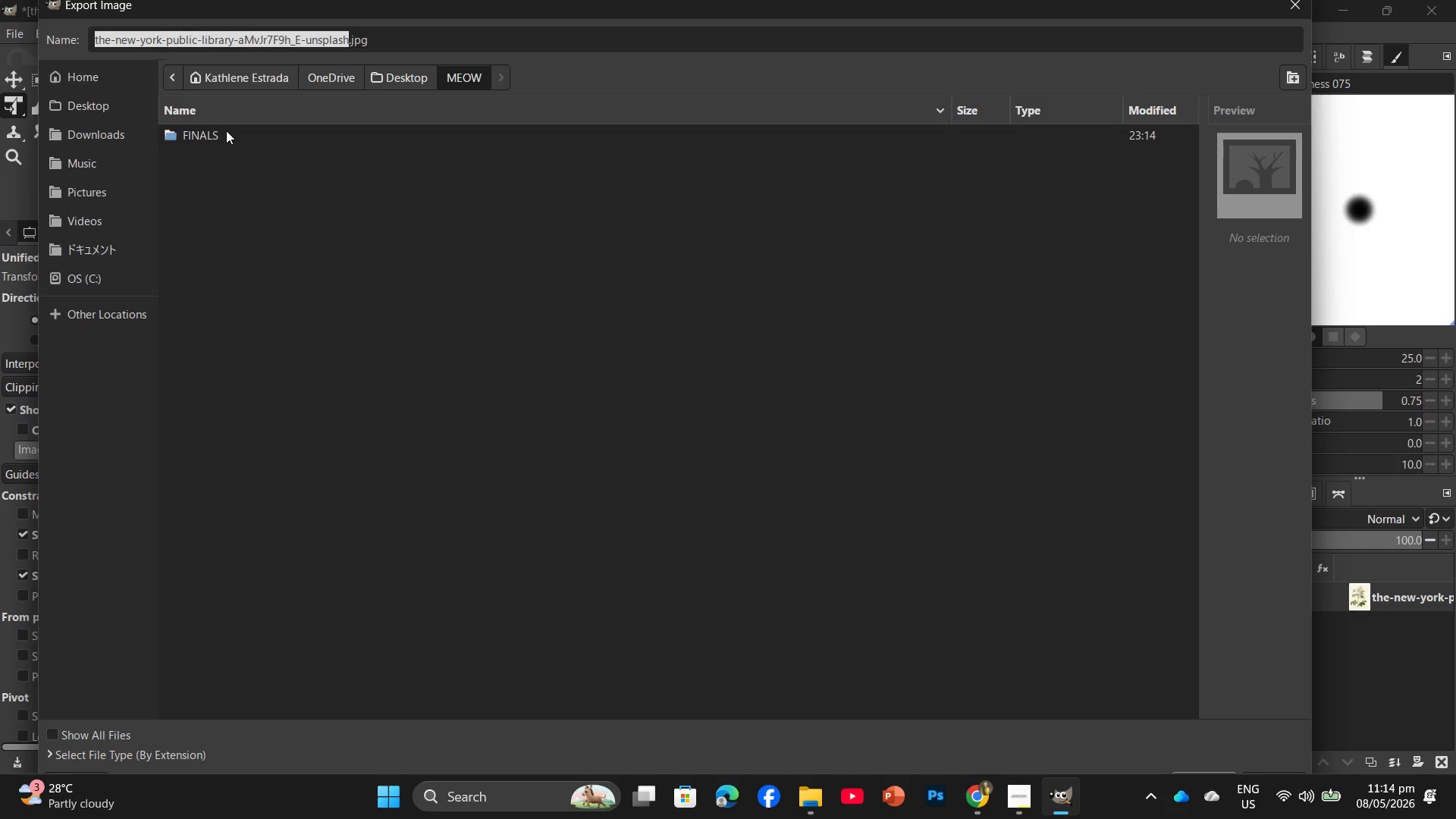 
double_click([226, 130])
 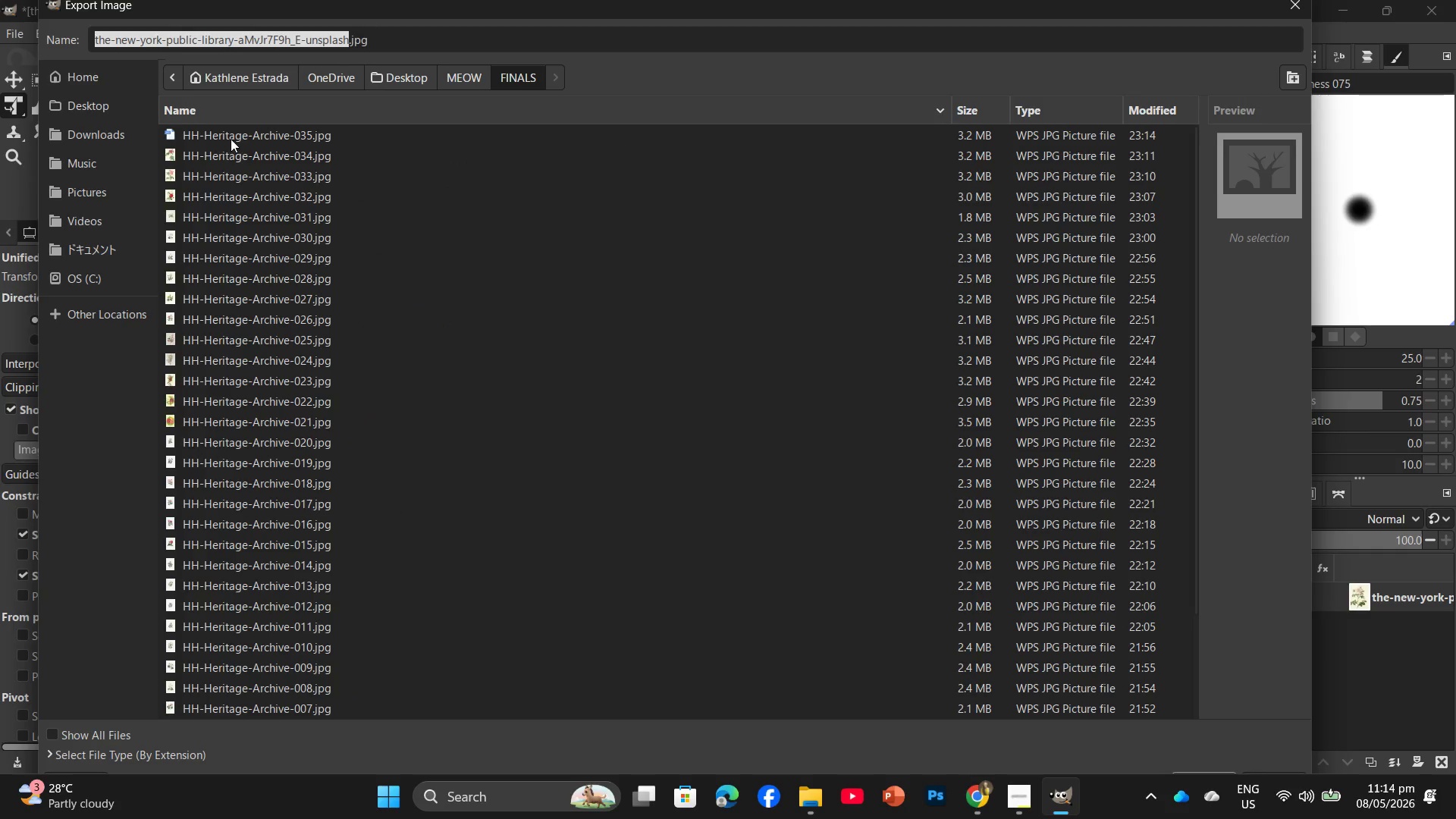 
left_click([231, 137])
 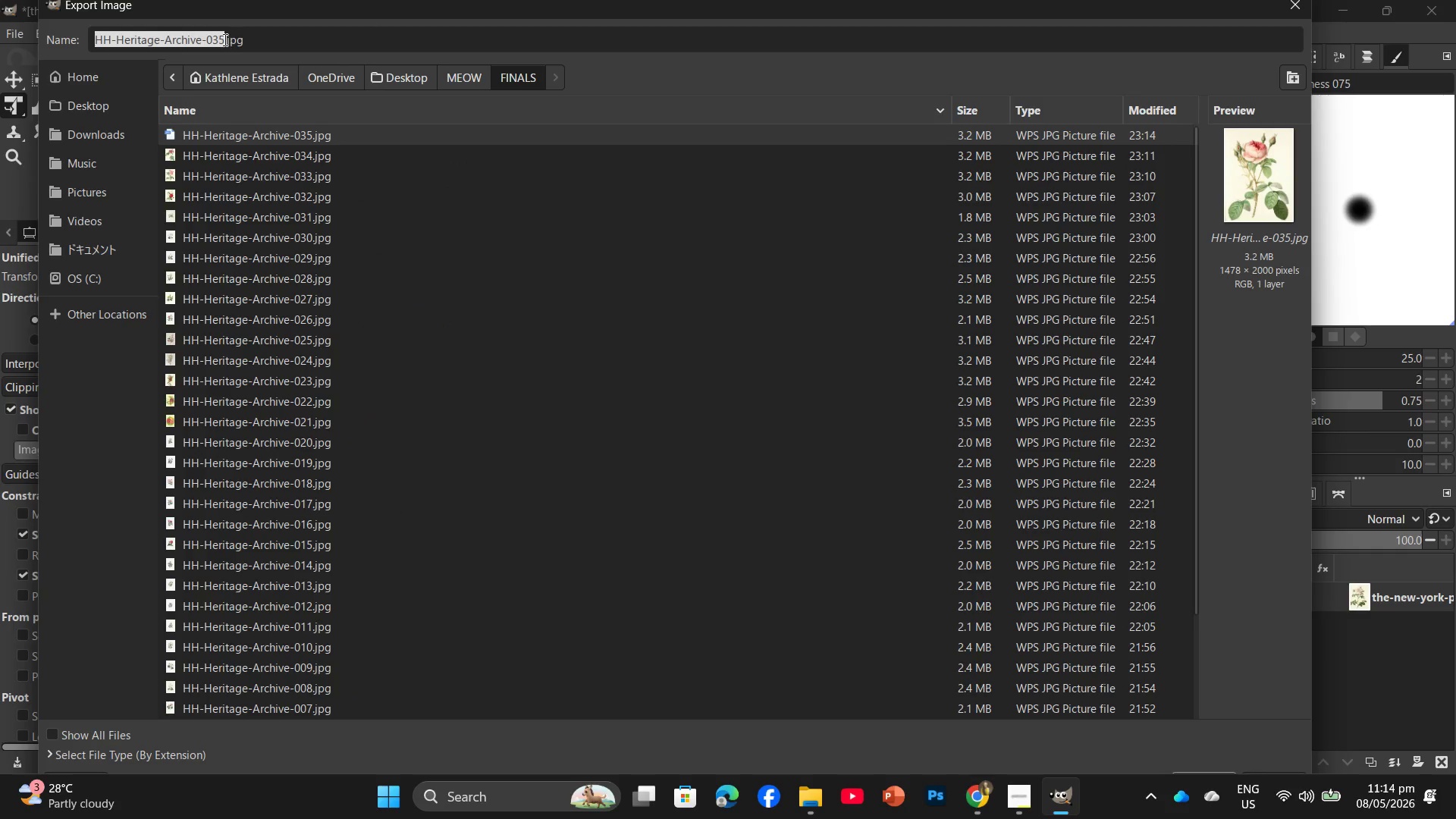 
left_click([223, 39])
 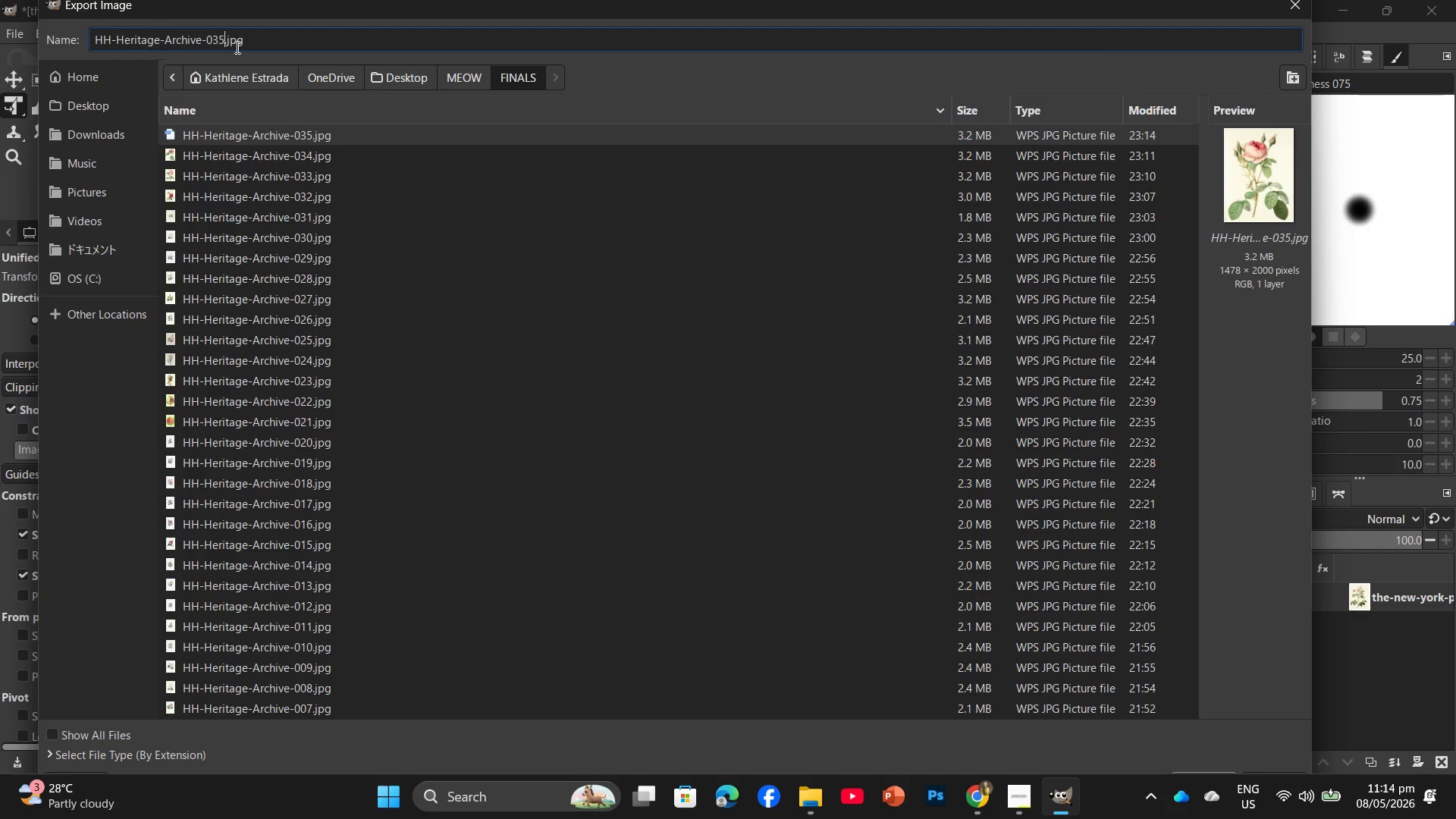 
key(Backspace)
 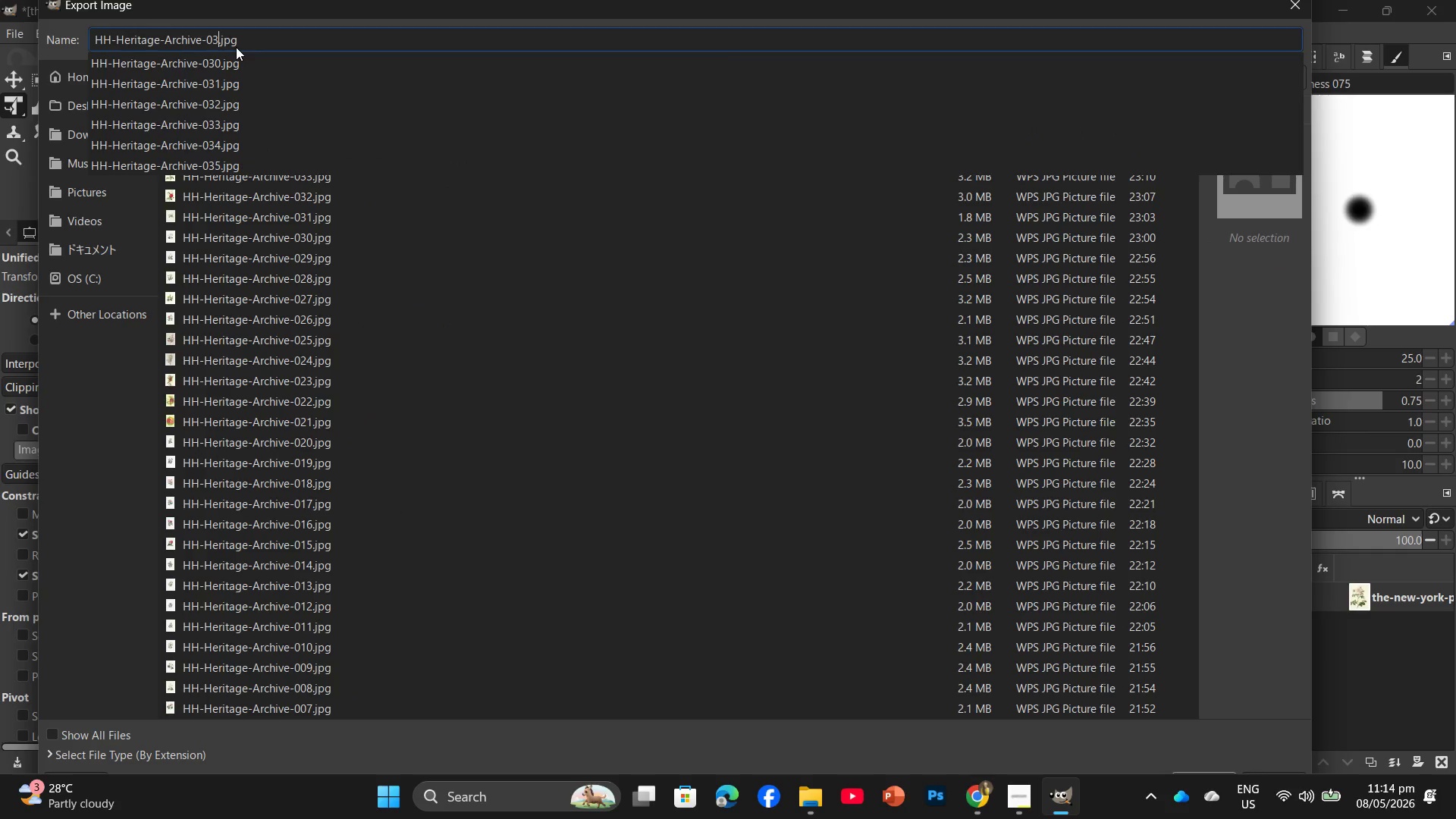 
key(Numpad6)
 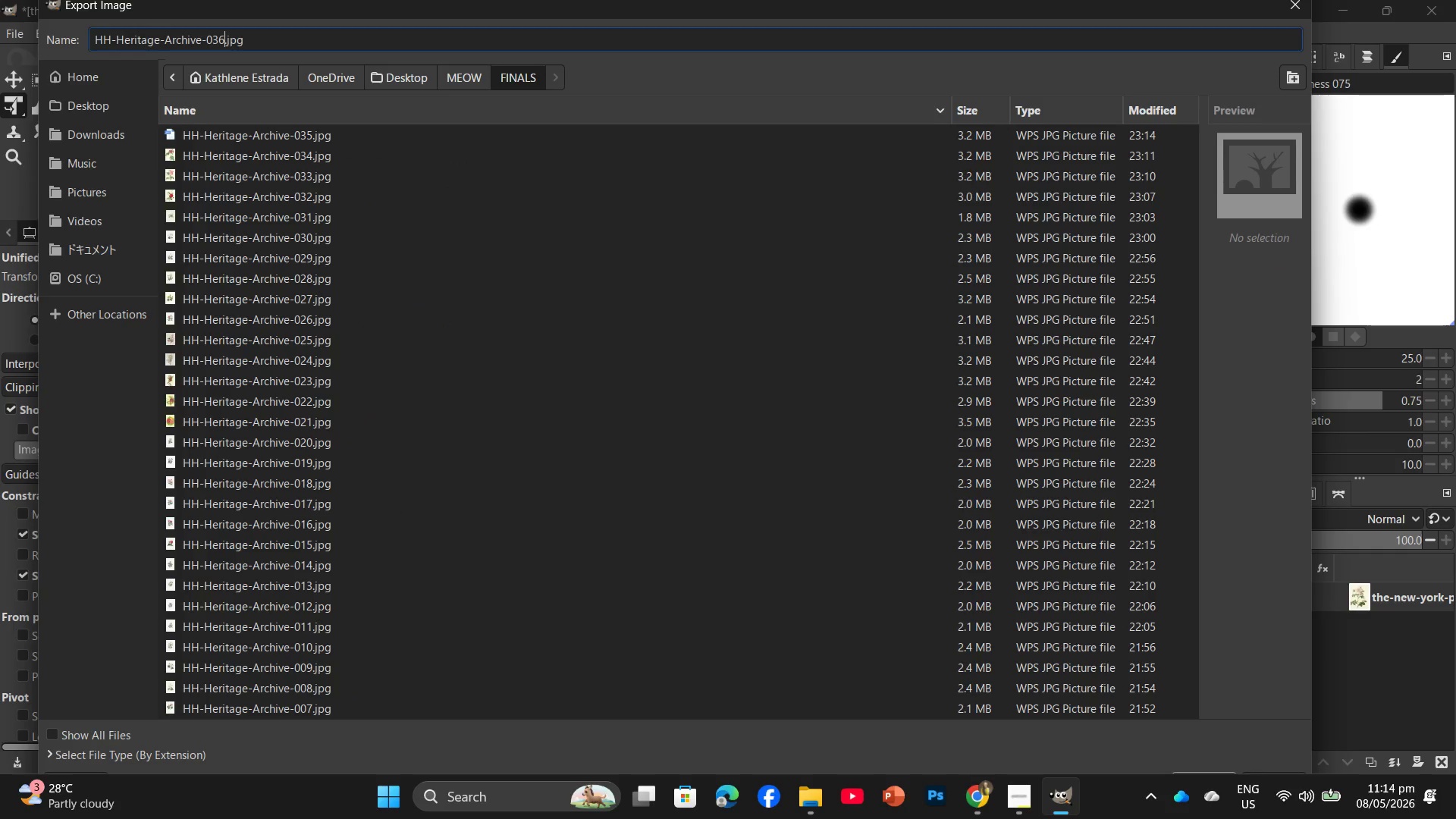 
key(Enter)
 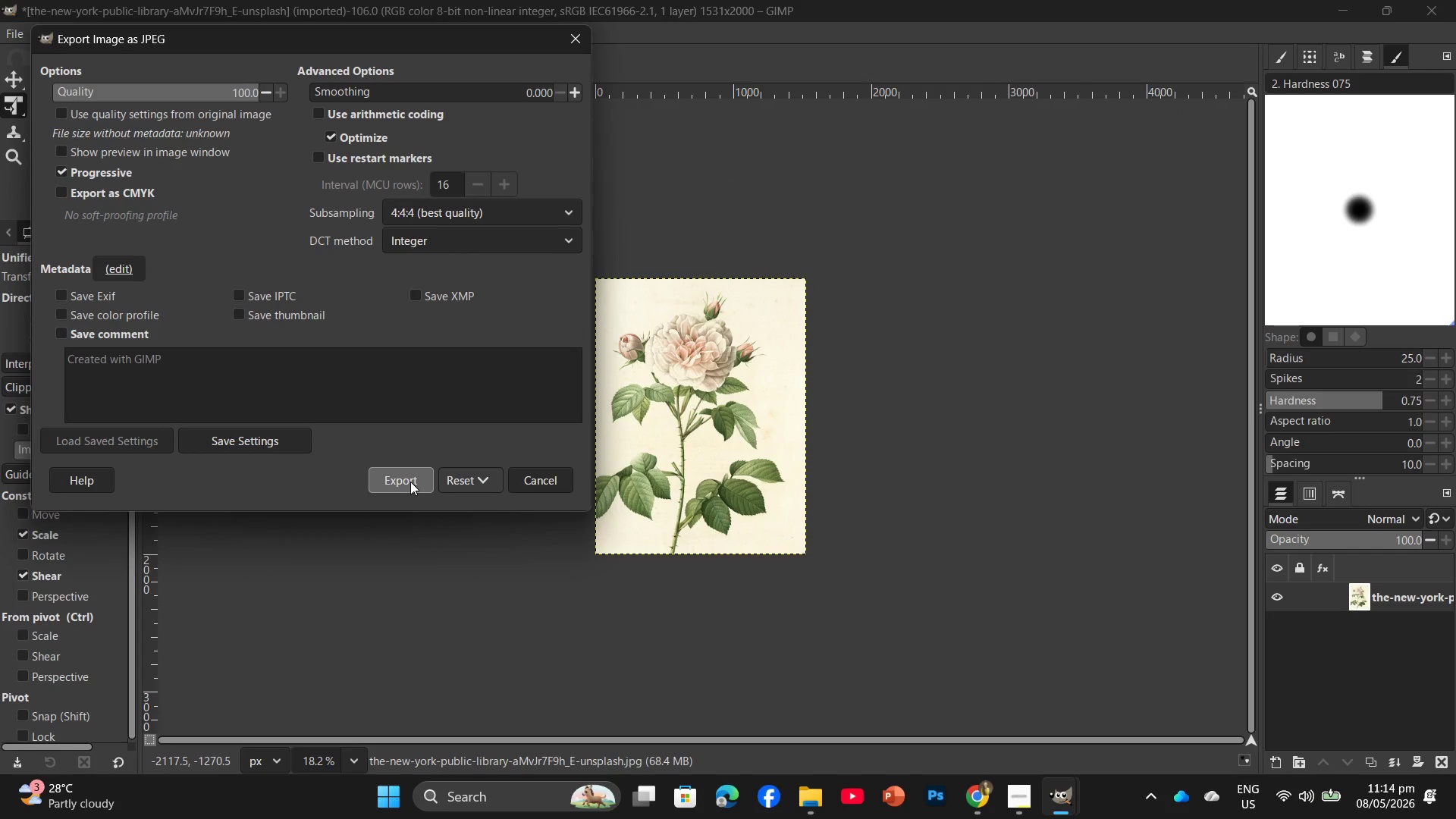 
left_click([410, 482])
 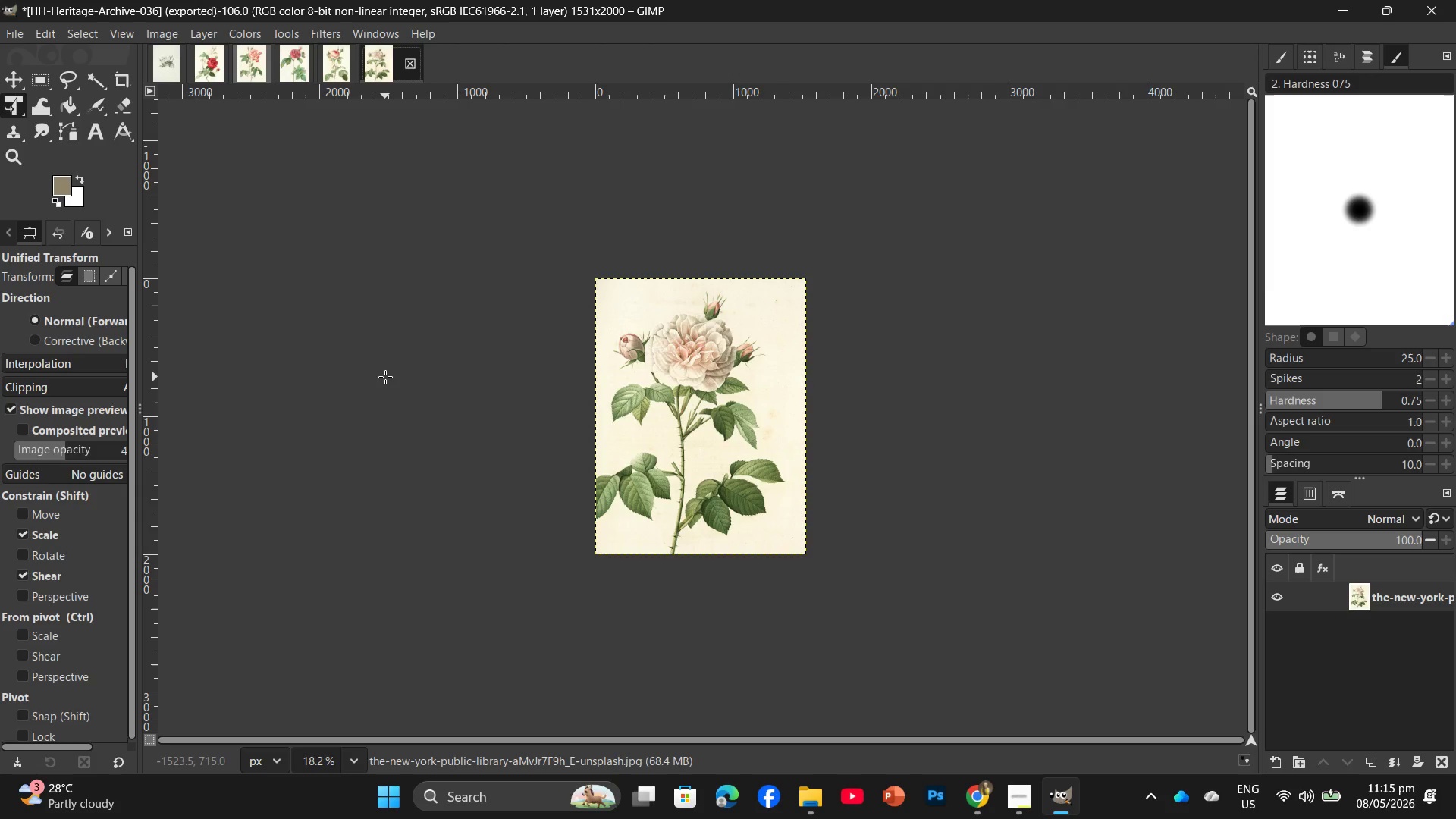 
wait(16.47)
 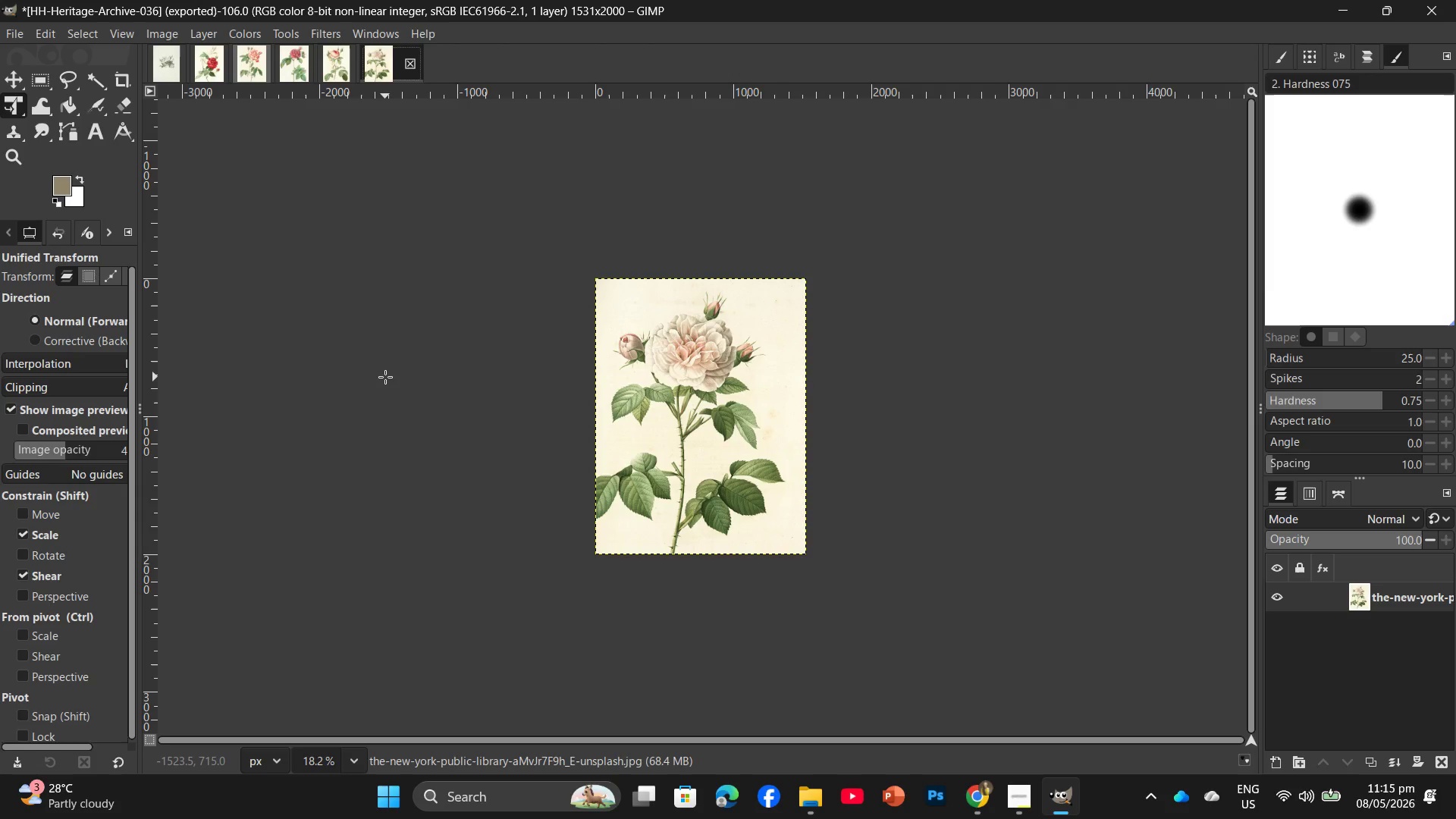 
left_click([971, 809])
 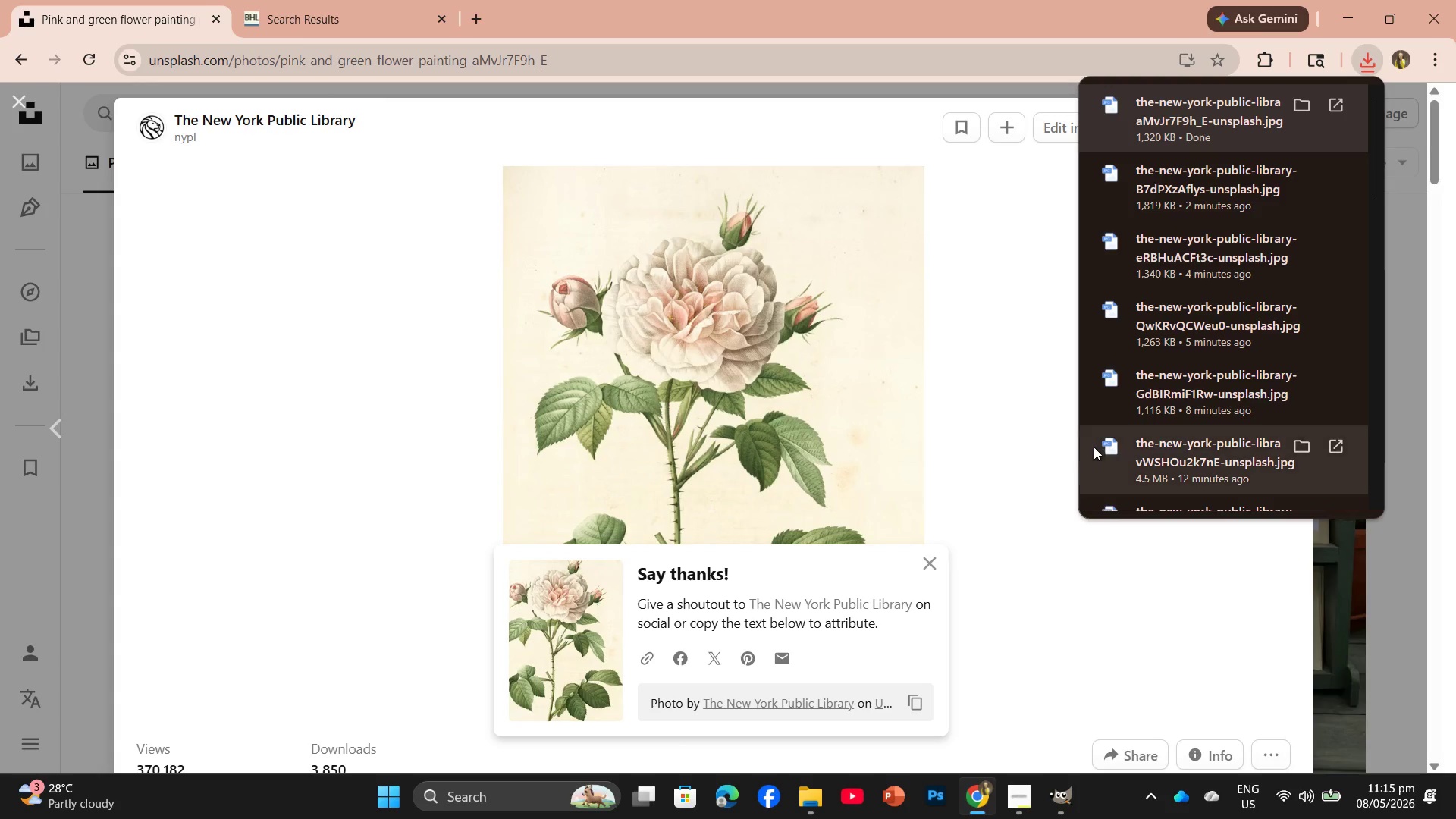 
scroll: coordinate [1002, 463], scroll_direction: down, amount: 16.0
 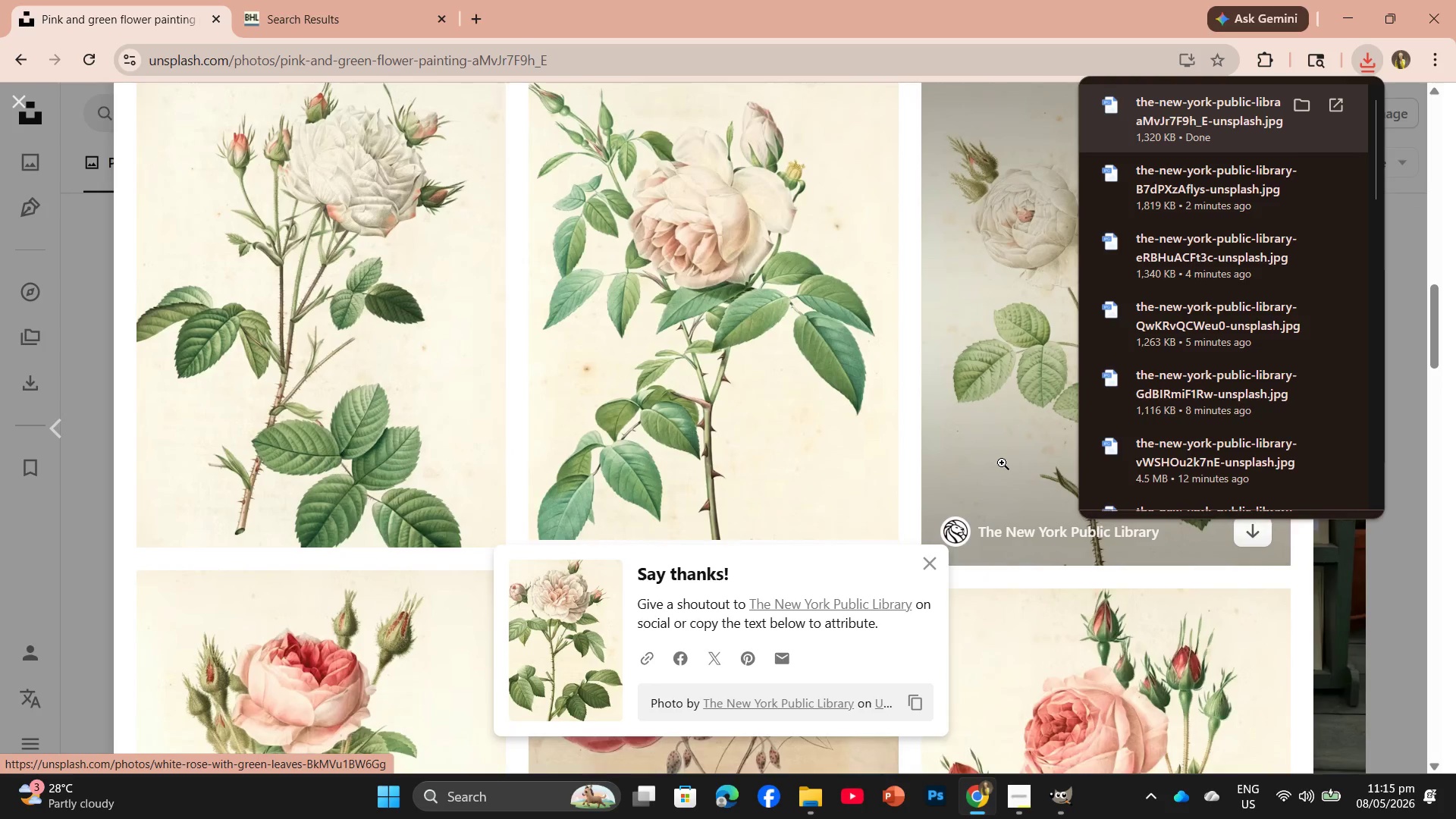 
scroll: coordinate [1002, 463], scroll_direction: up, amount: 2.0
 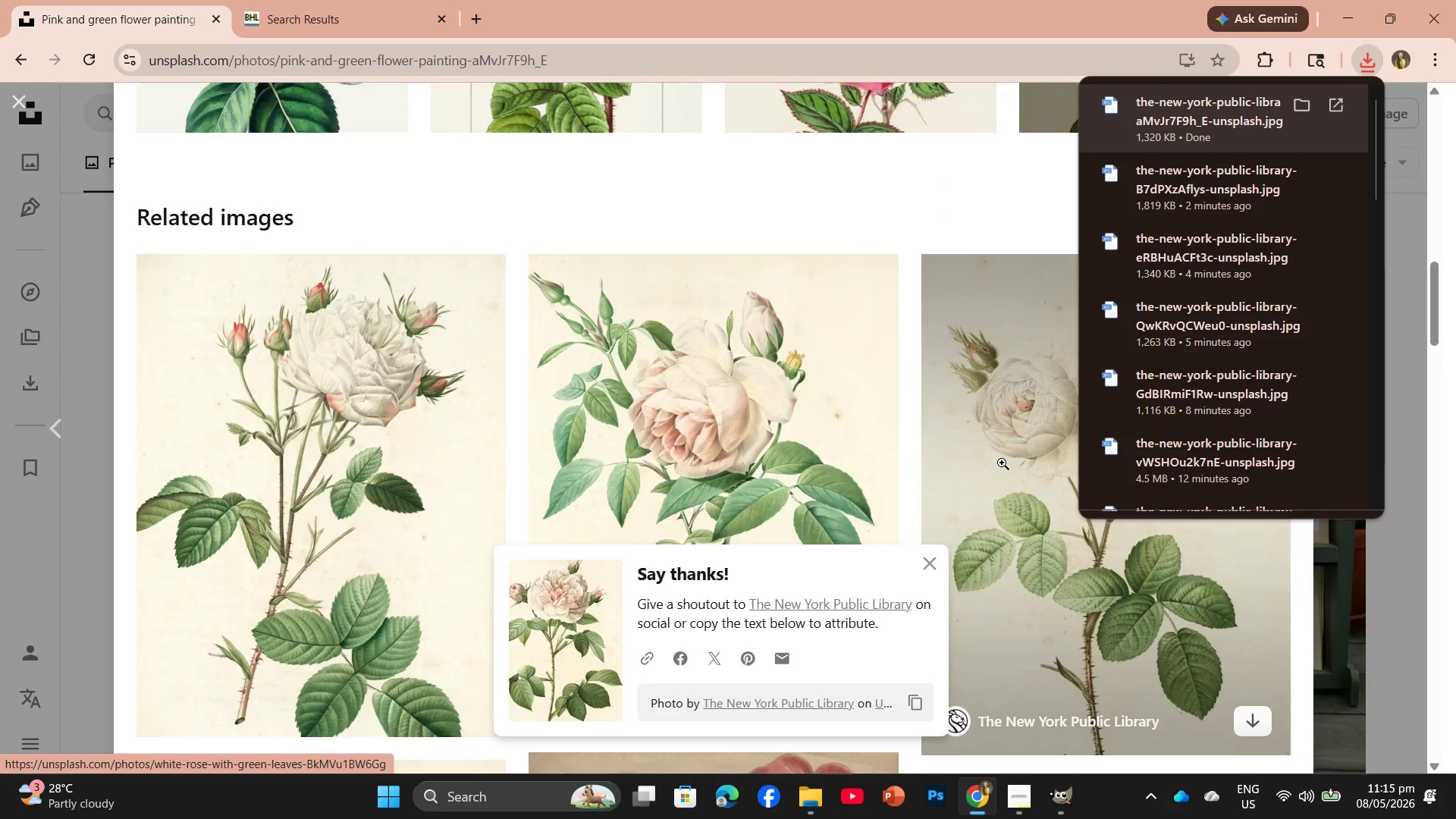 
scroll: coordinate [1003, 462], scroll_direction: down, amount: 2.0
 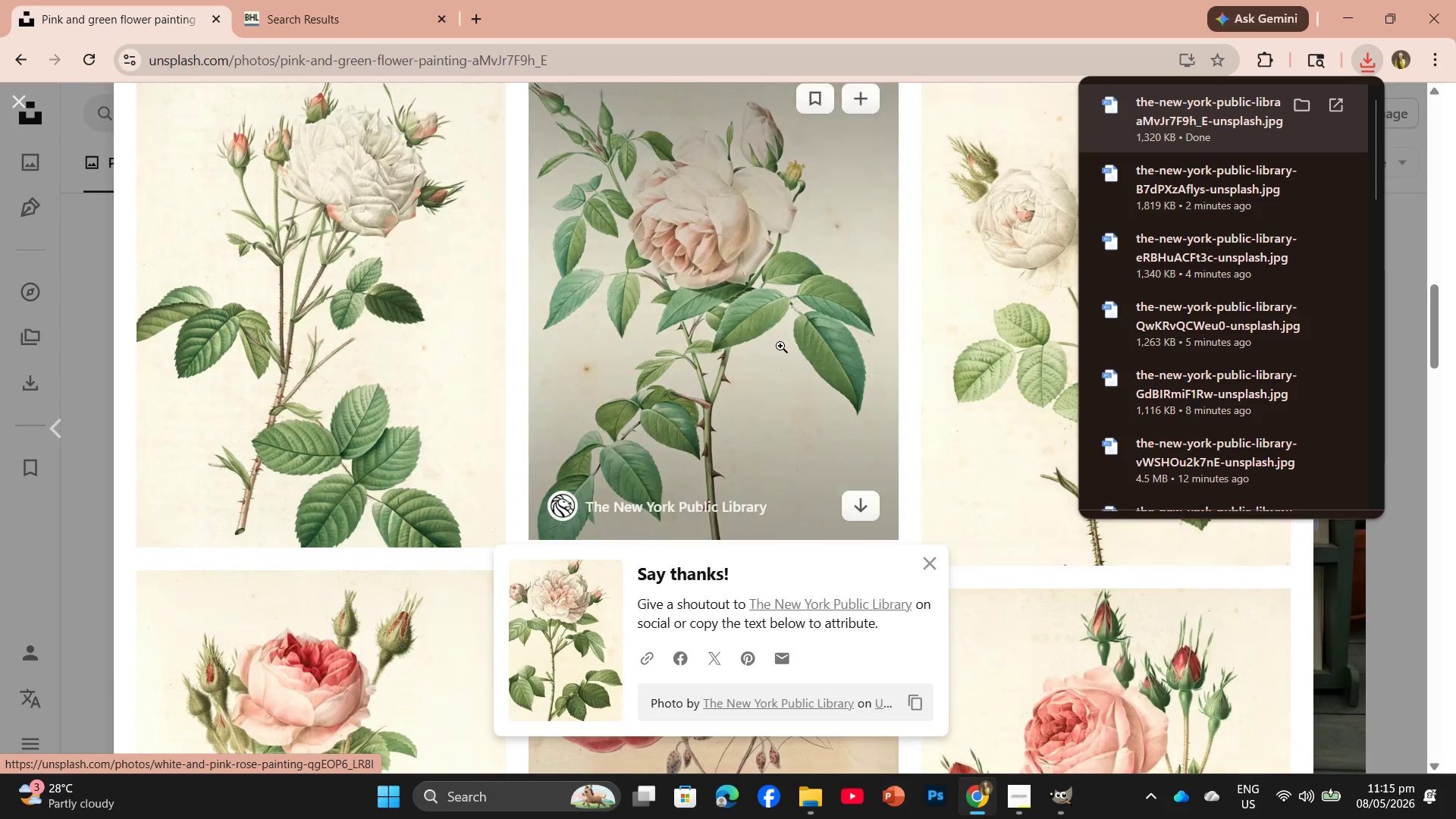 
left_click([780, 346])
 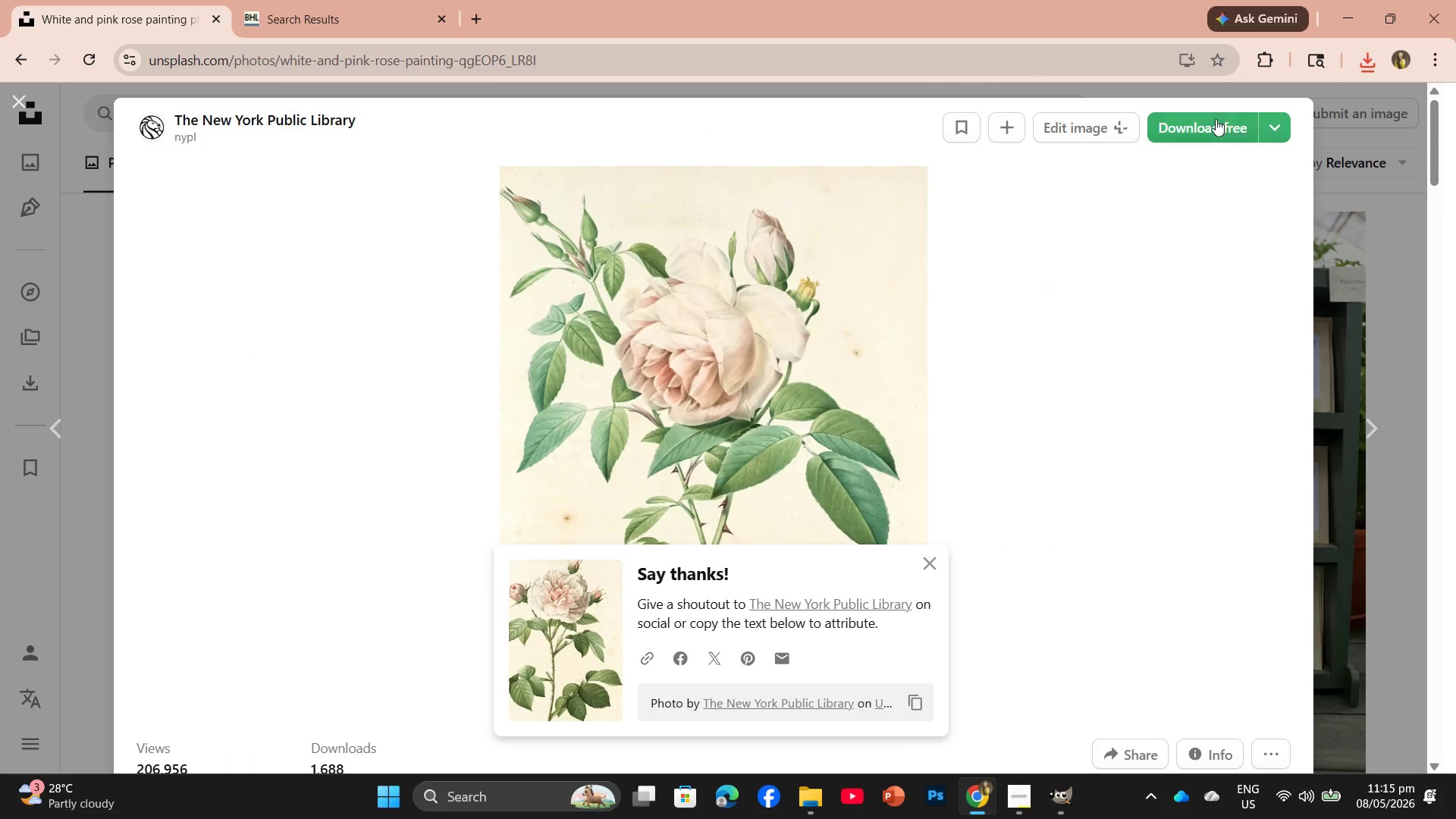 
left_click([1216, 119])
 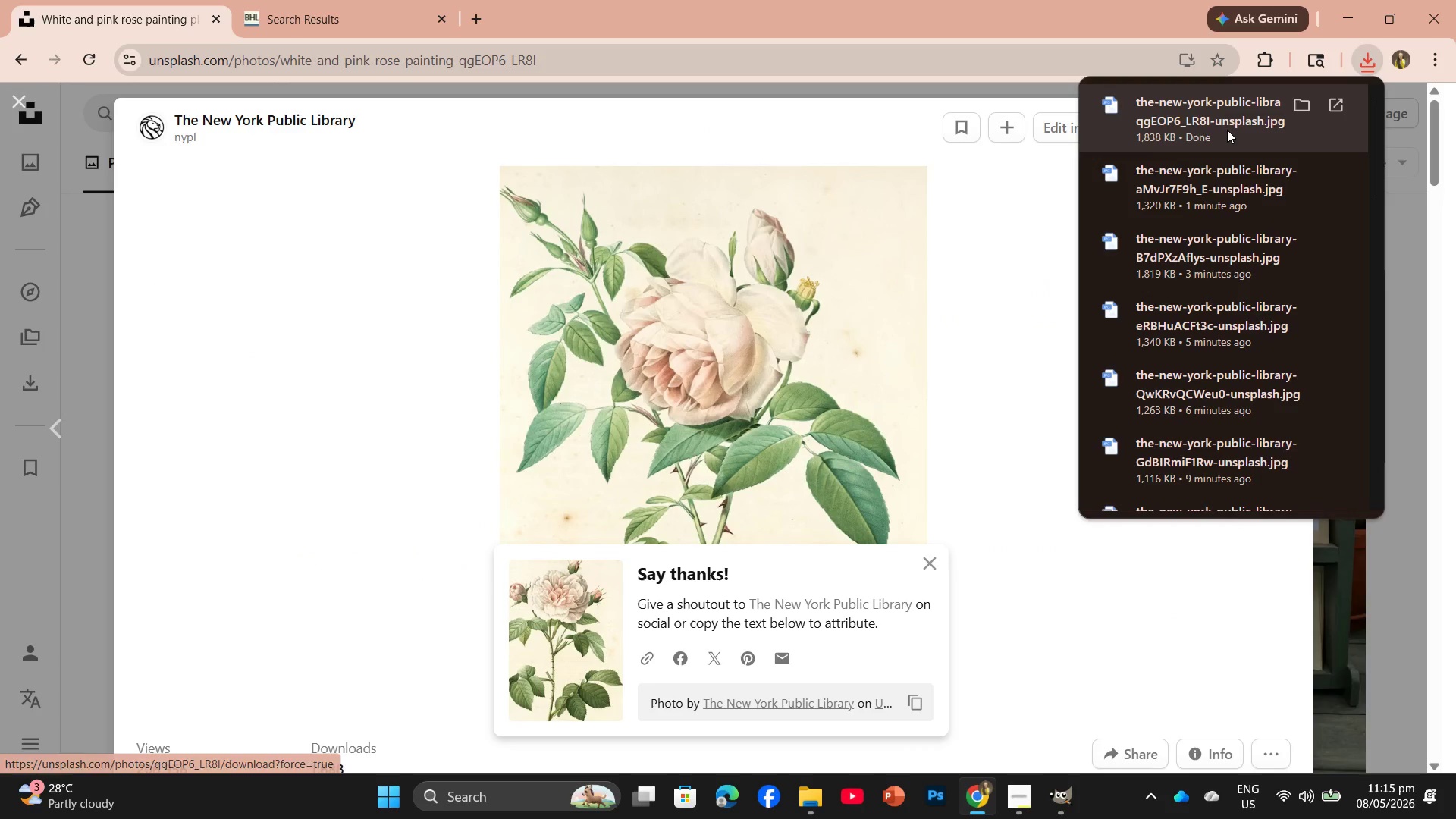 
left_click_drag(start_coordinate=[1223, 115], to_coordinate=[533, 67])
 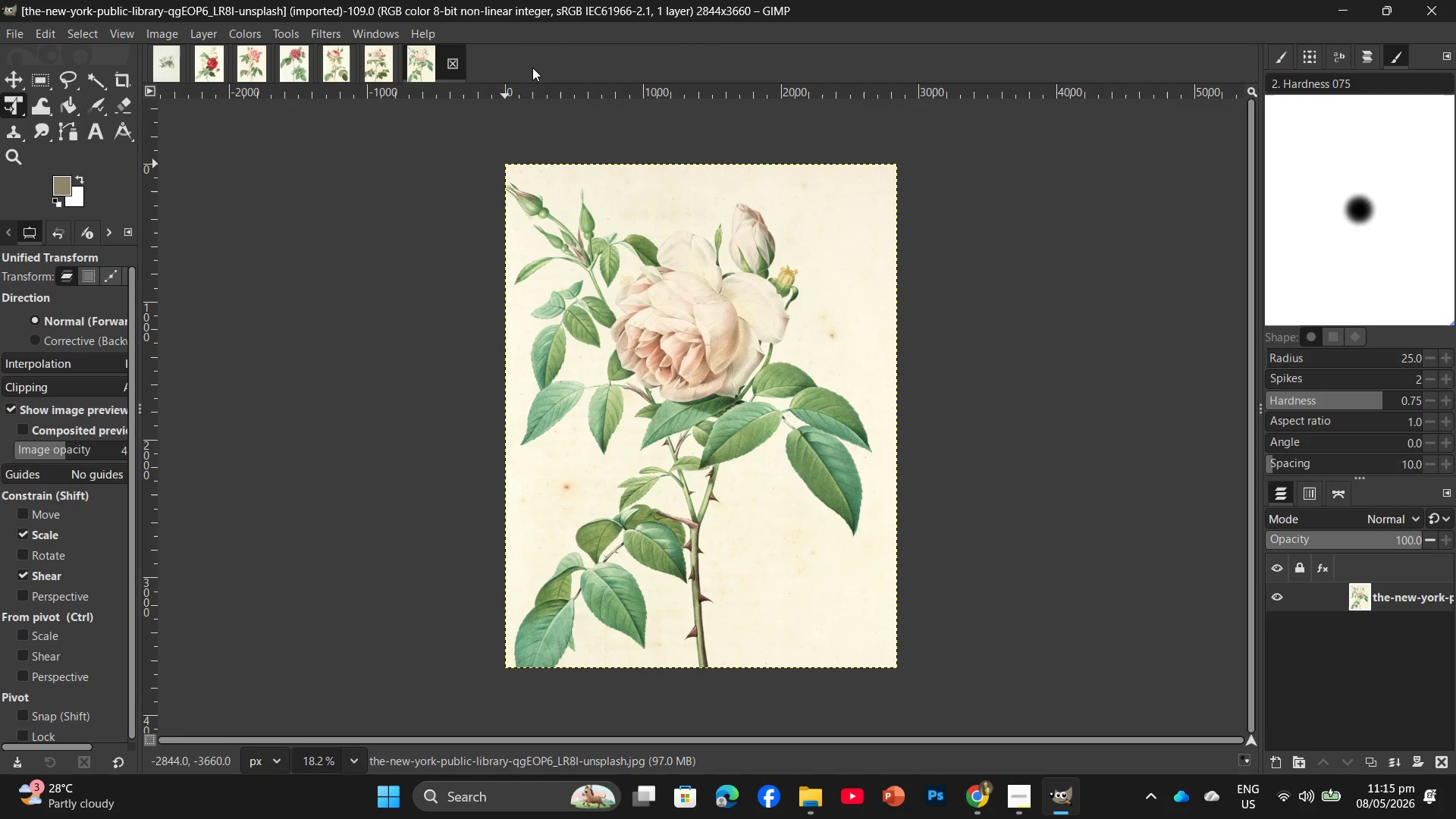 
wait(7.08)
 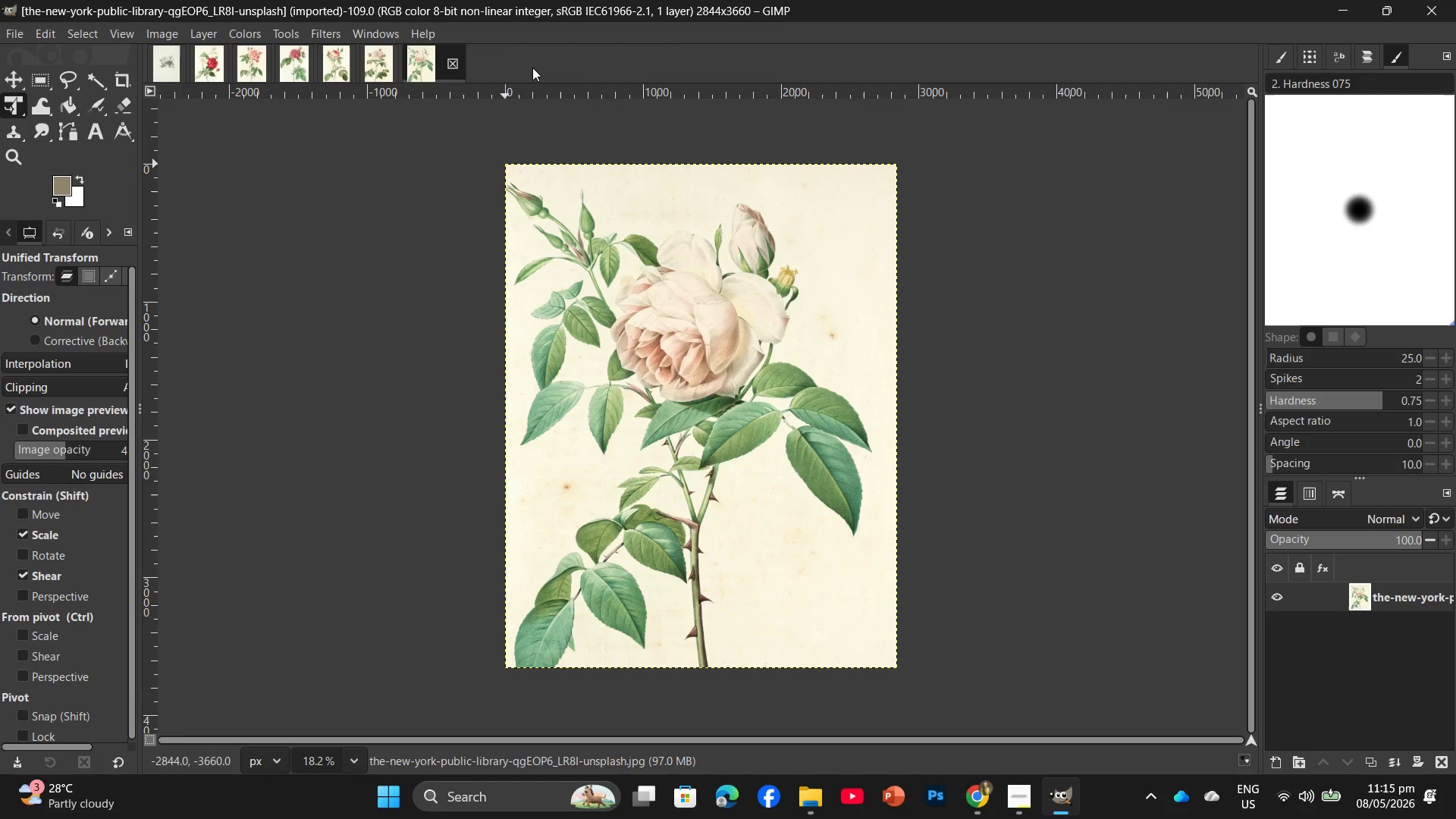 
left_click([149, 32])
 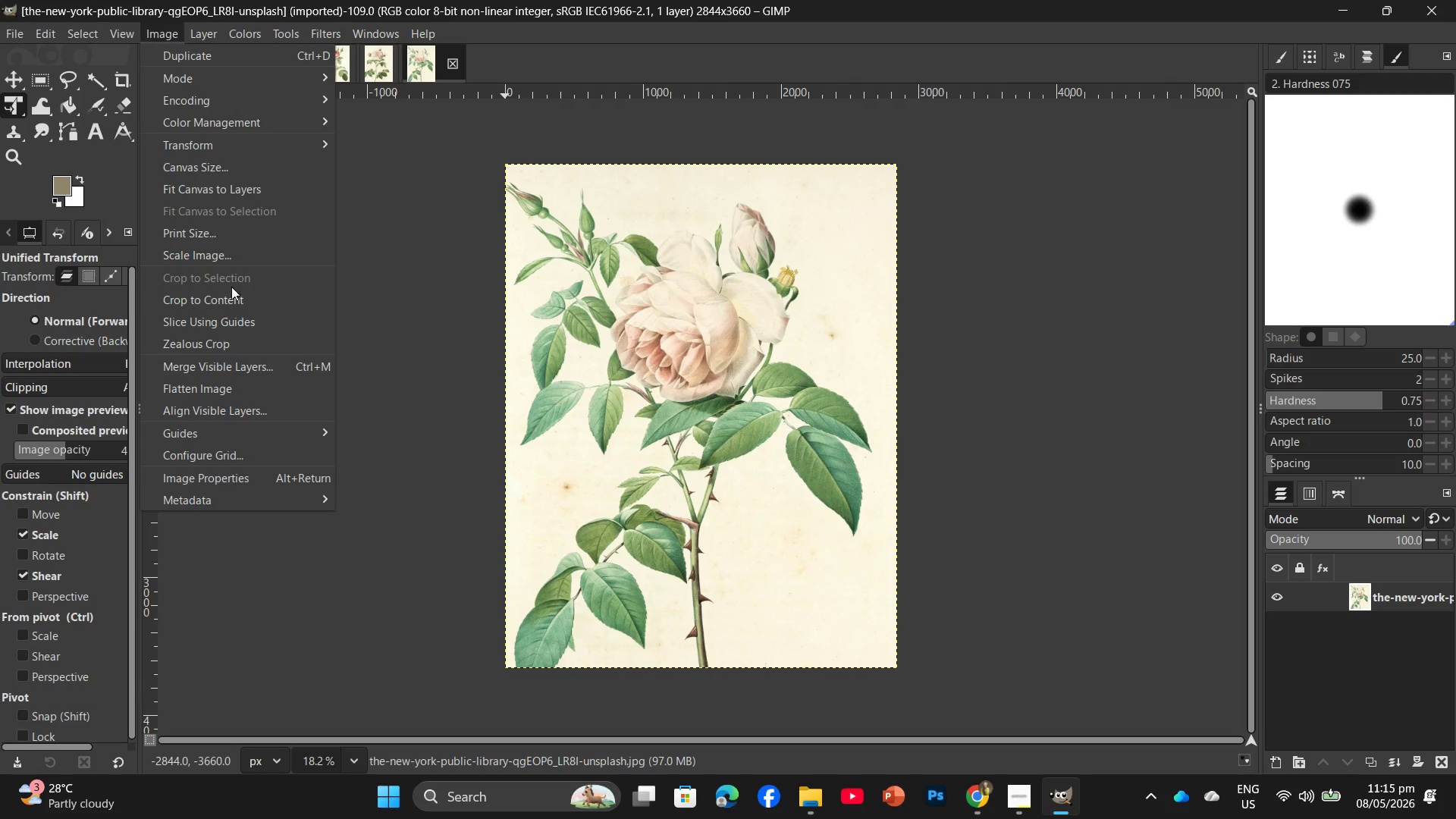 
left_click([224, 256])
 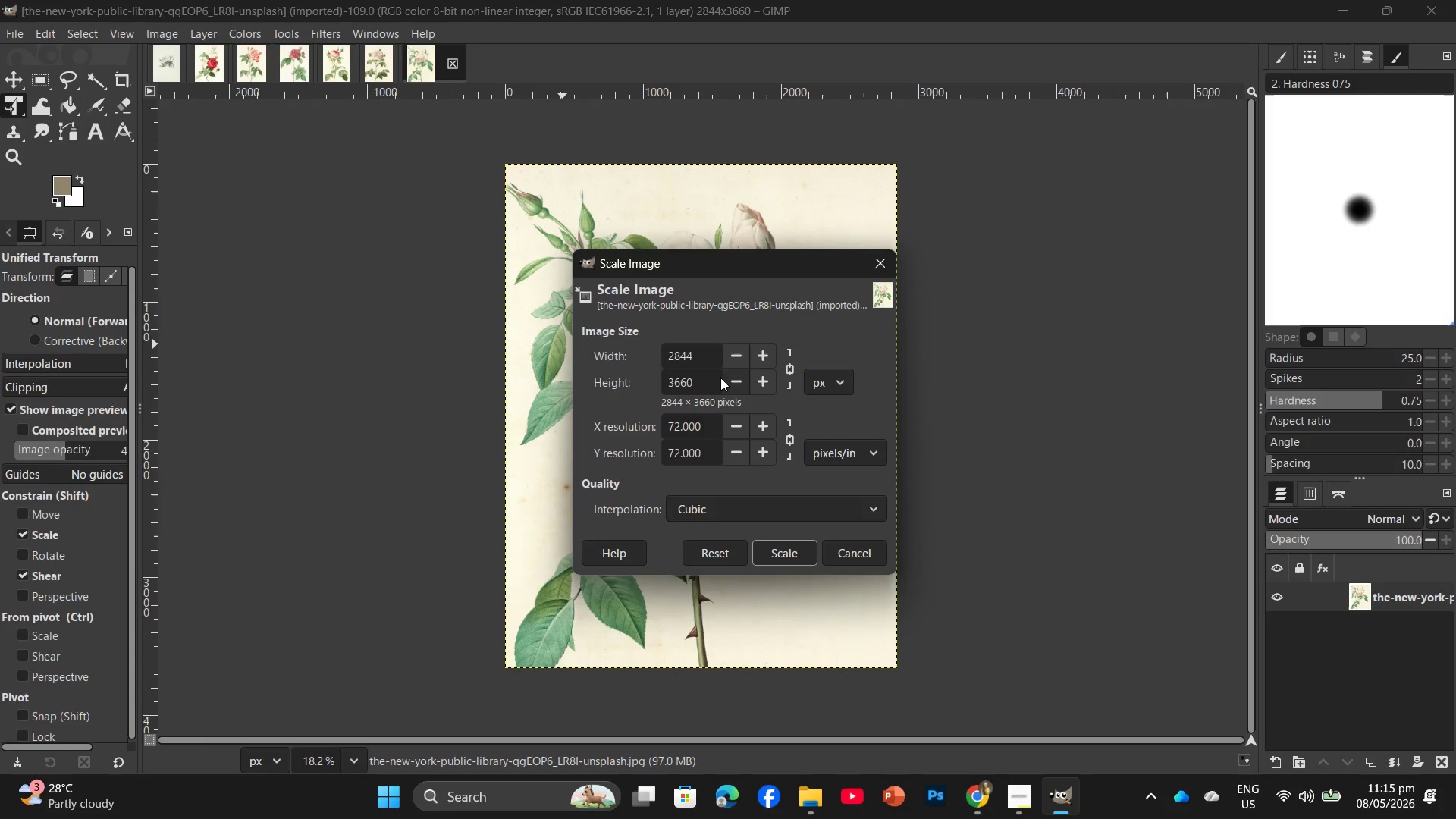 
left_click_drag(start_coordinate=[706, 381], to_coordinate=[664, 393])
 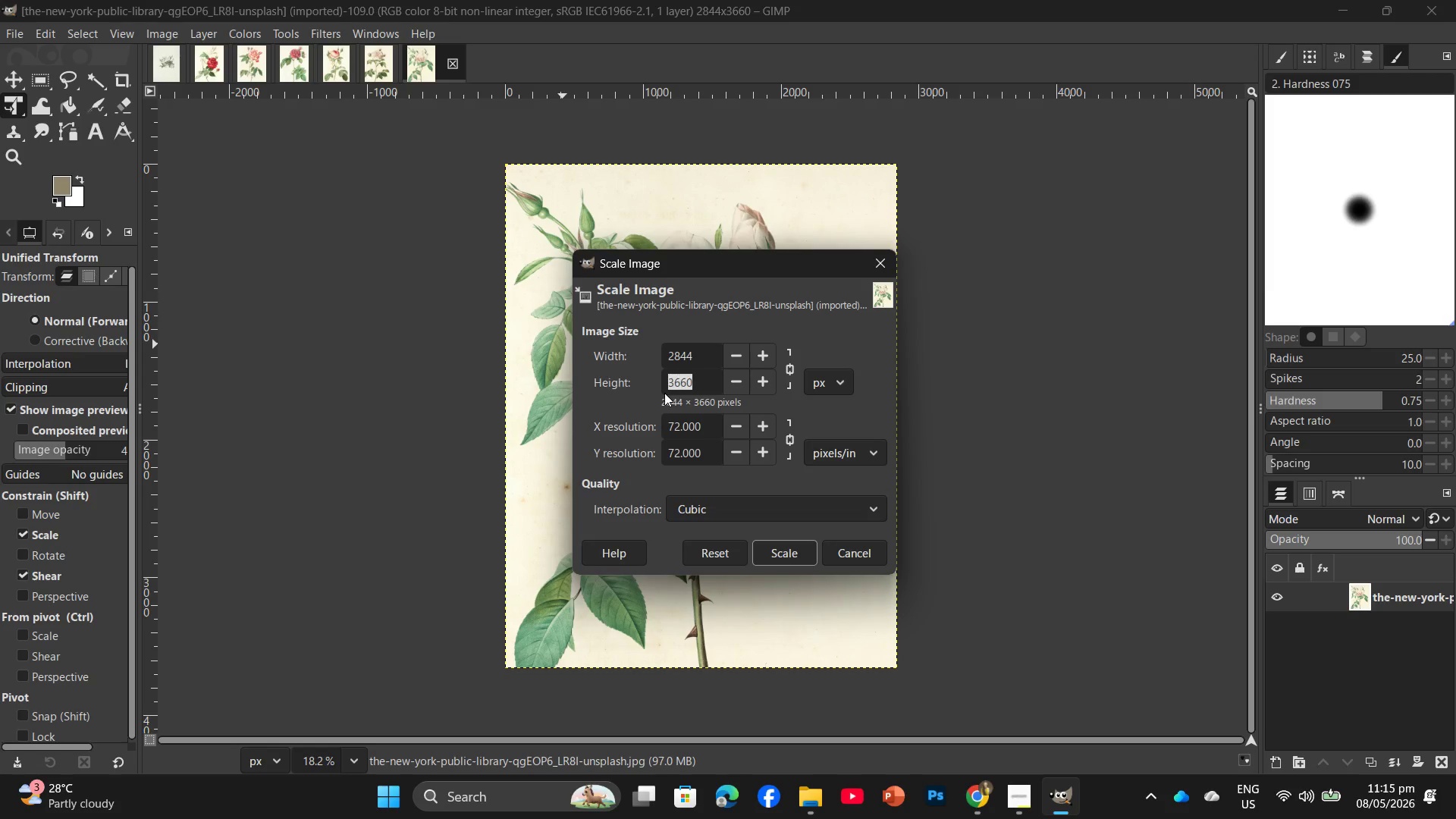 
key(Numpad2)
 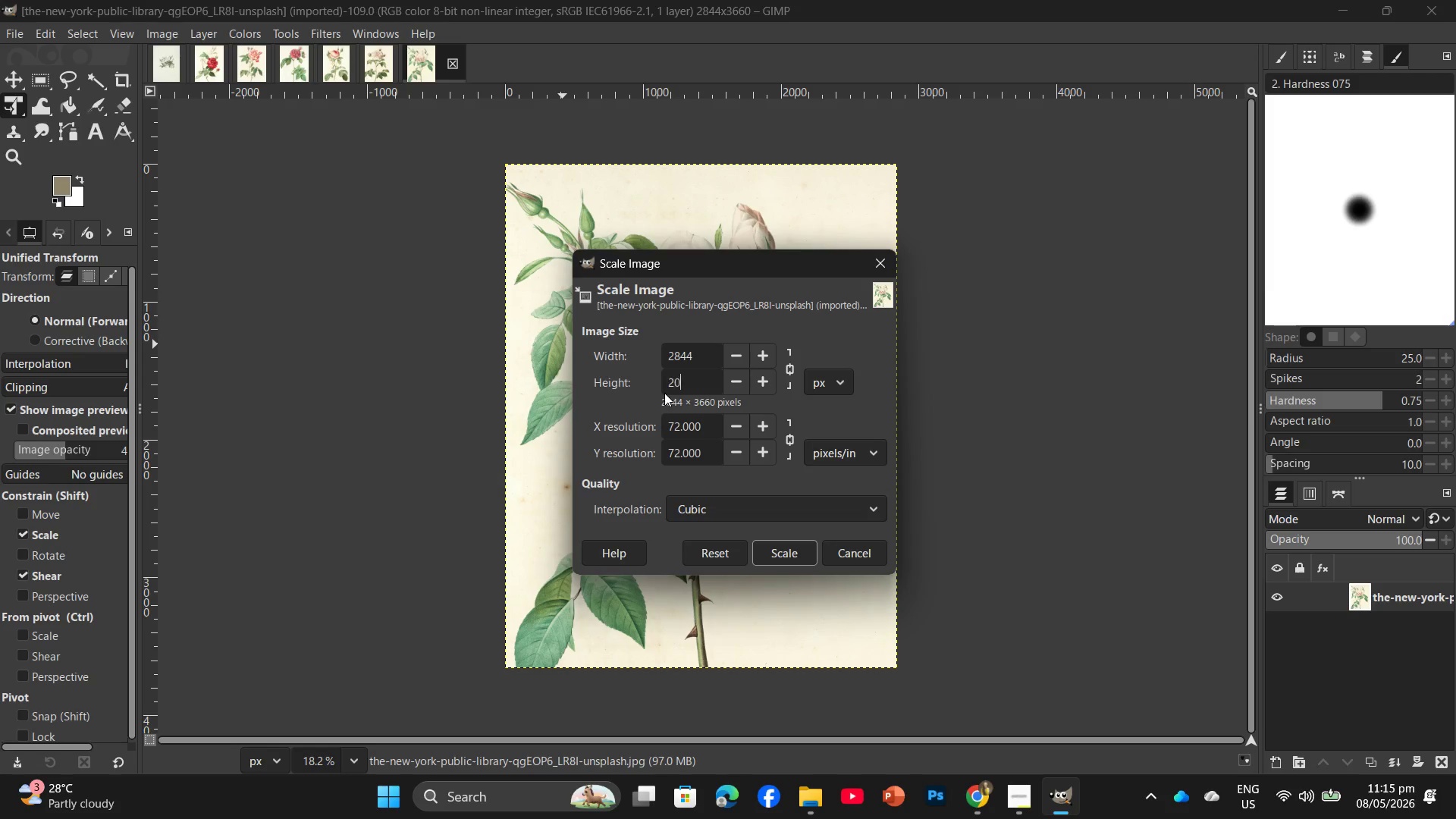 
key(Numpad0)
 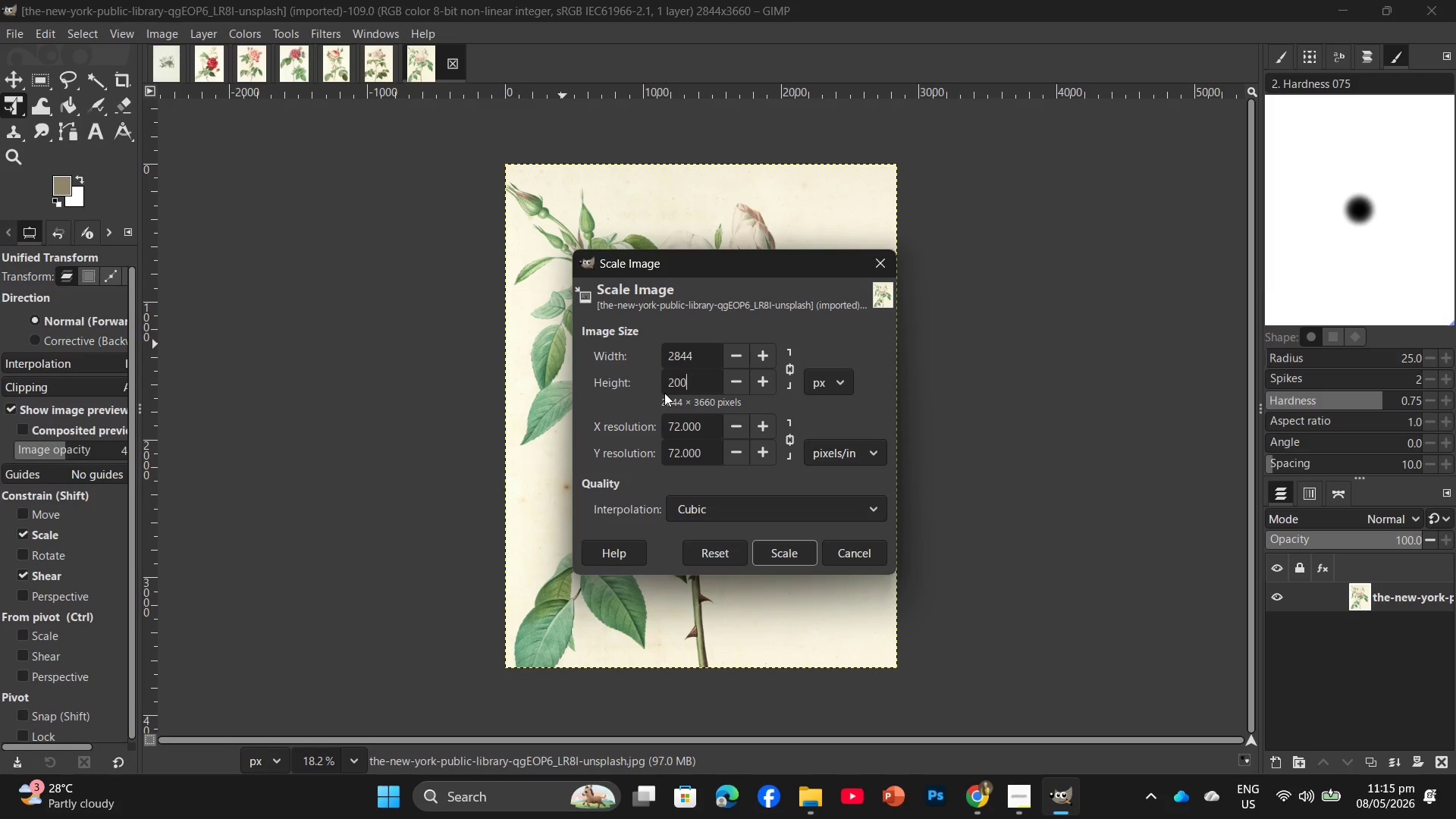 
key(Numpad0)
 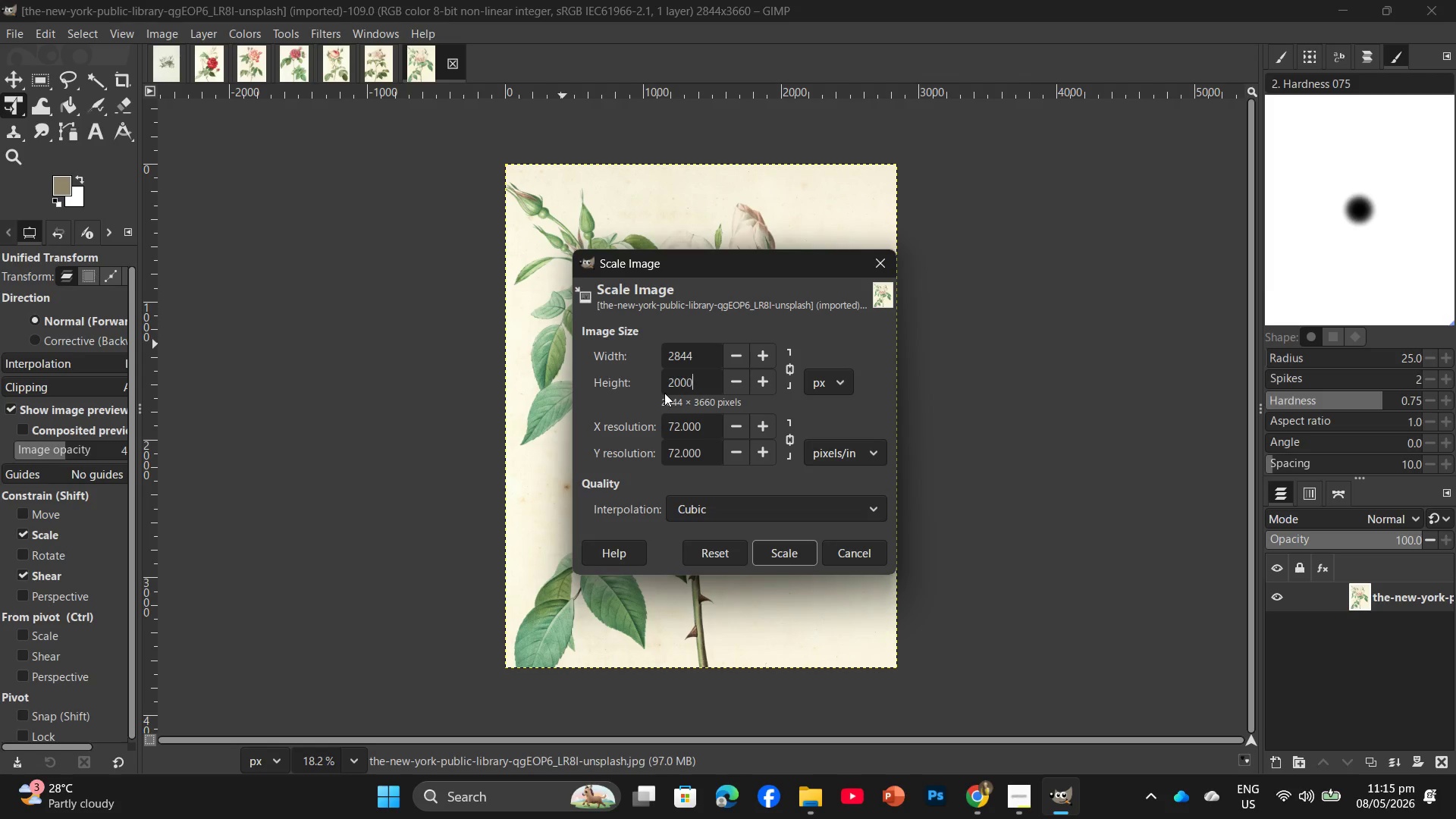 
key(Numpad0)
 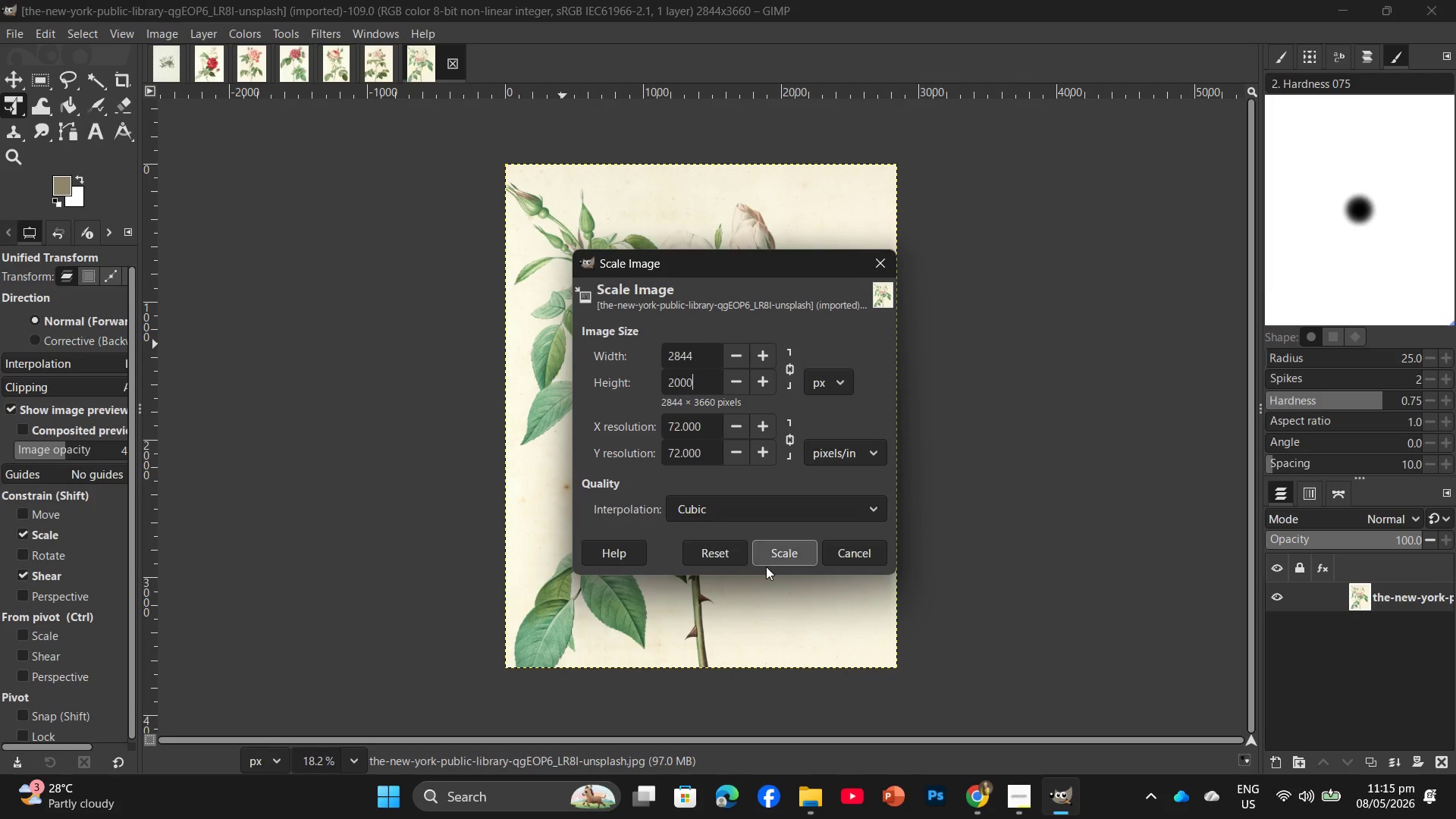 
left_click([778, 546])
 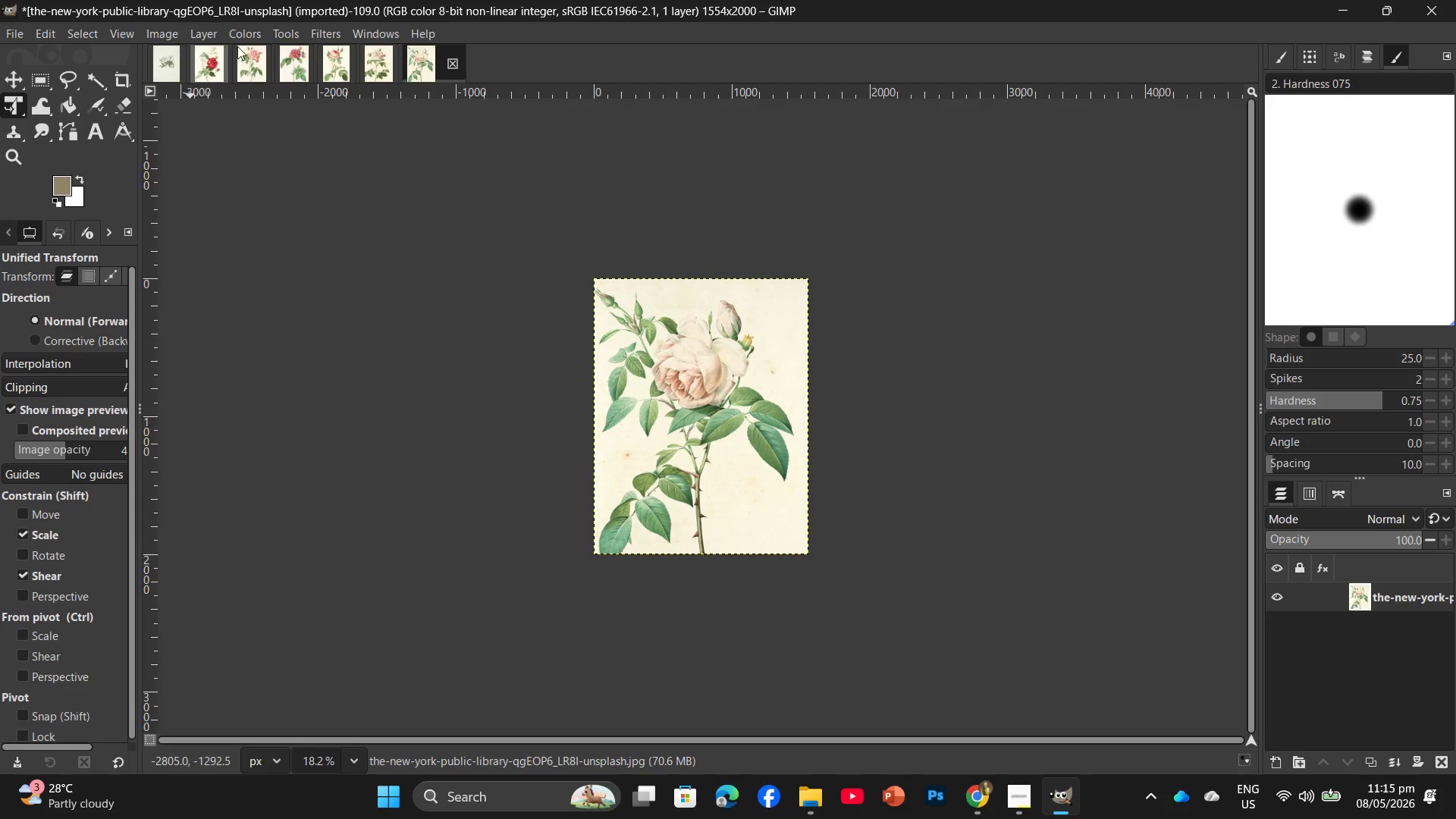 
left_click([333, 30])
 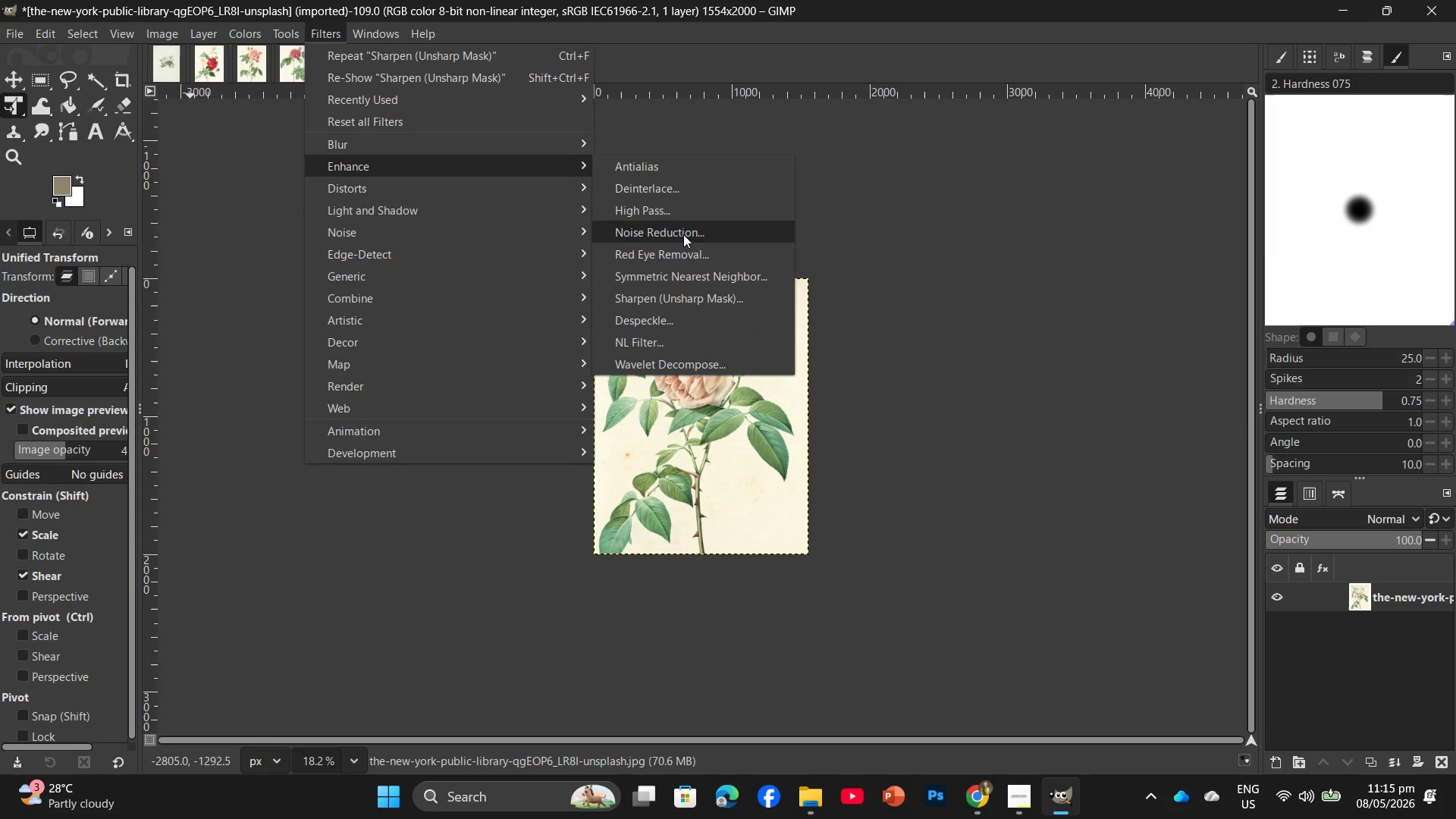 
left_click([685, 292])
 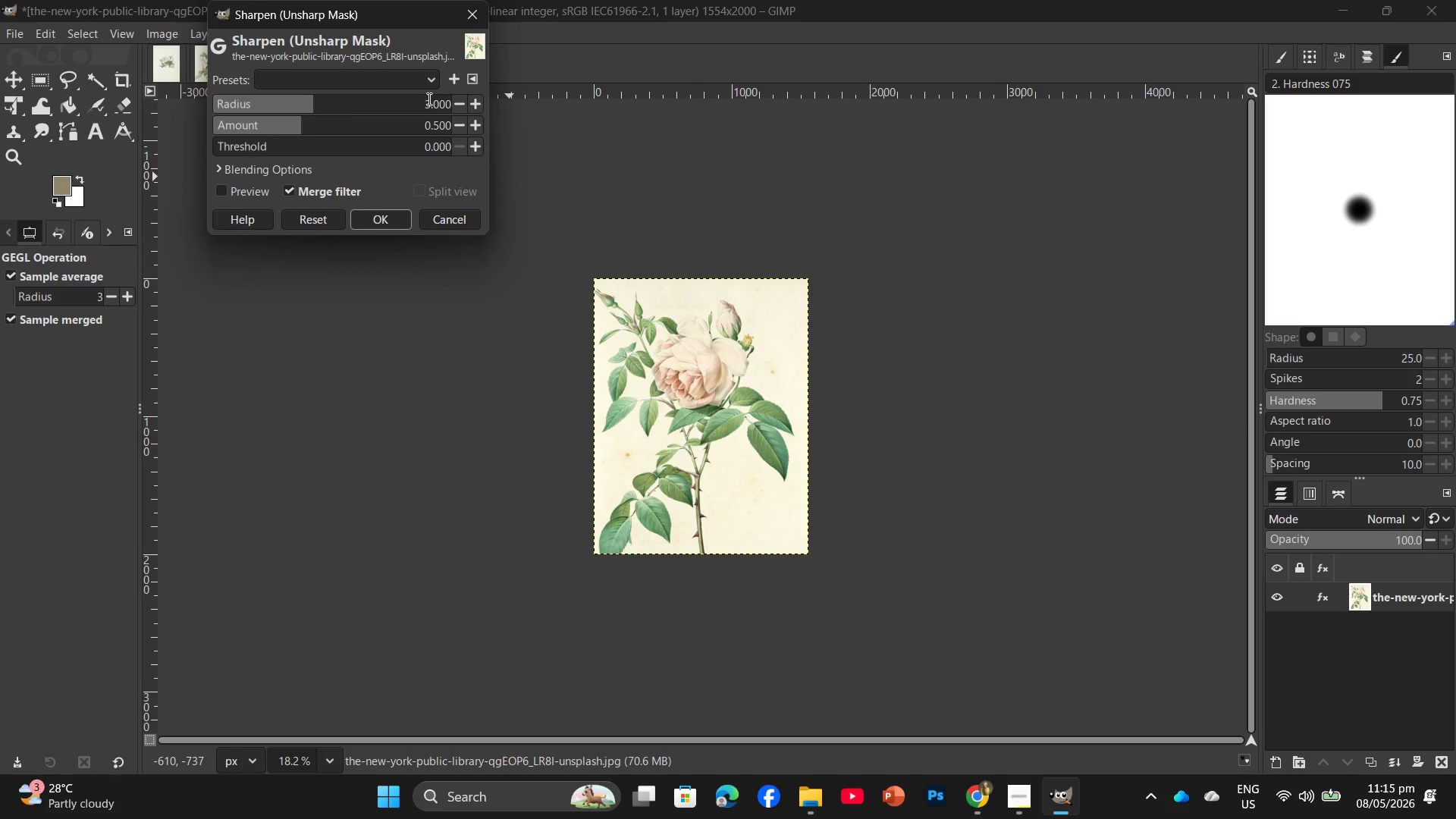 
double_click([428, 99])
 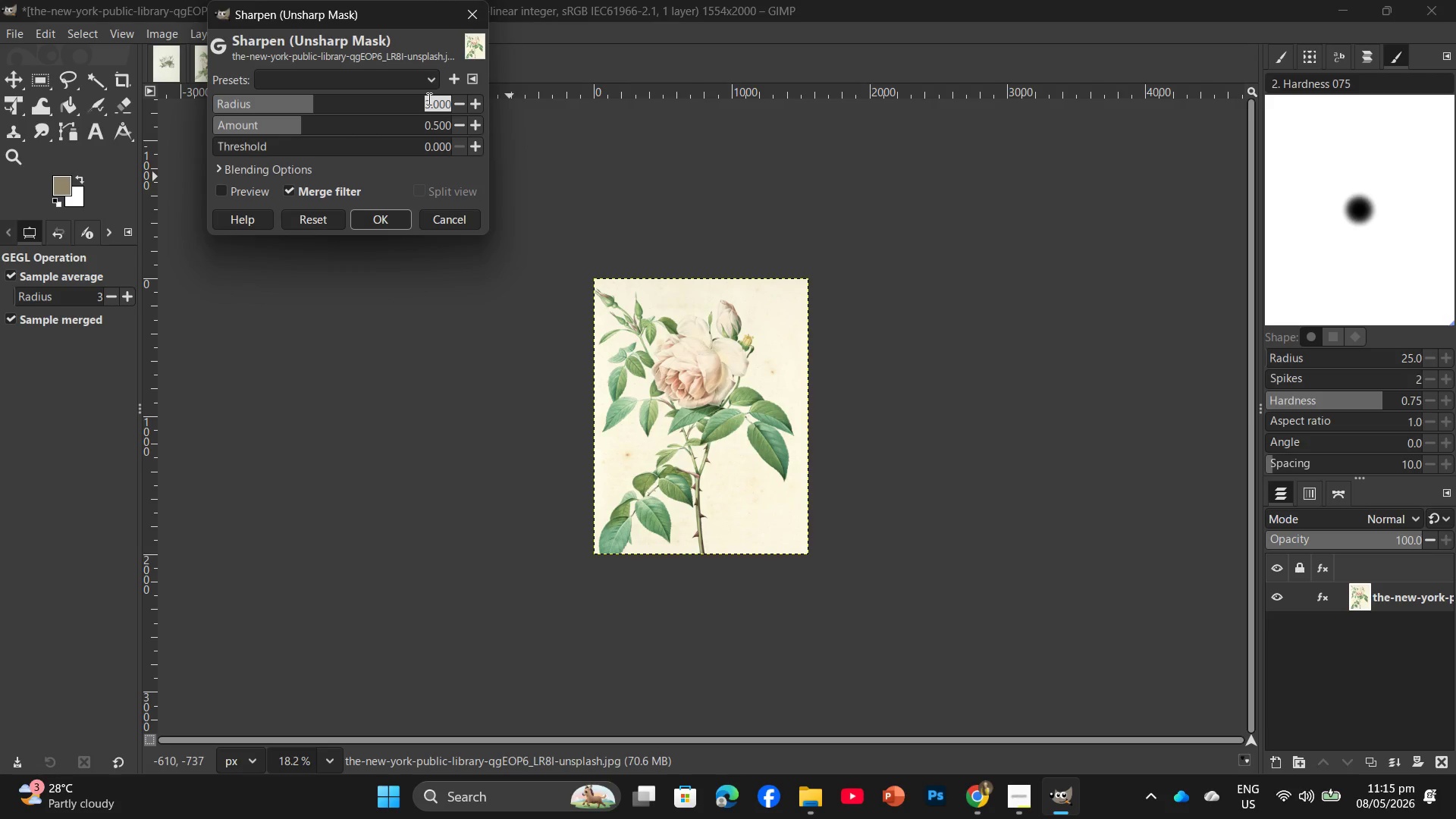 
key(Numpad2)
 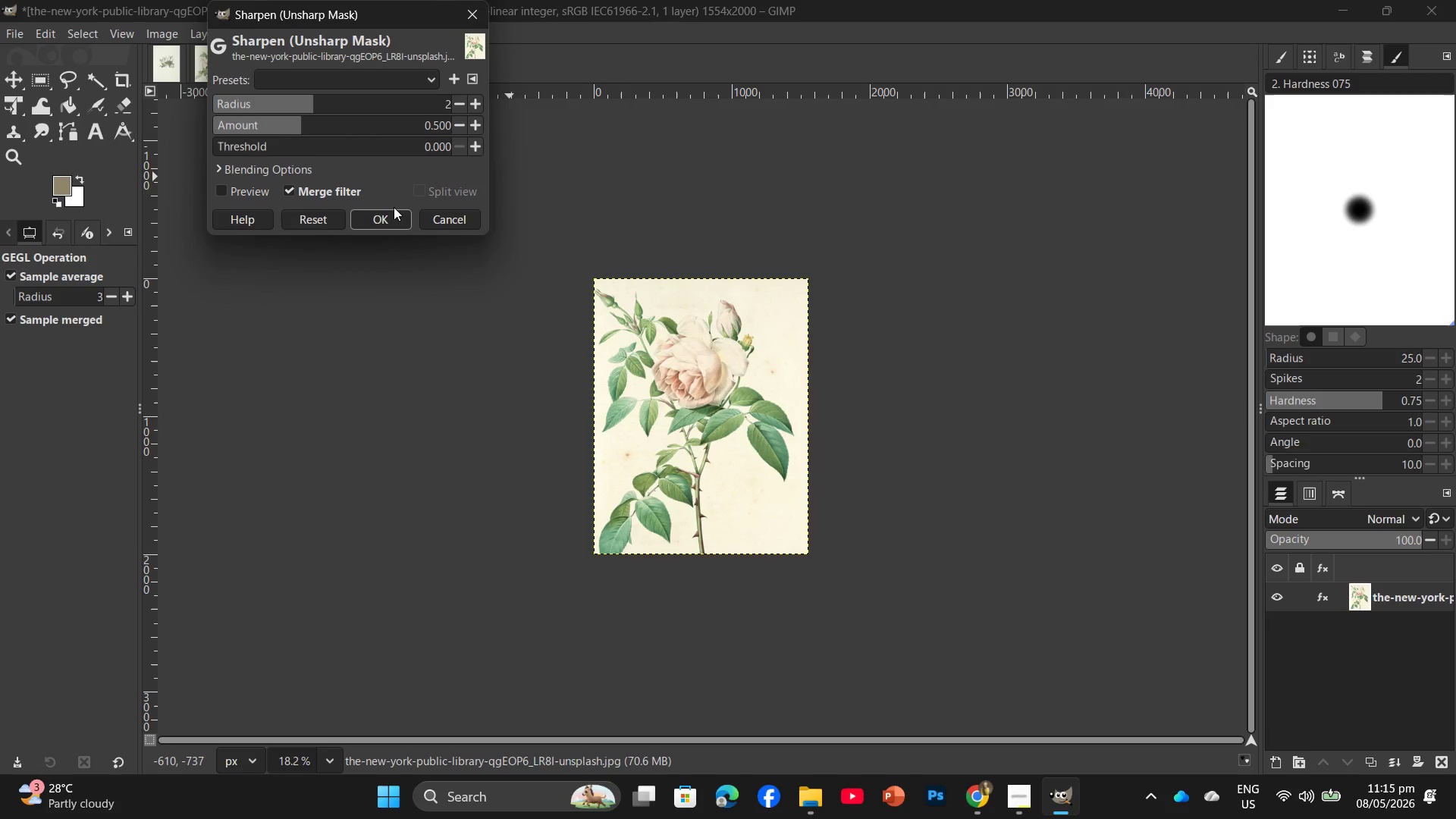 
left_click([388, 219])
 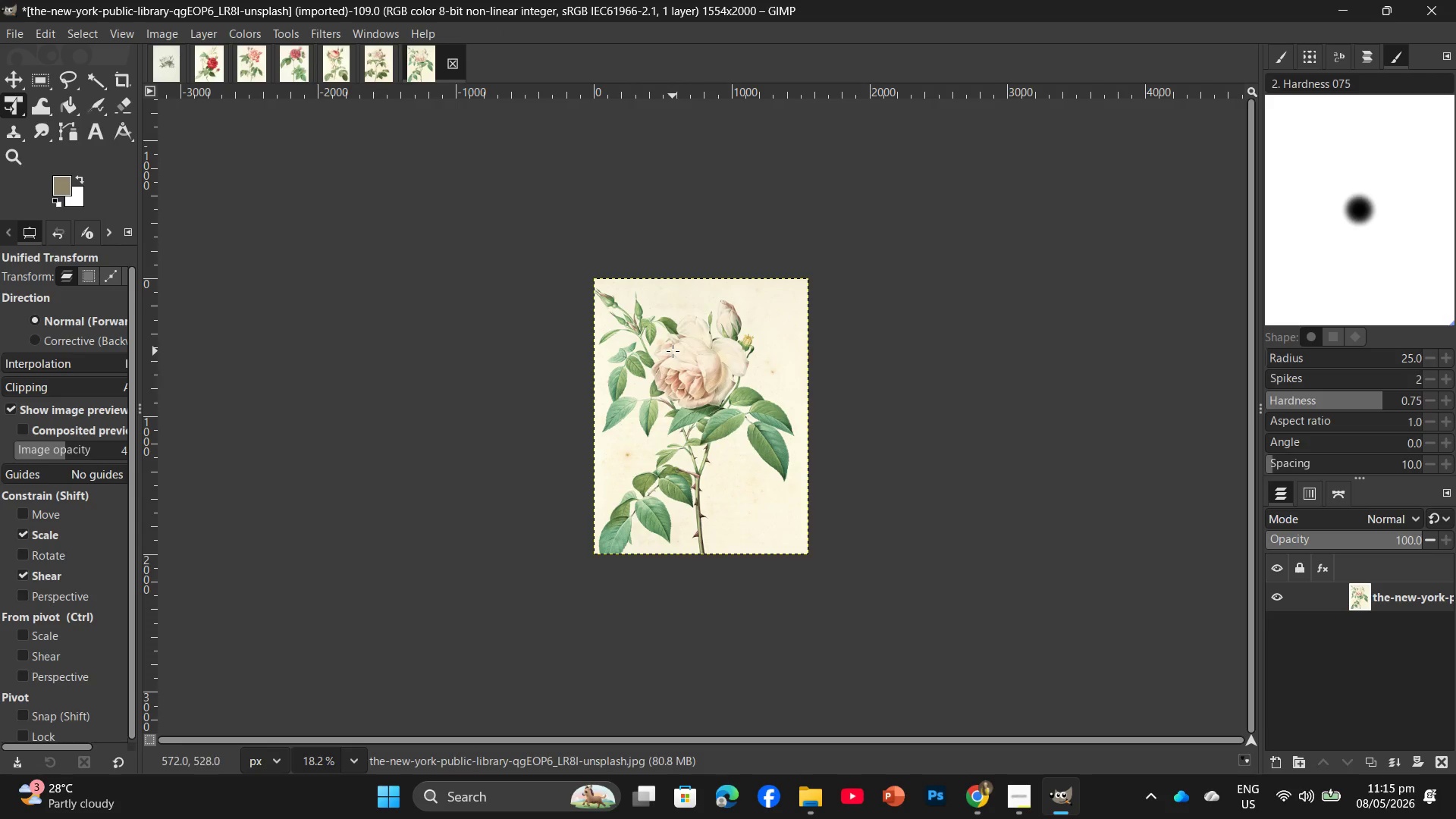 
key(Control+Shift+E)
 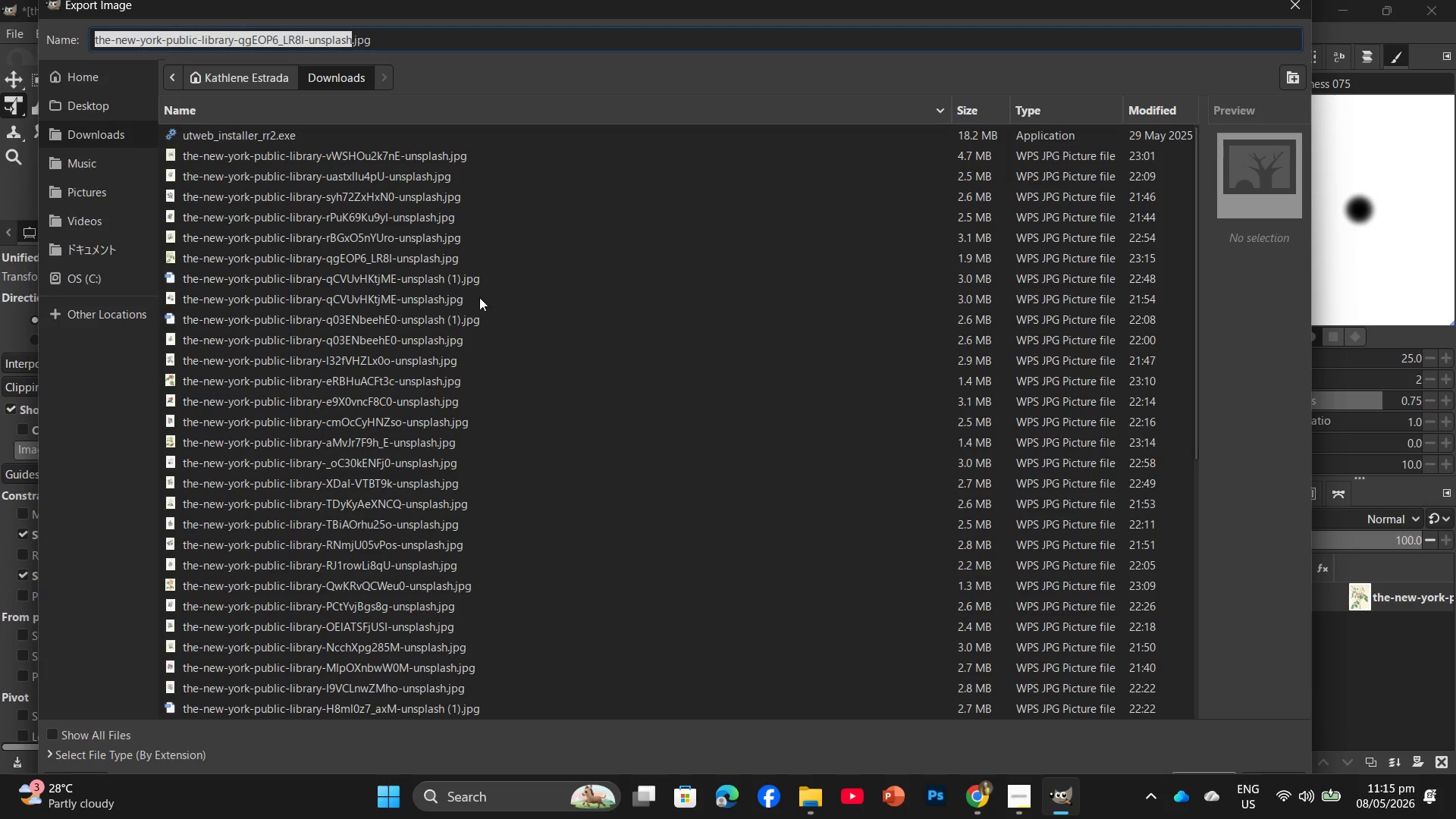 
left_click([83, 94])
 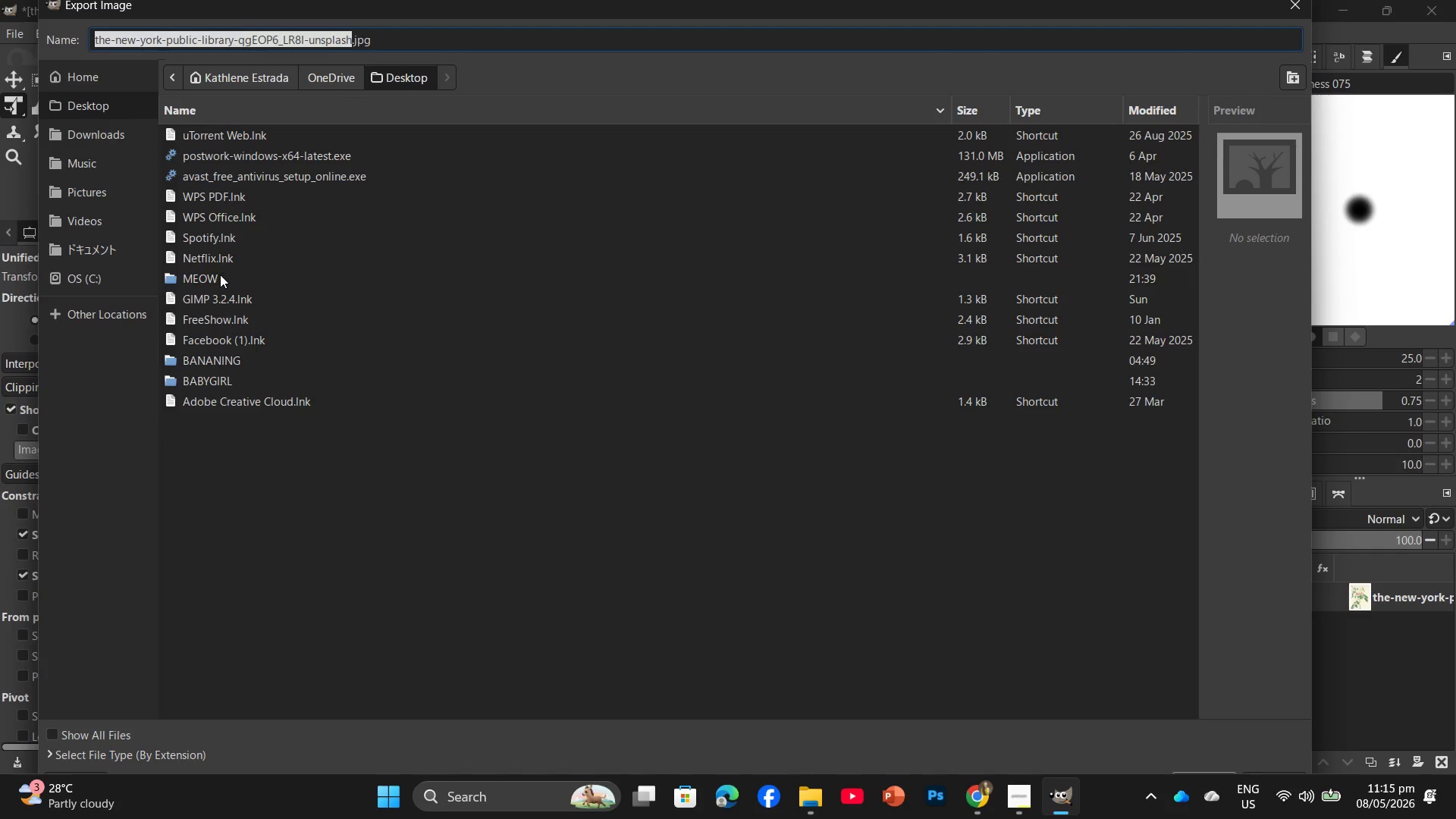 
double_click([220, 275])
 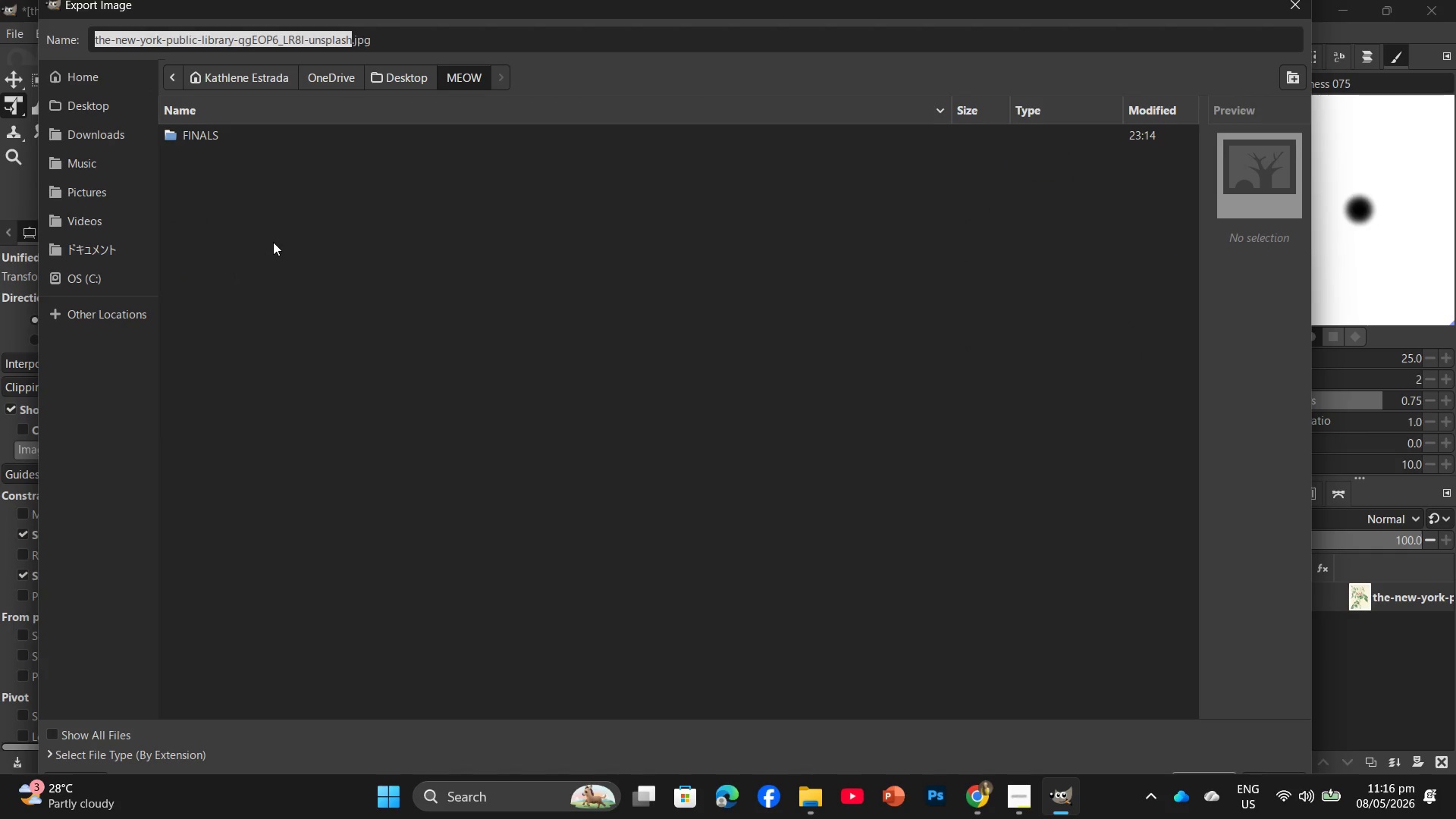 
wait(5.12)
 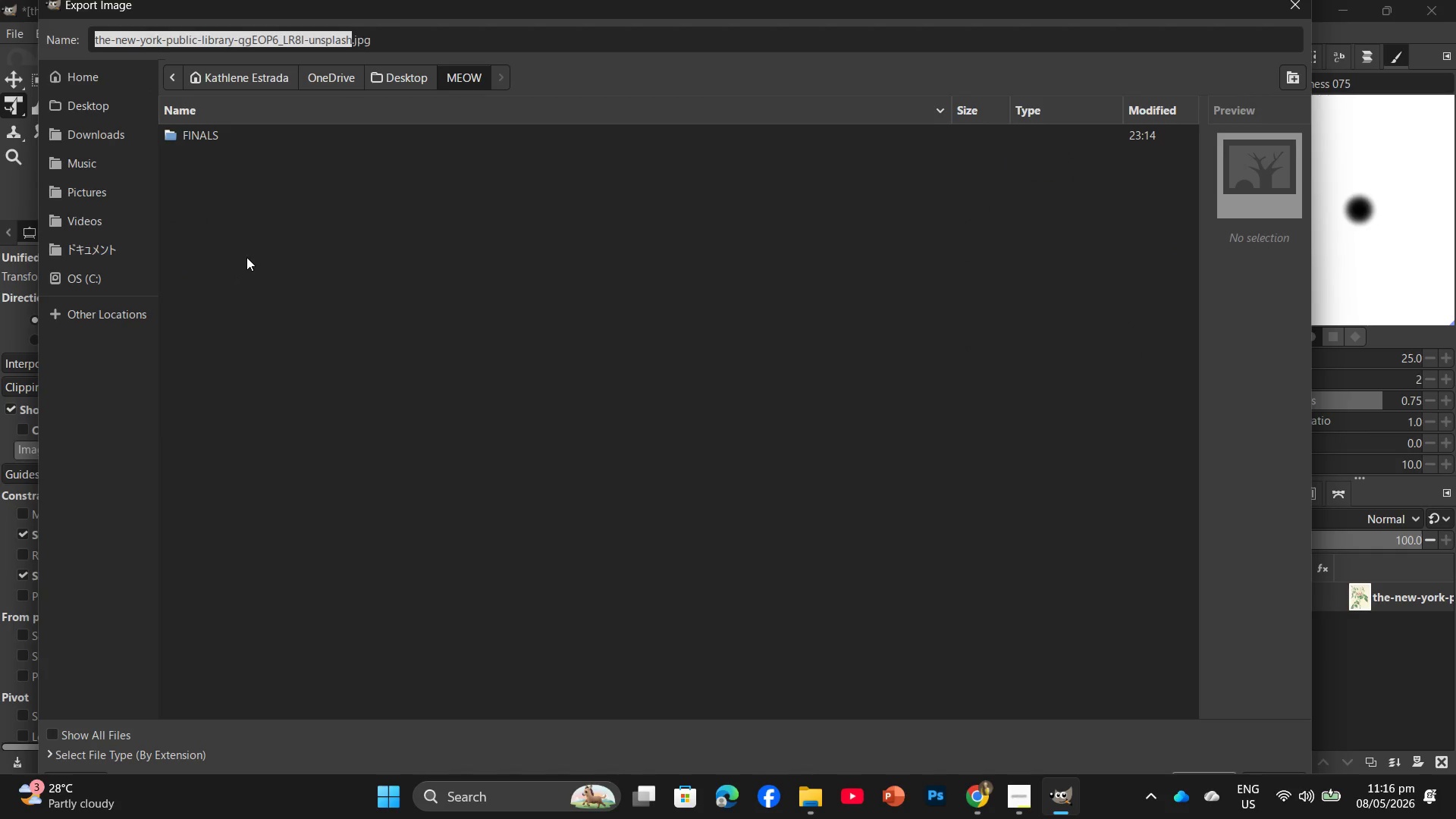 
double_click([281, 130])
 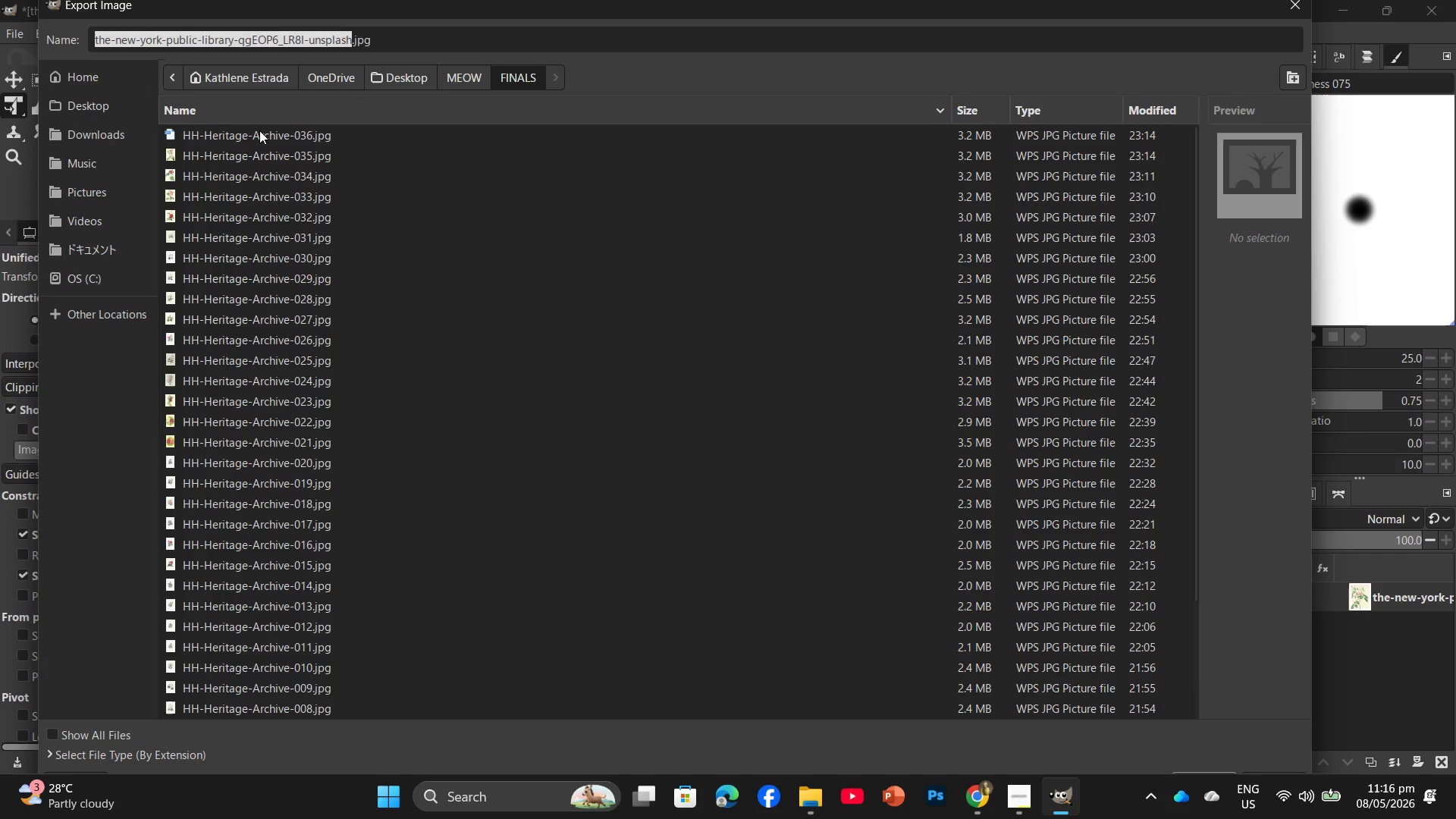 
left_click([259, 130])
 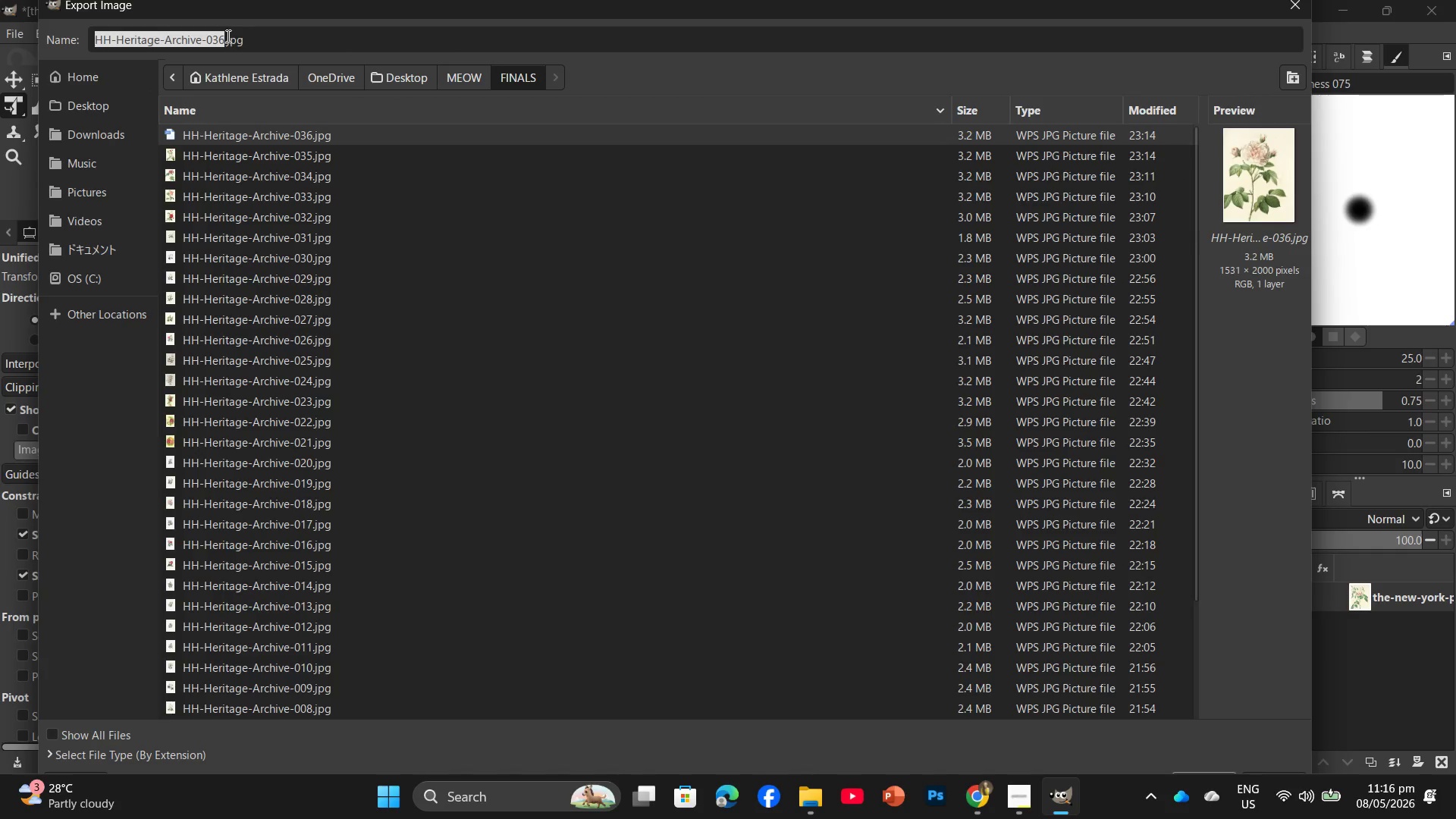 
left_click([224, 36])
 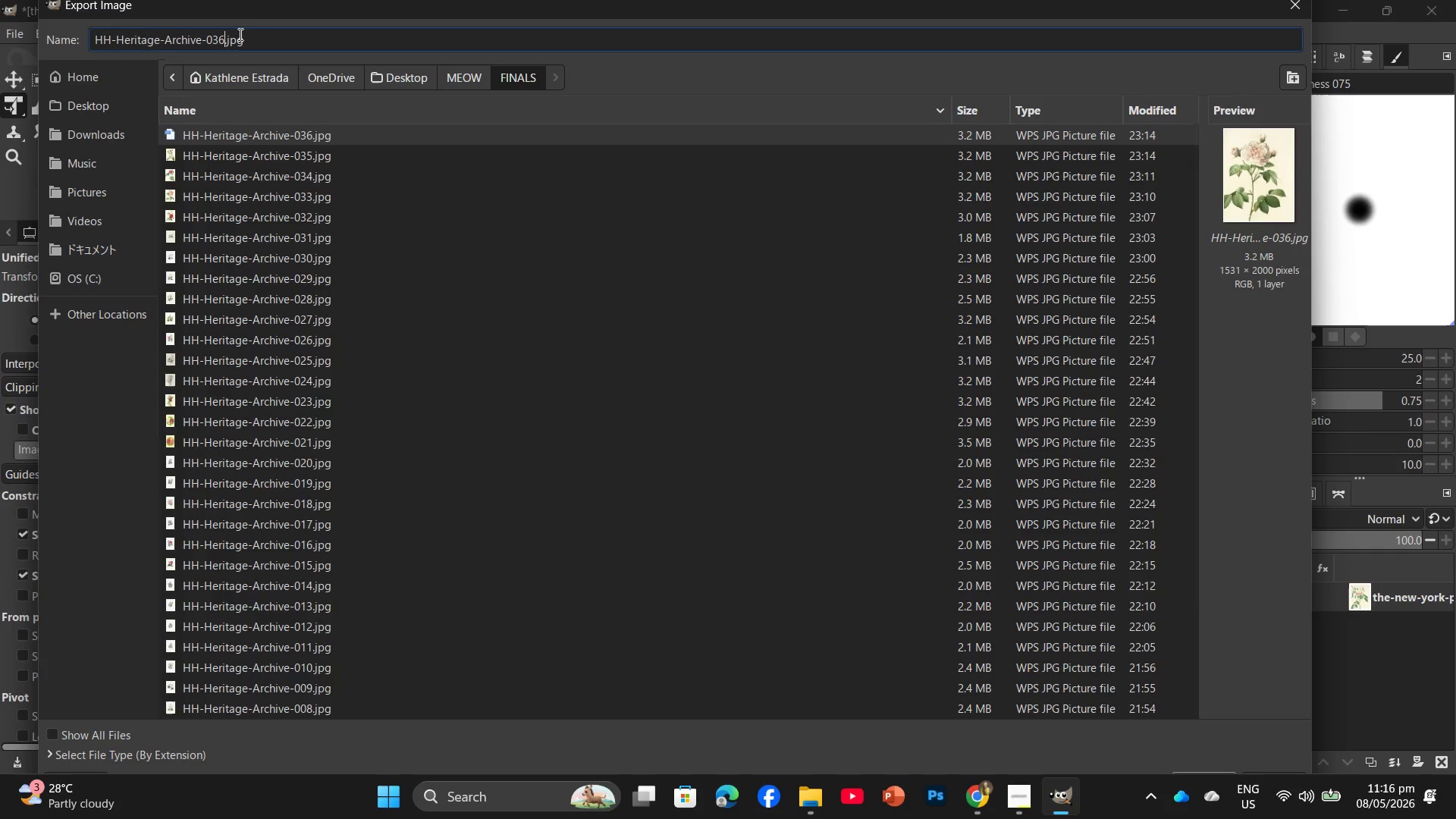 
key(Backspace)
 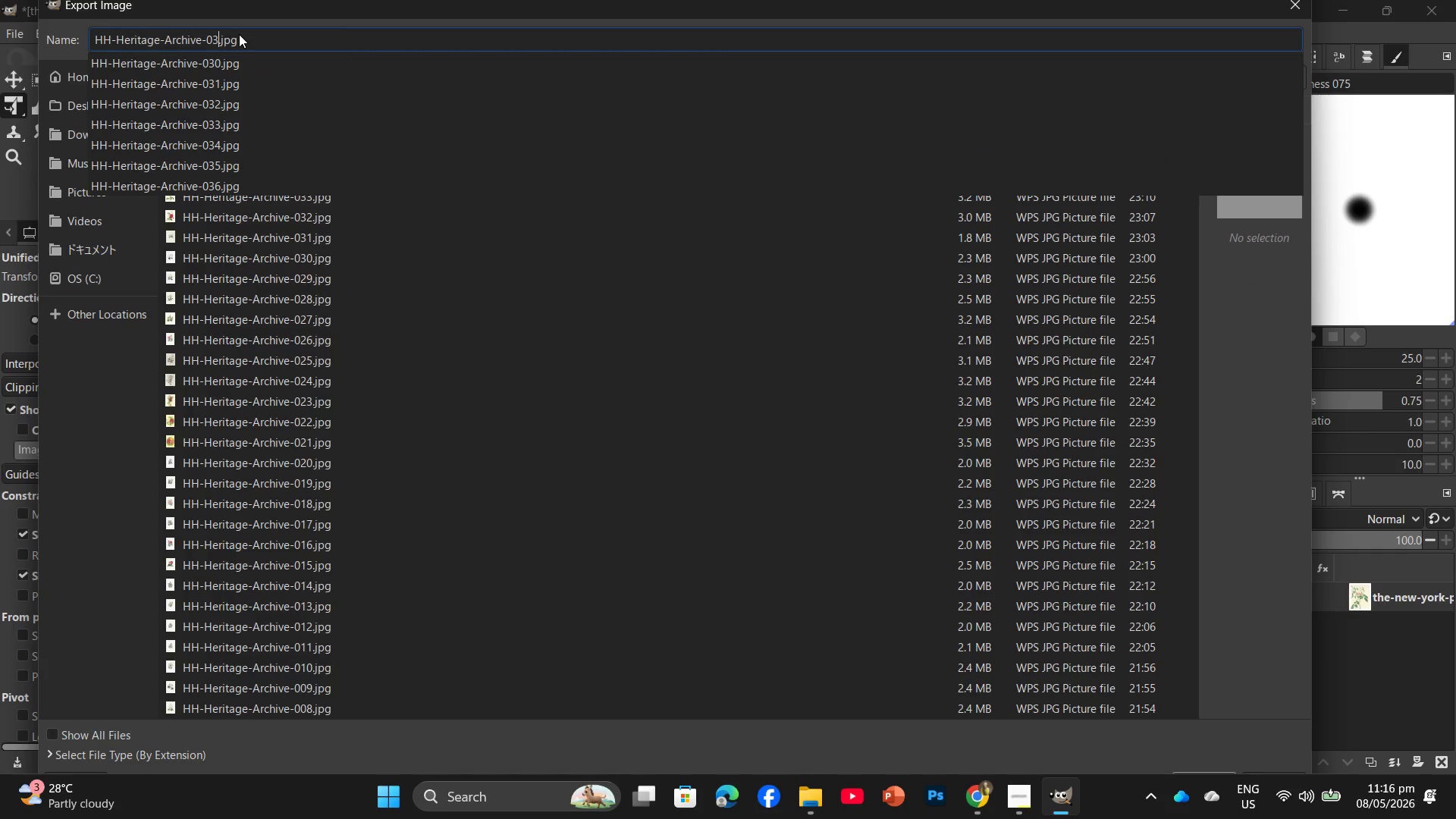 
key(Numpad7)
 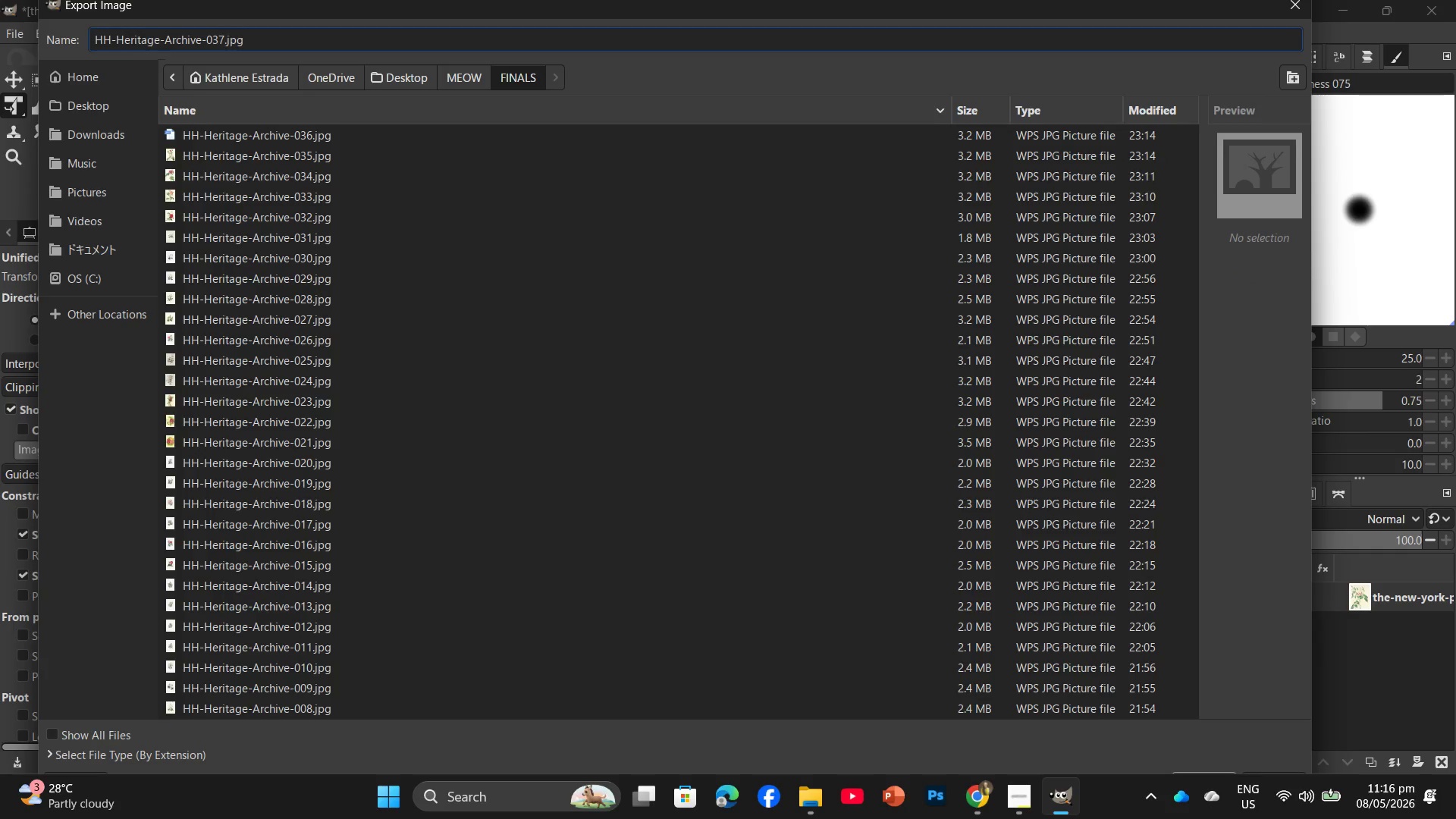 
key(Enter)
 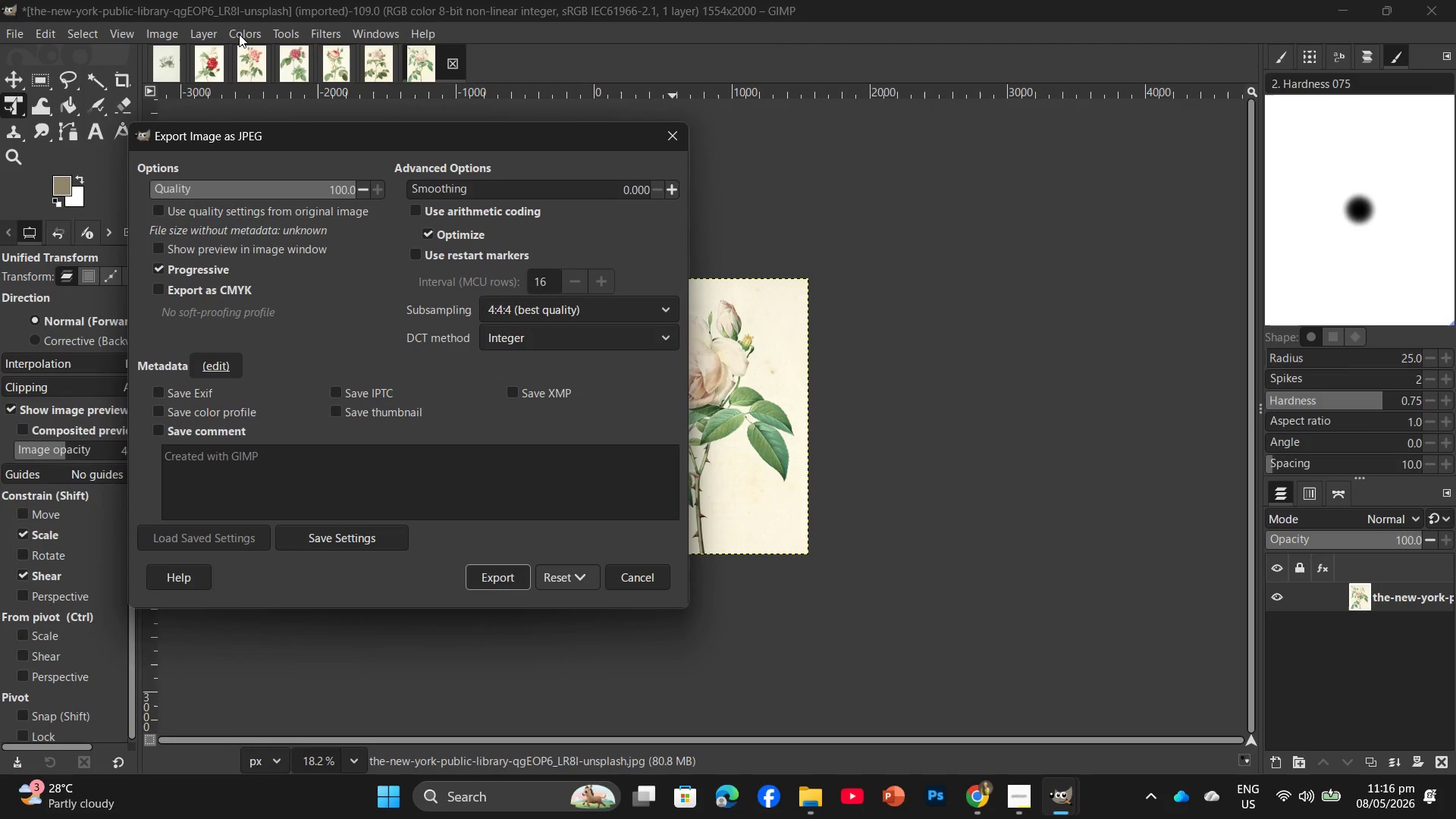 
wait(5.53)
 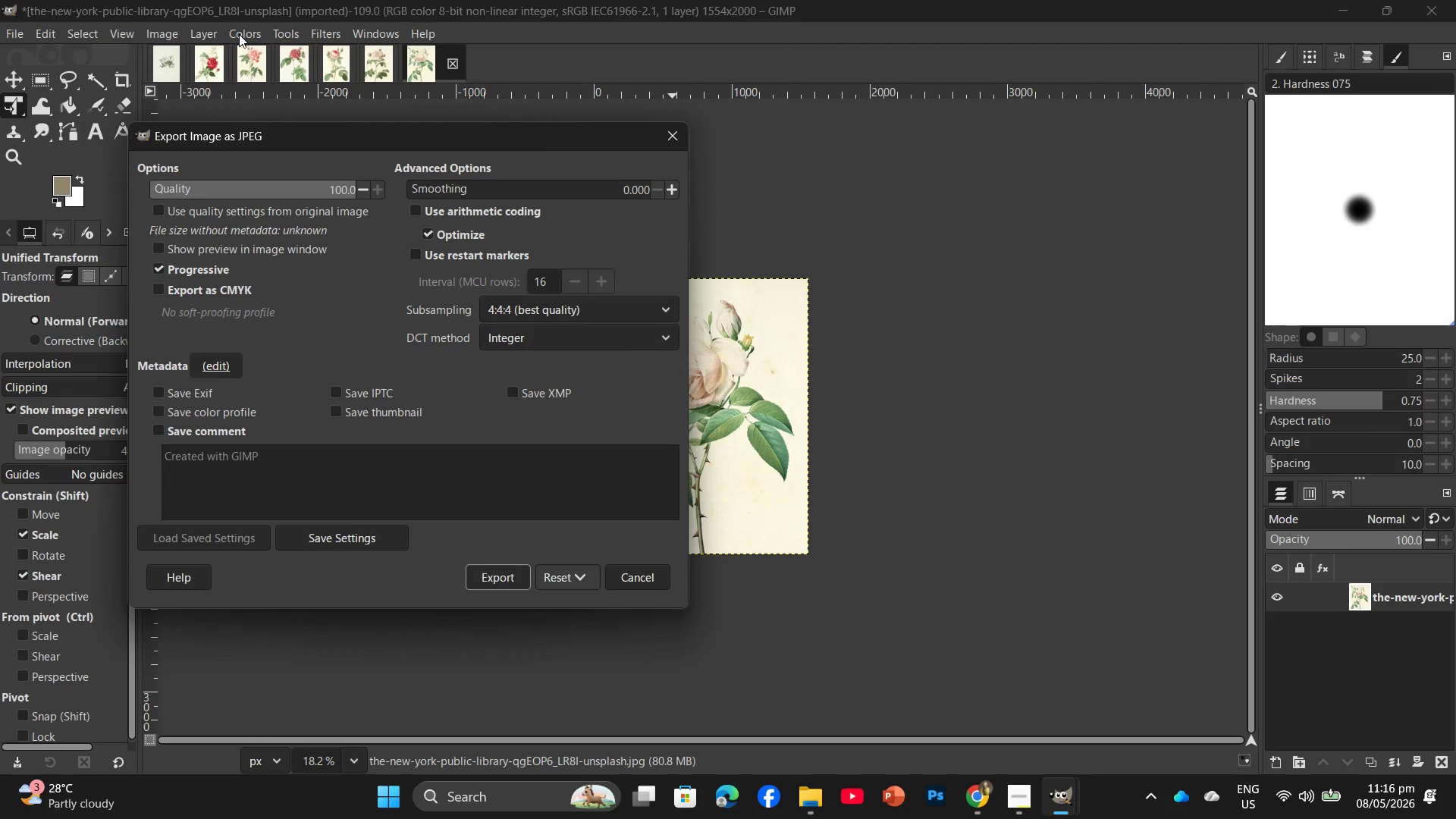 
key(Enter)
 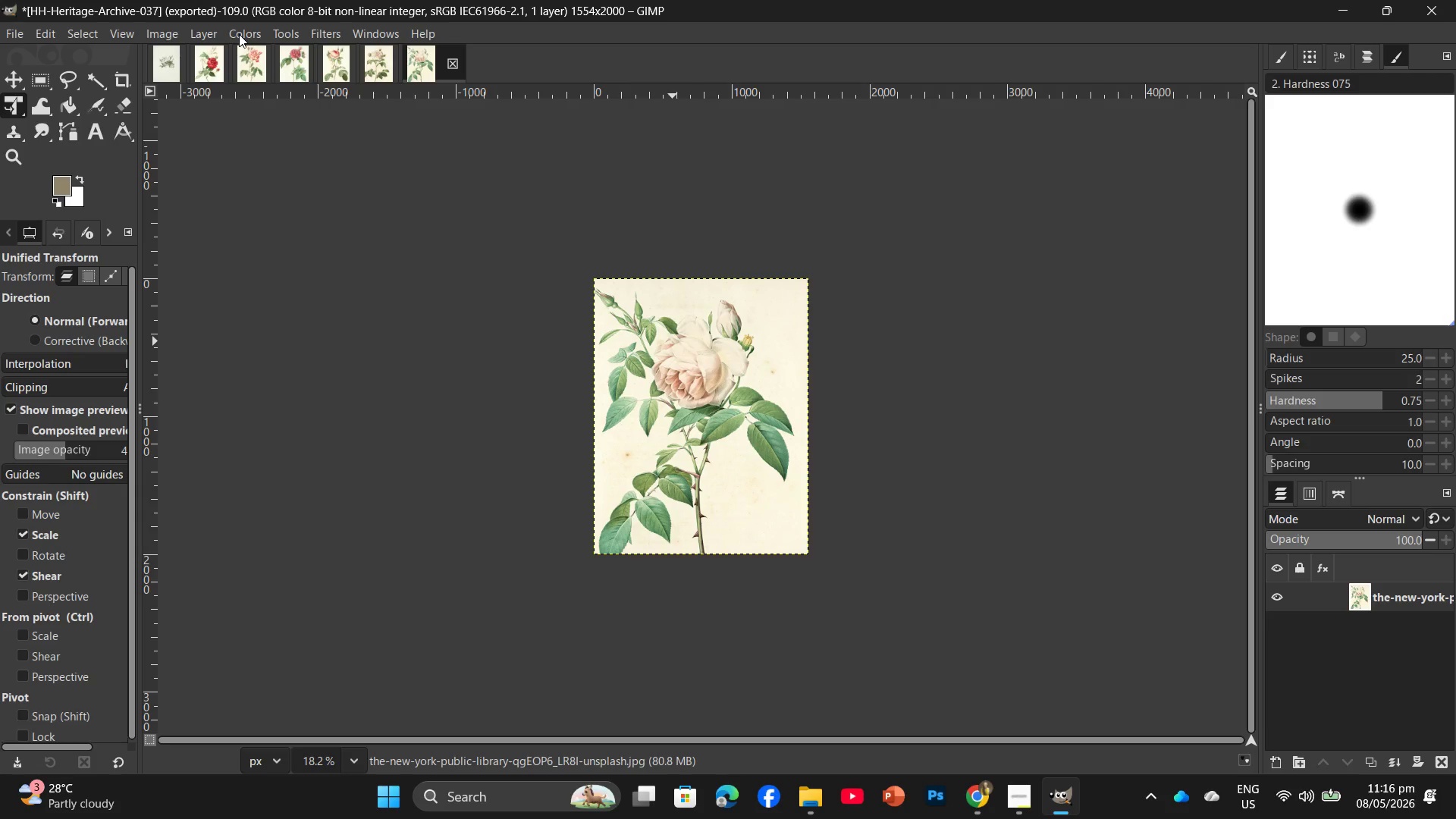 
wait(48.94)
 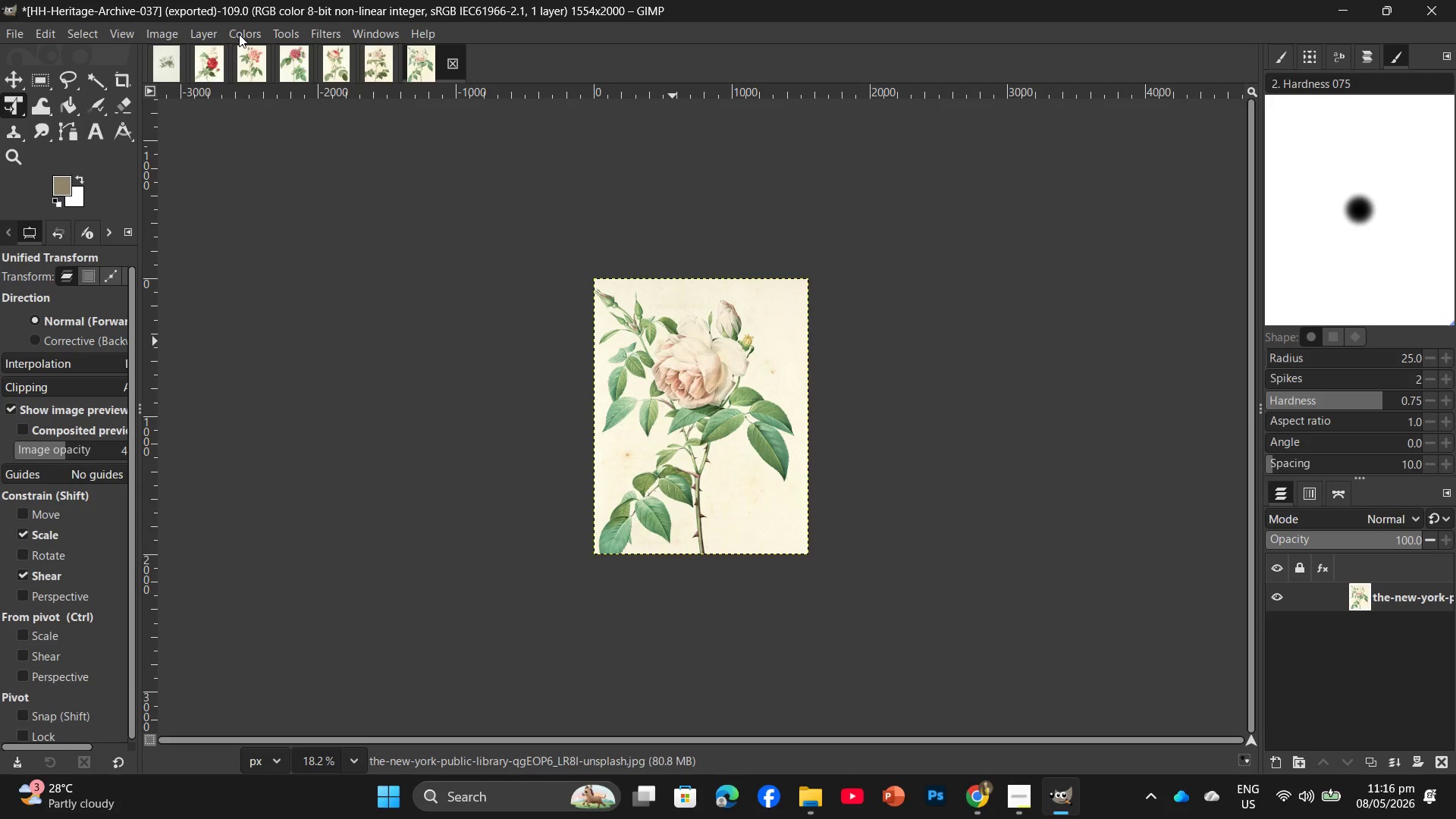 
left_click([166, 41])
 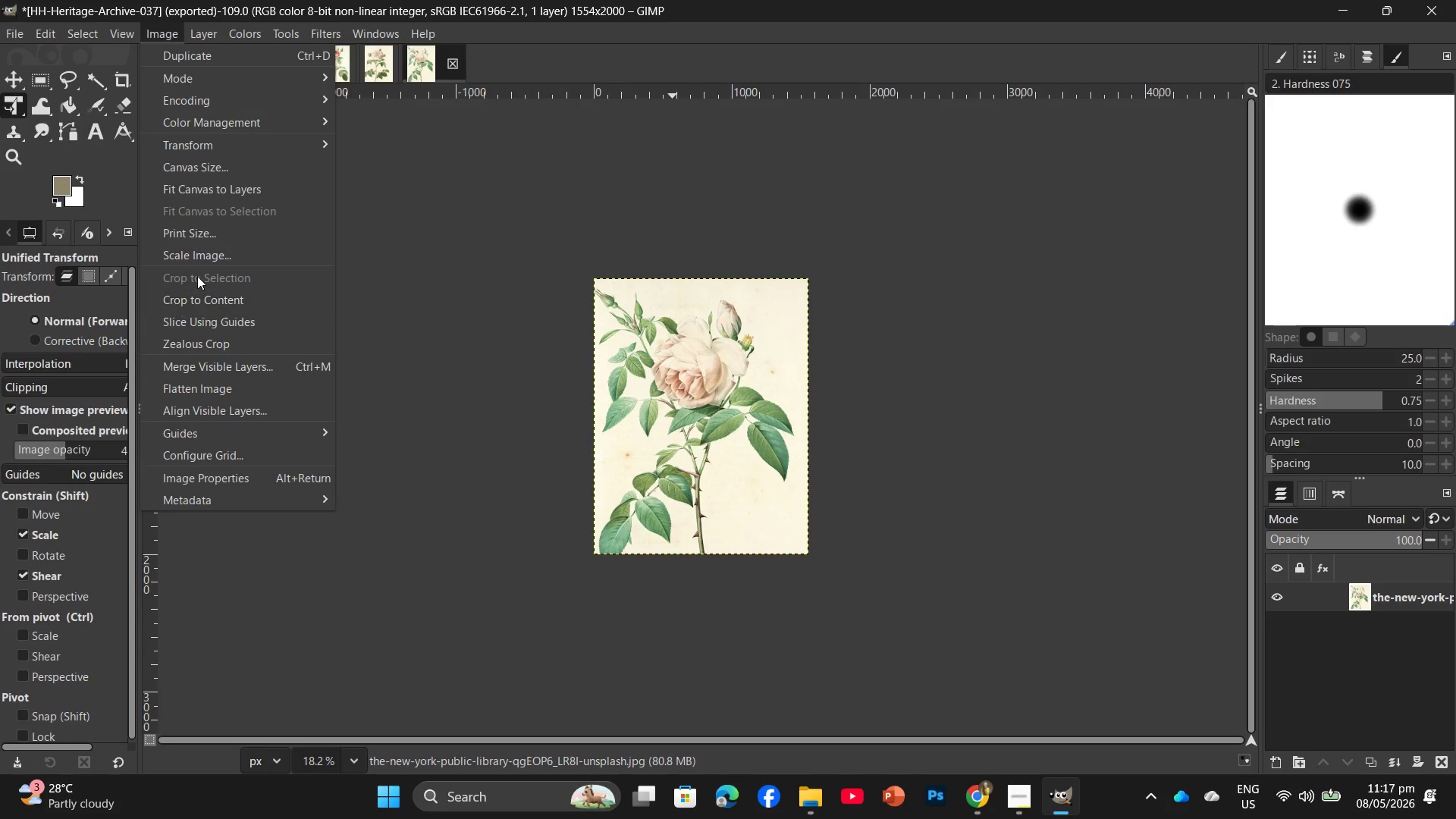 
left_click([216, 246])
 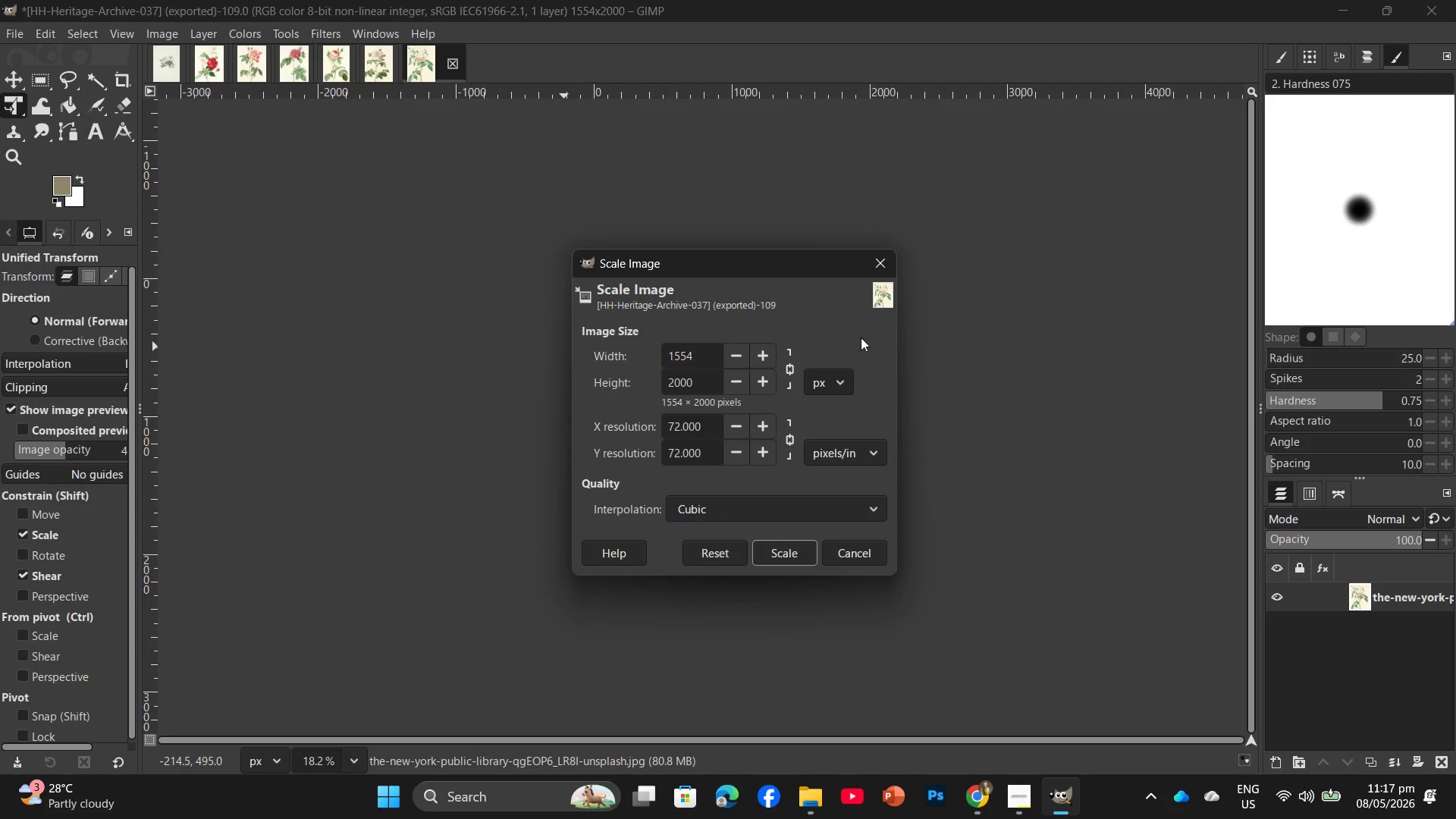 
left_click([889, 261])
 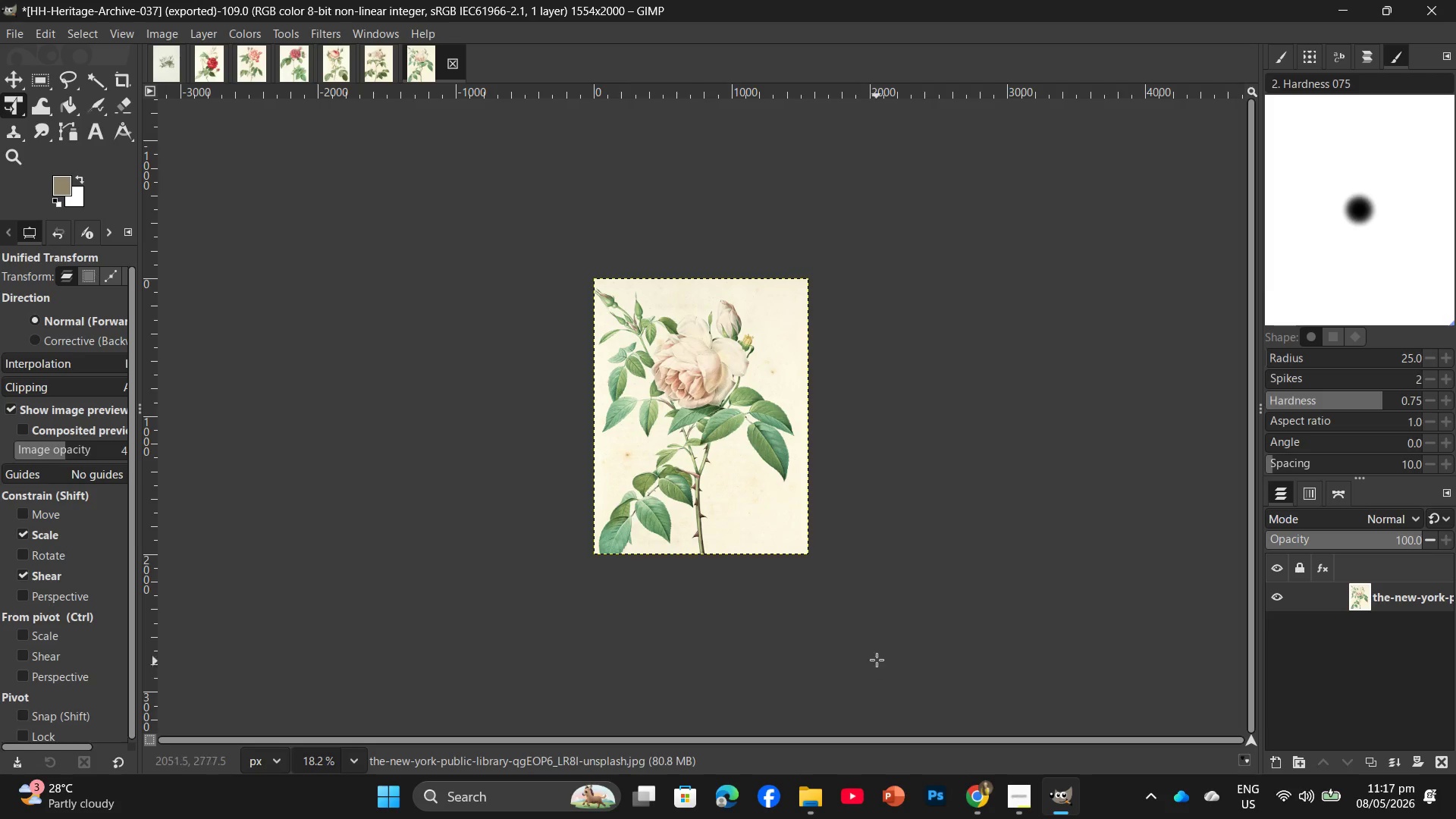 
wait(11.42)
 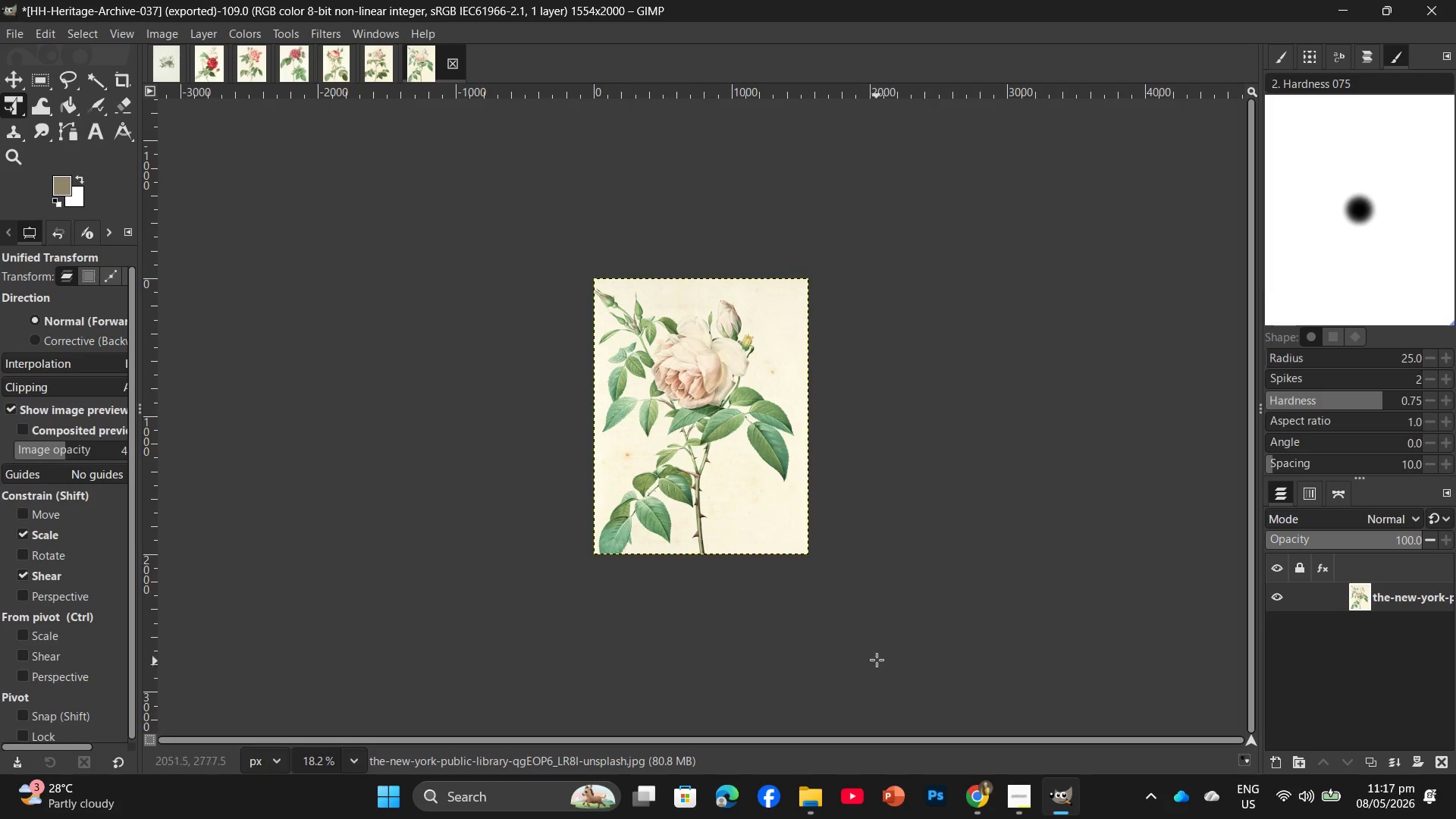 
left_click([796, 810])
 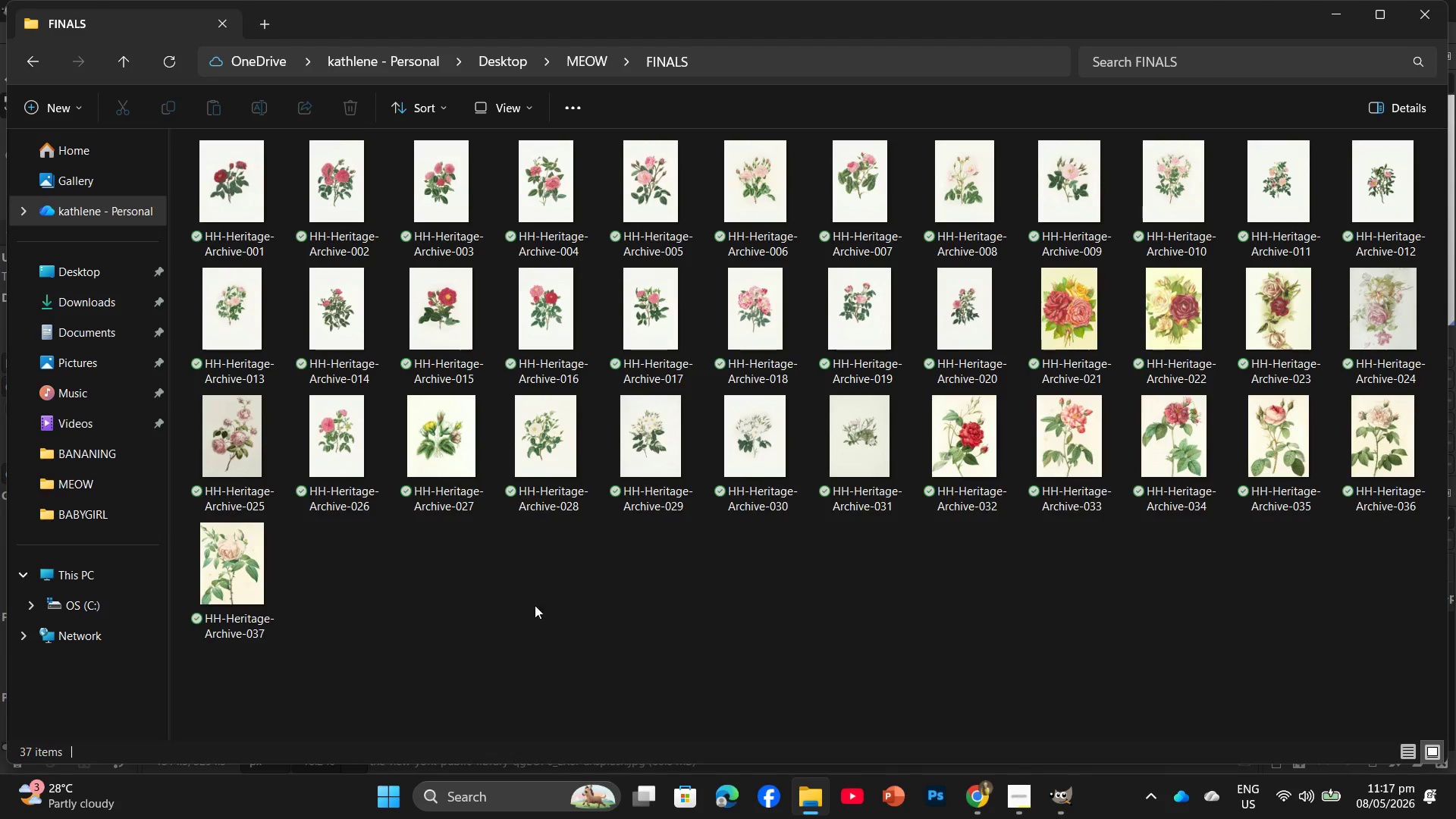 
wait(5.53)
 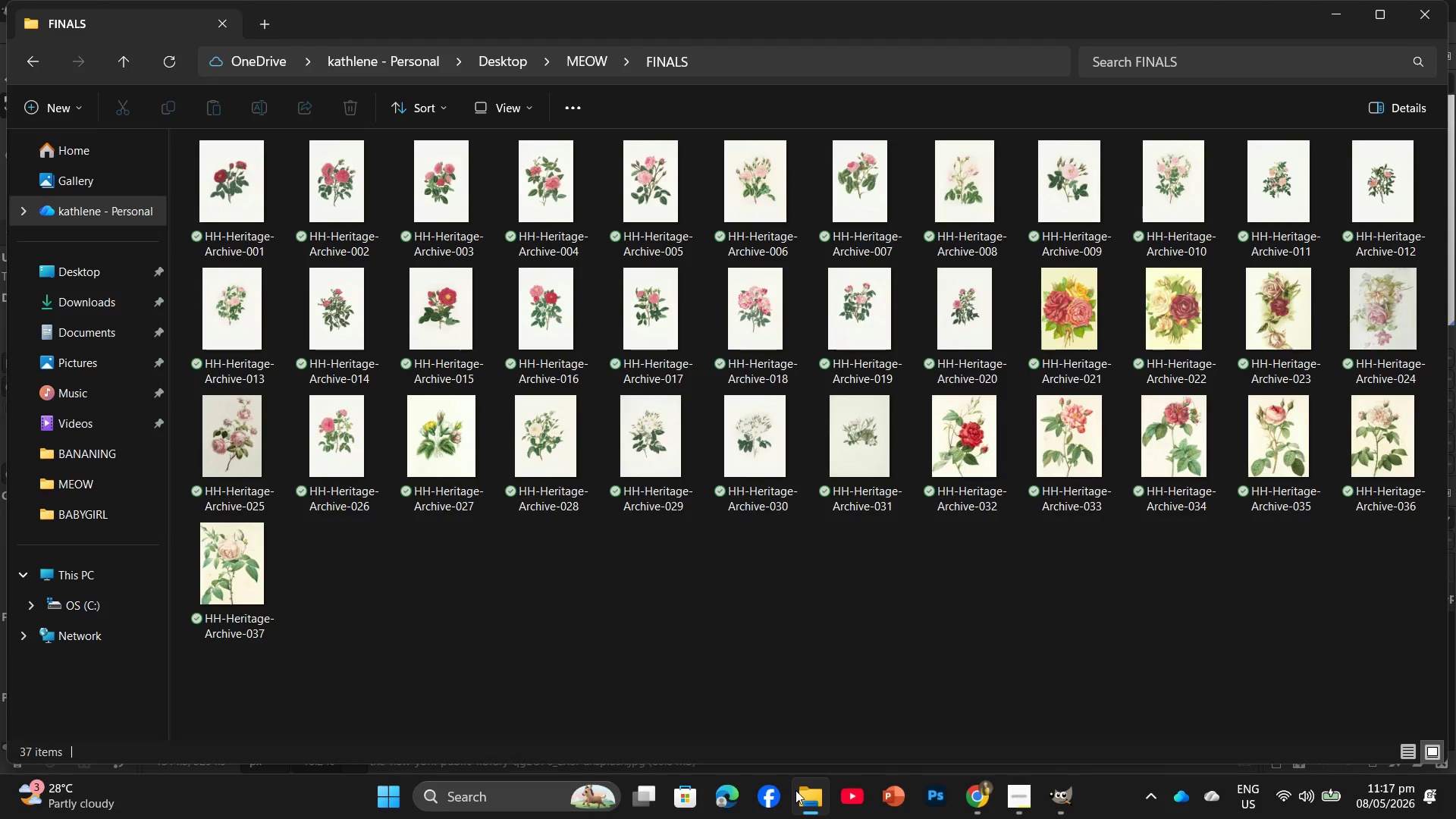 
left_click([972, 804])
 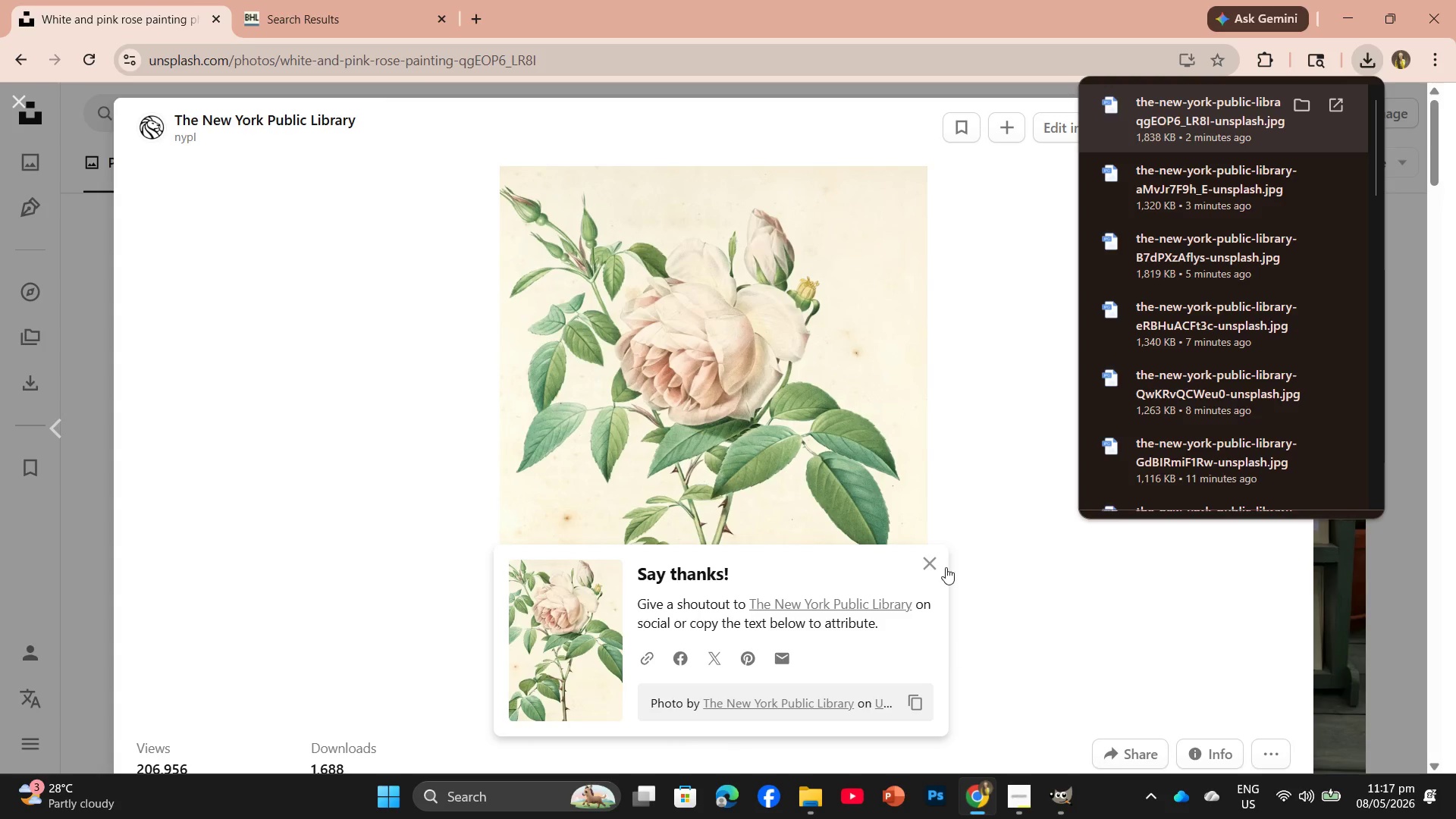 
scroll: coordinate [969, 591], scroll_direction: down, amount: 33.0
 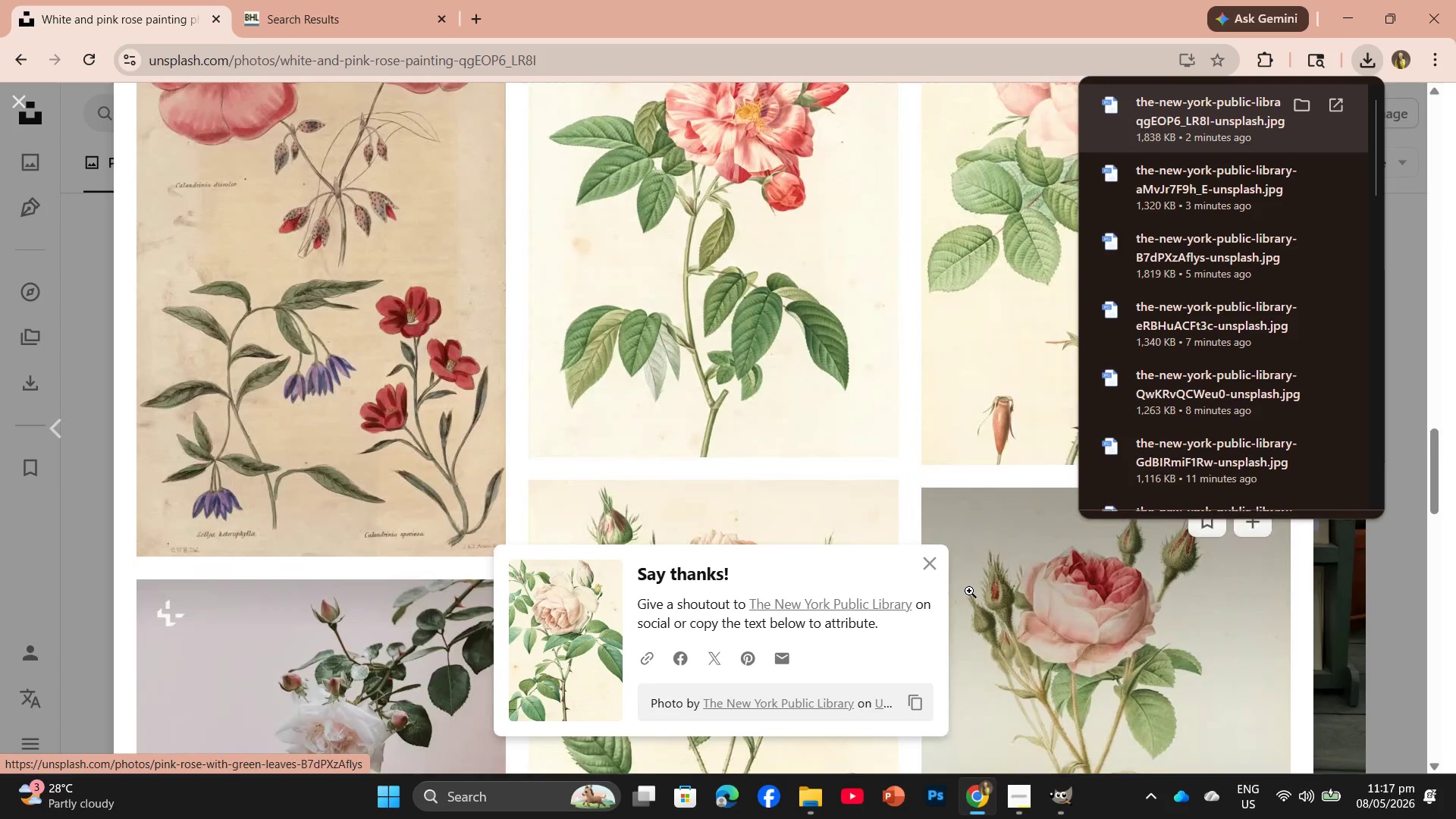 
scroll: coordinate [969, 591], scroll_direction: up, amount: 2.0
 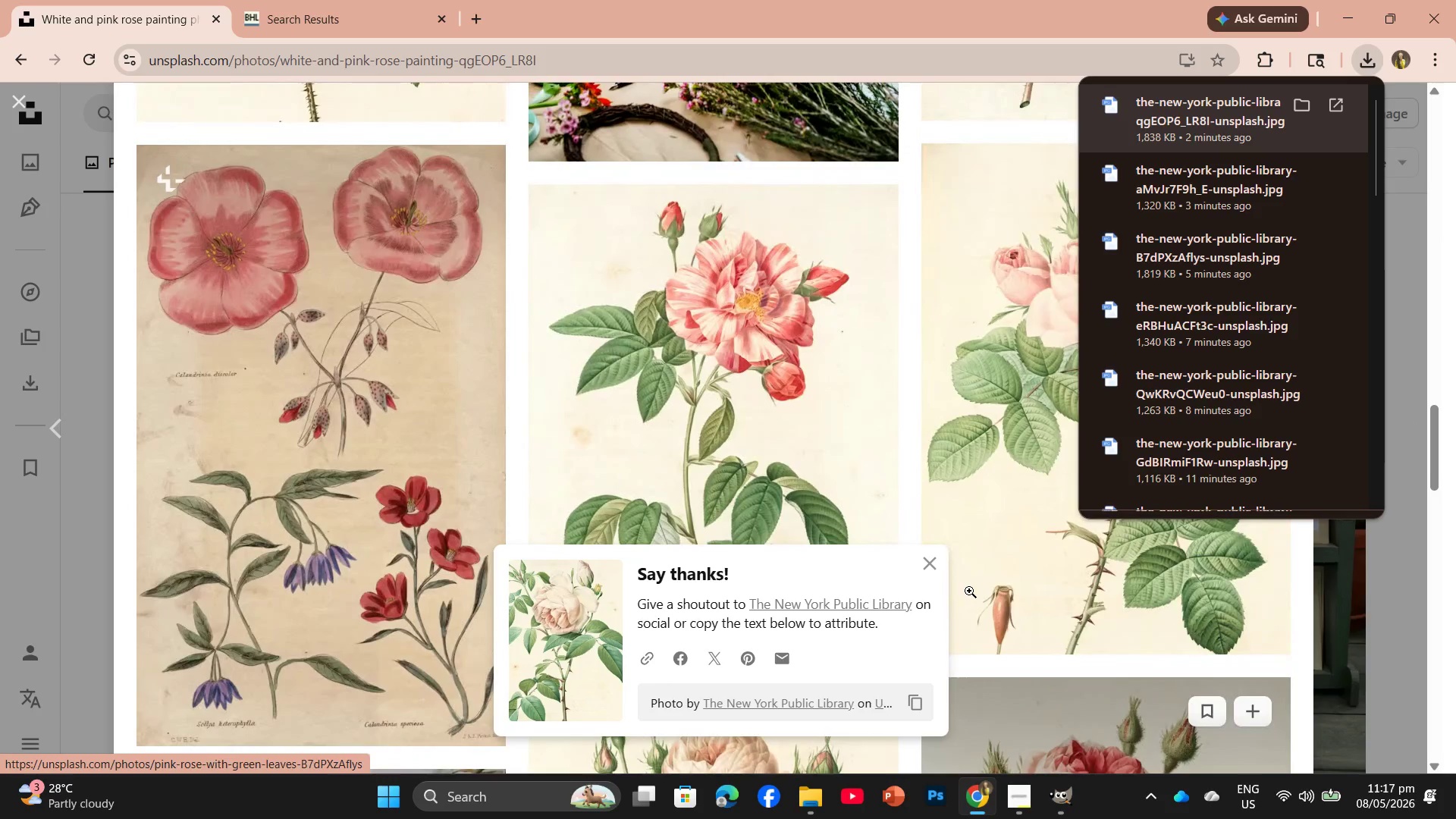 
scroll: coordinate [1082, 679], scroll_direction: down, amount: 10.0
 